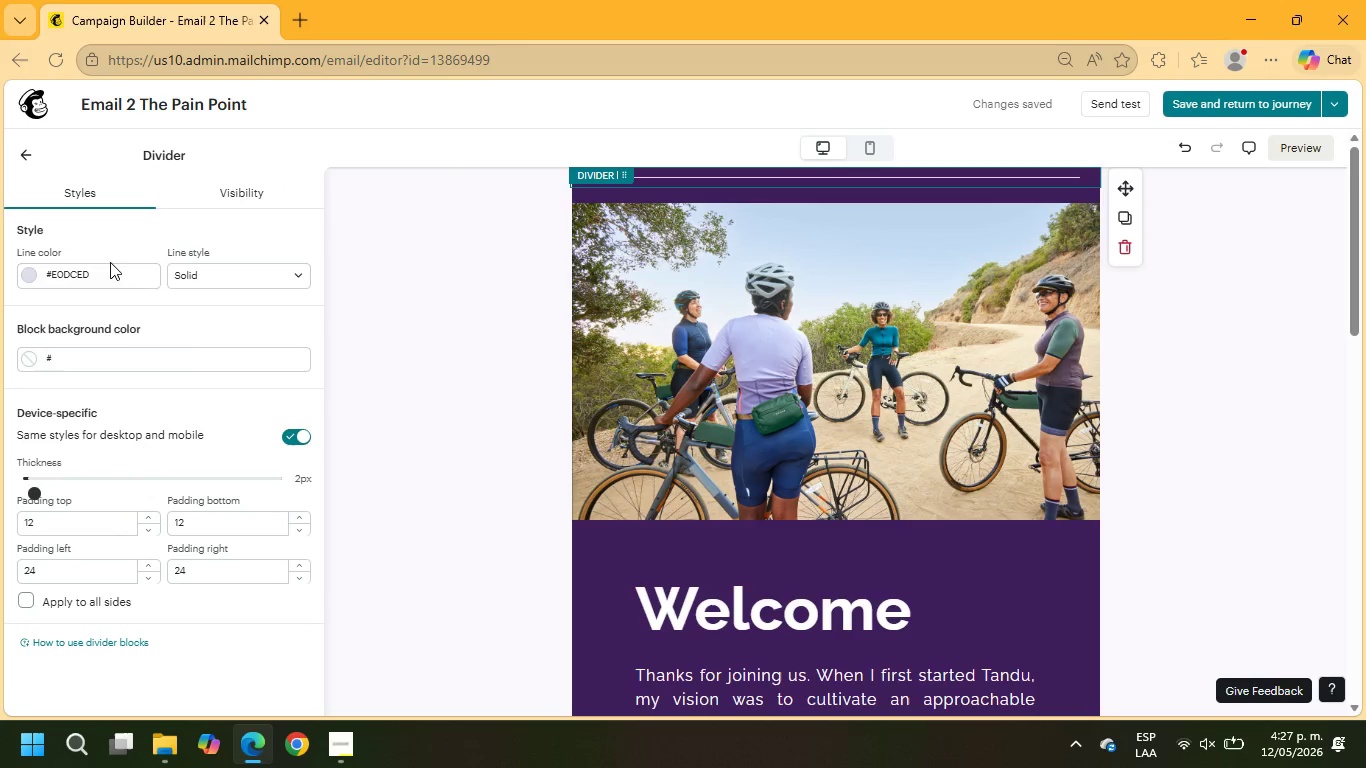 
double_click([110, 359])
 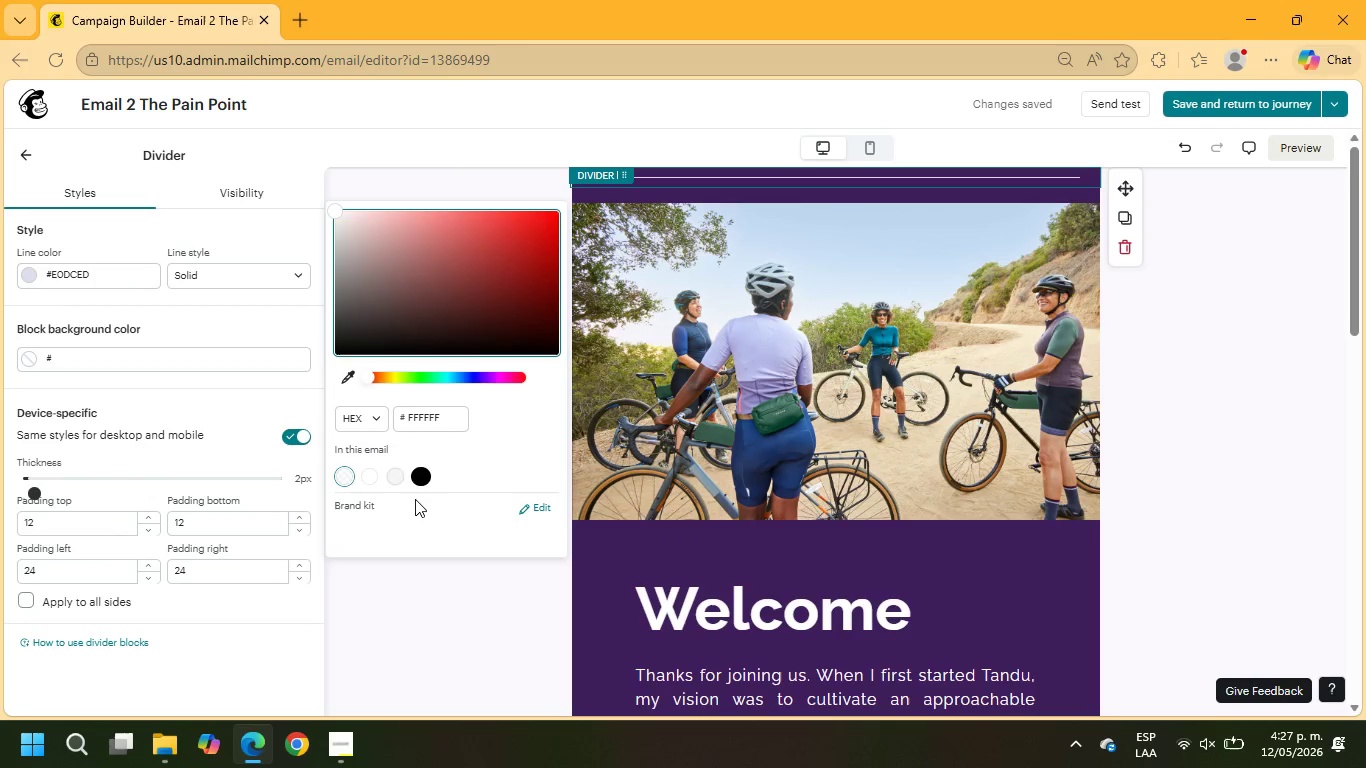 
left_click([420, 480])
 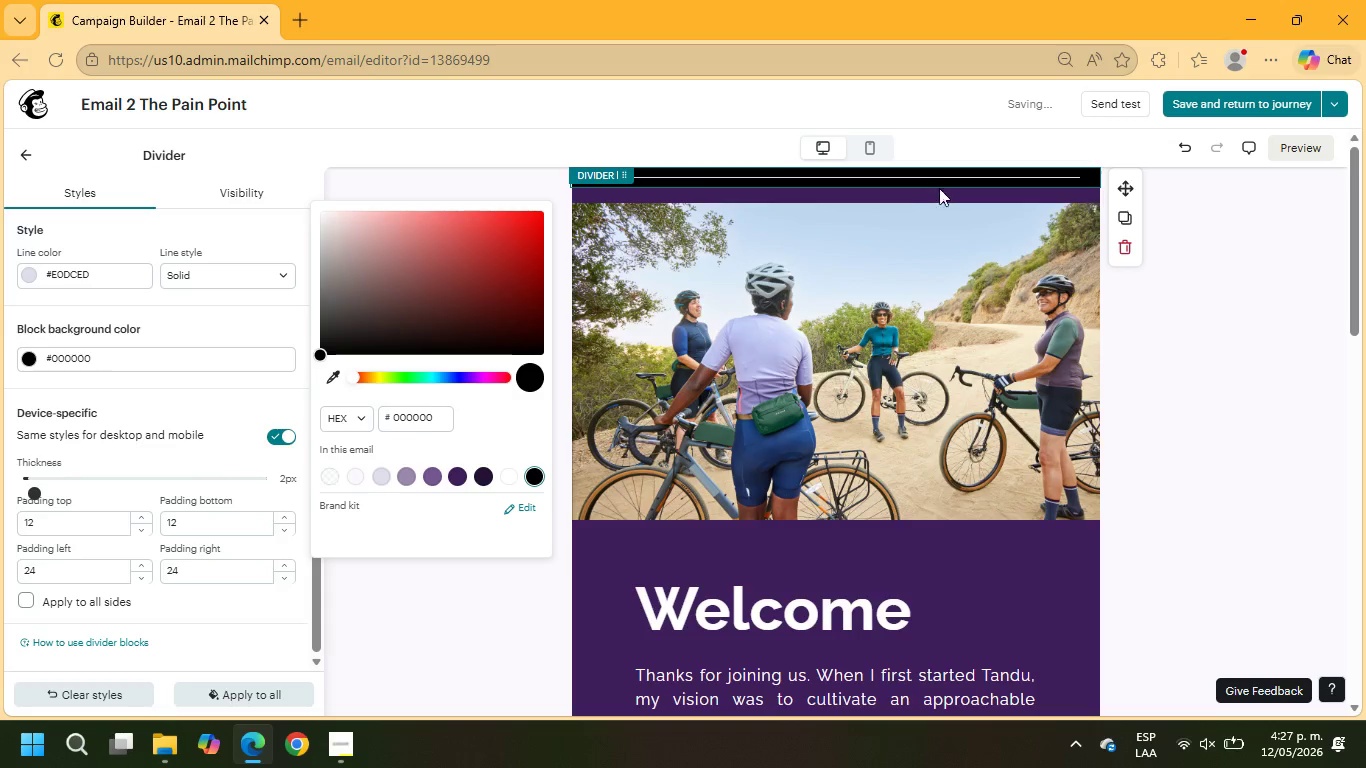 
left_click([942, 192])
 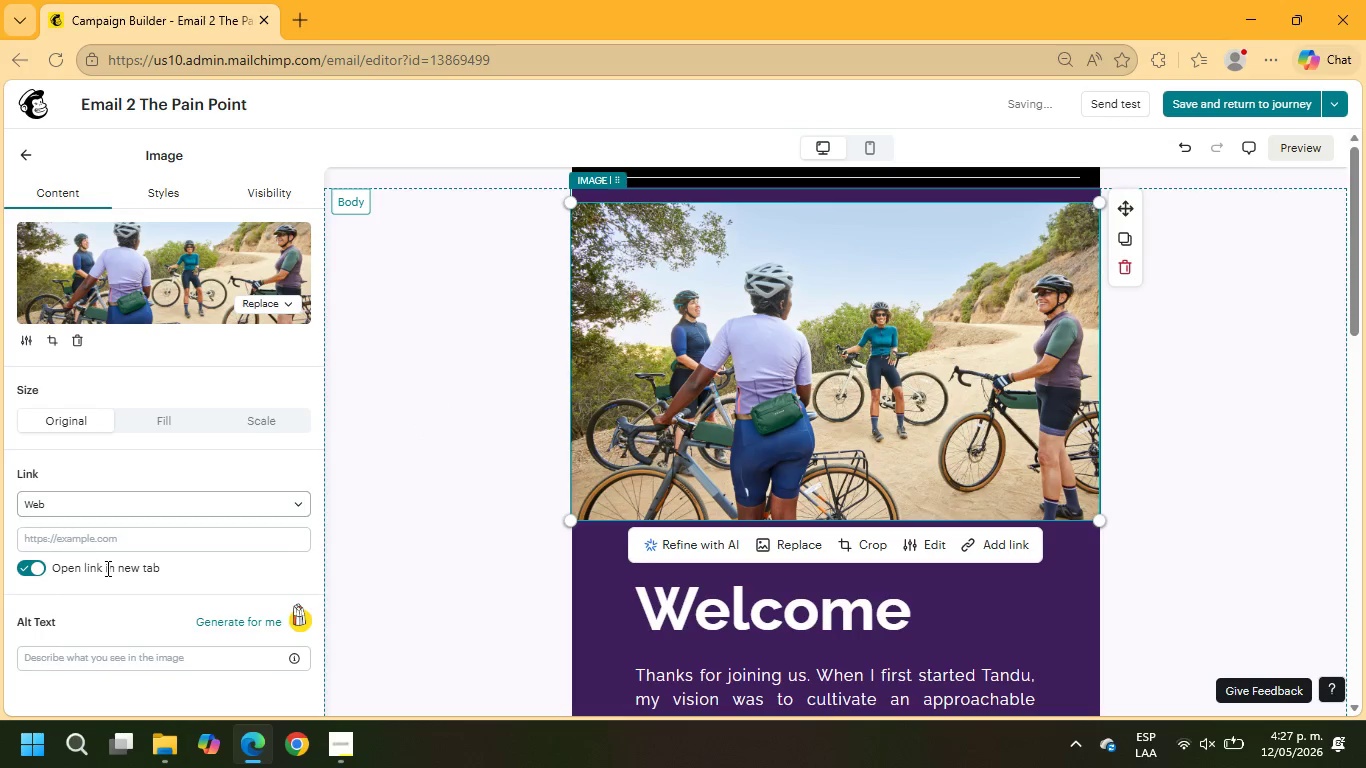 
left_click([169, 195])
 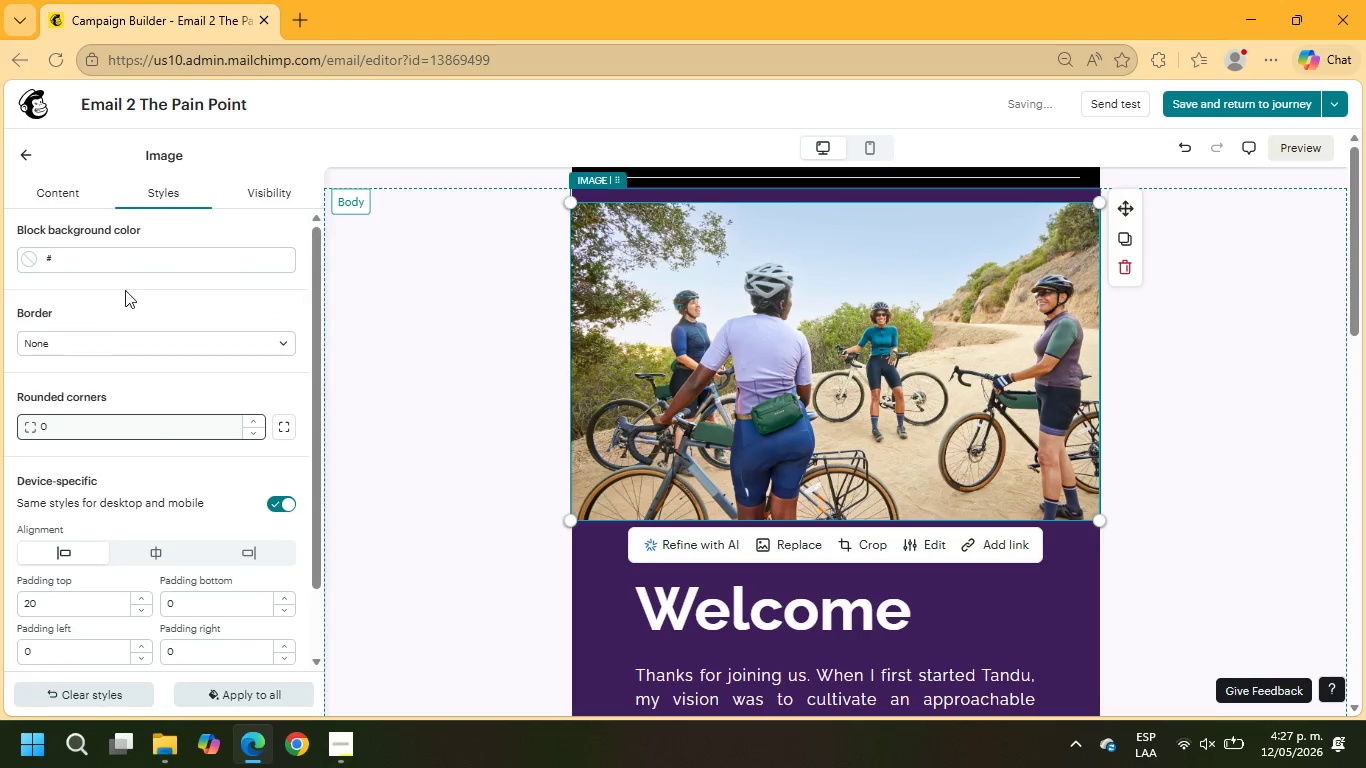 
left_click([113, 252])
 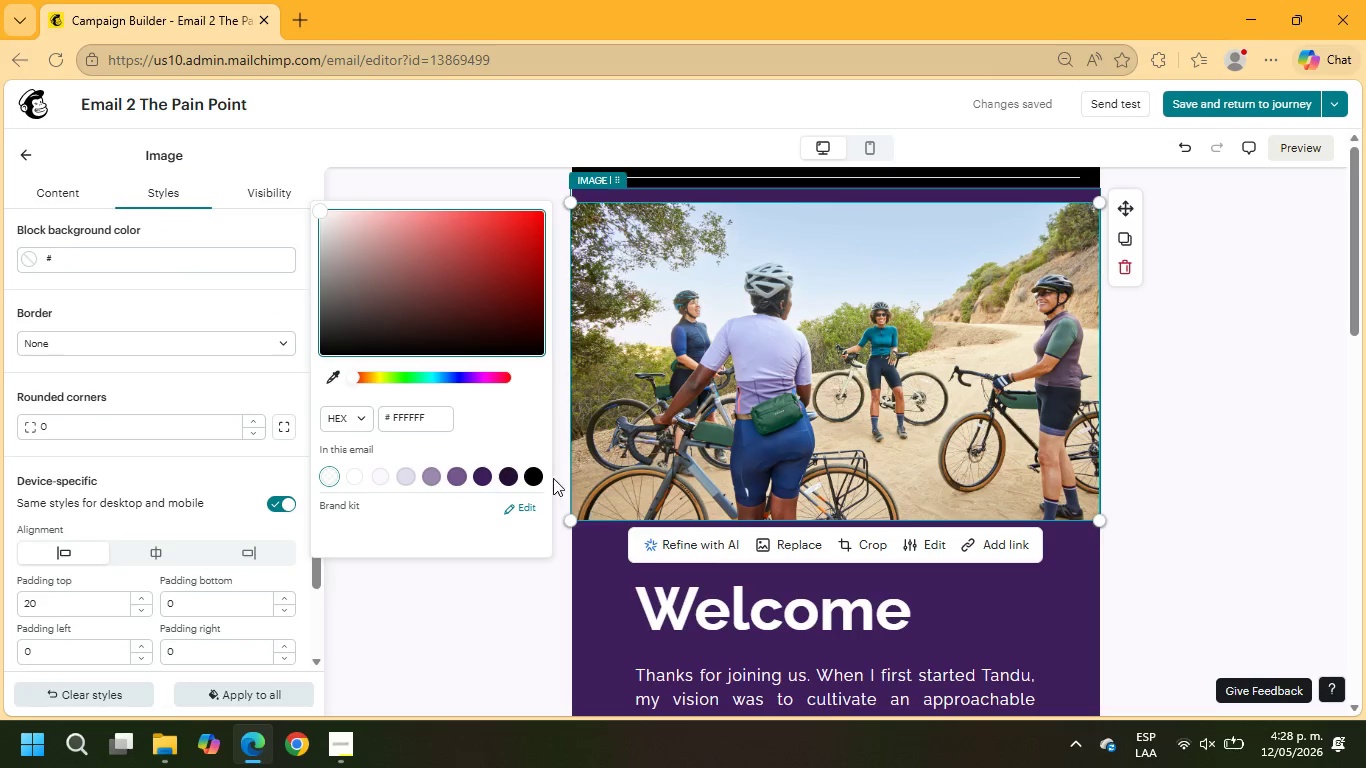 
left_click([531, 475])
 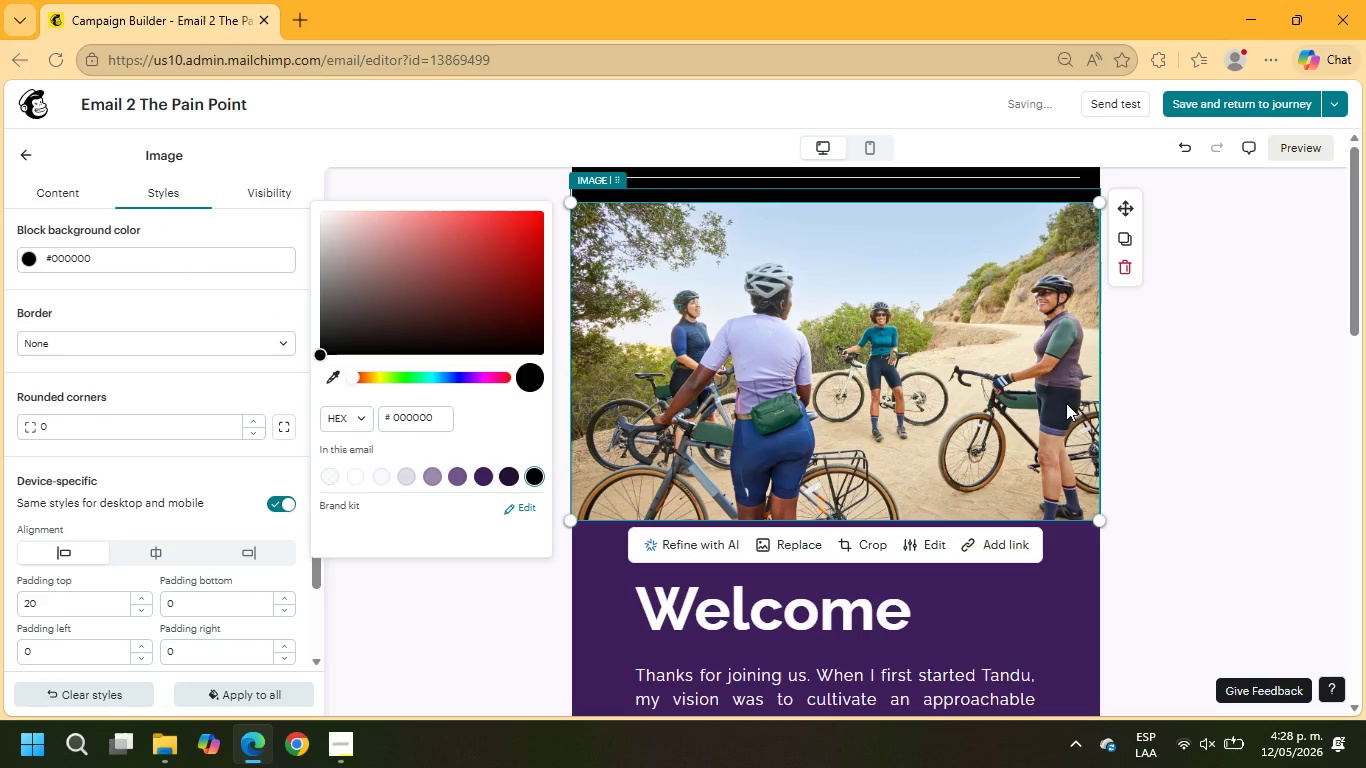 
scroll: coordinate [1066, 403], scroll_direction: down, amount: 1.0
 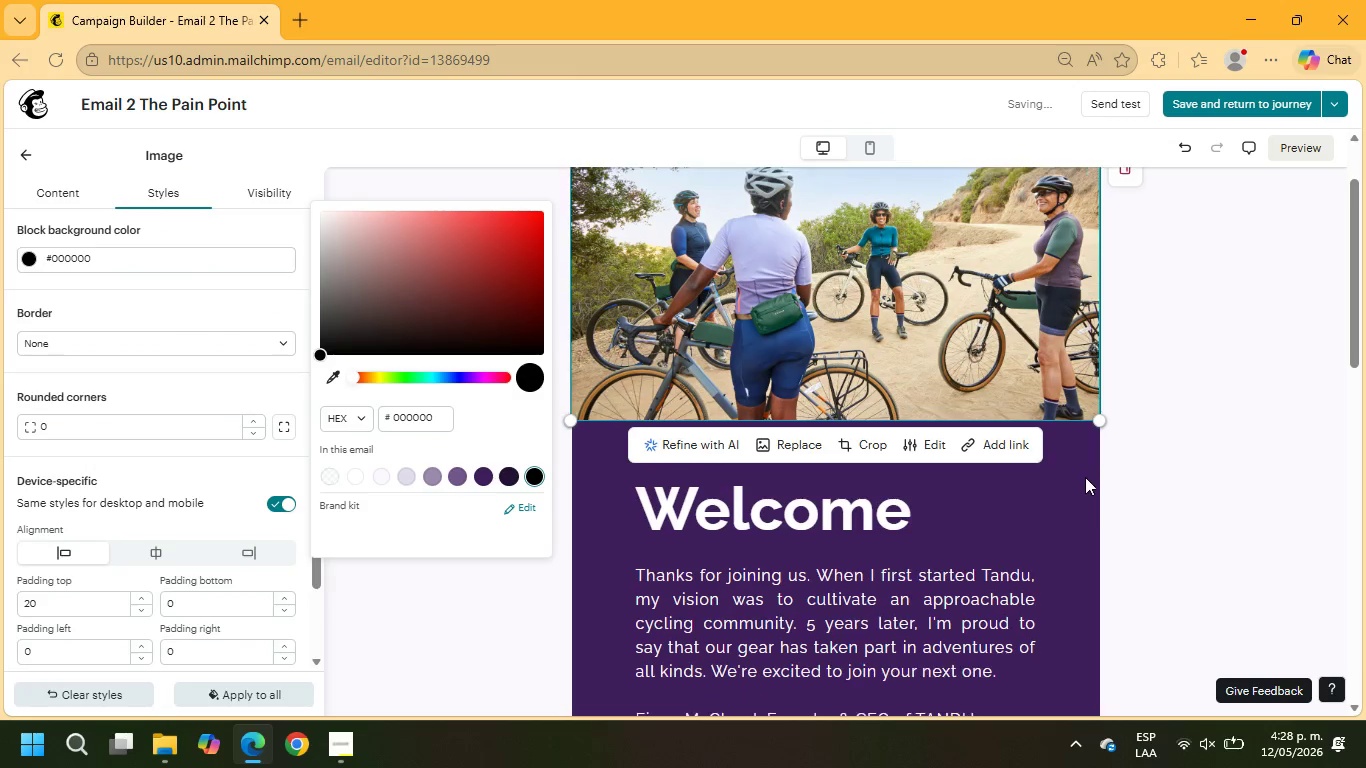 
left_click([1087, 469])
 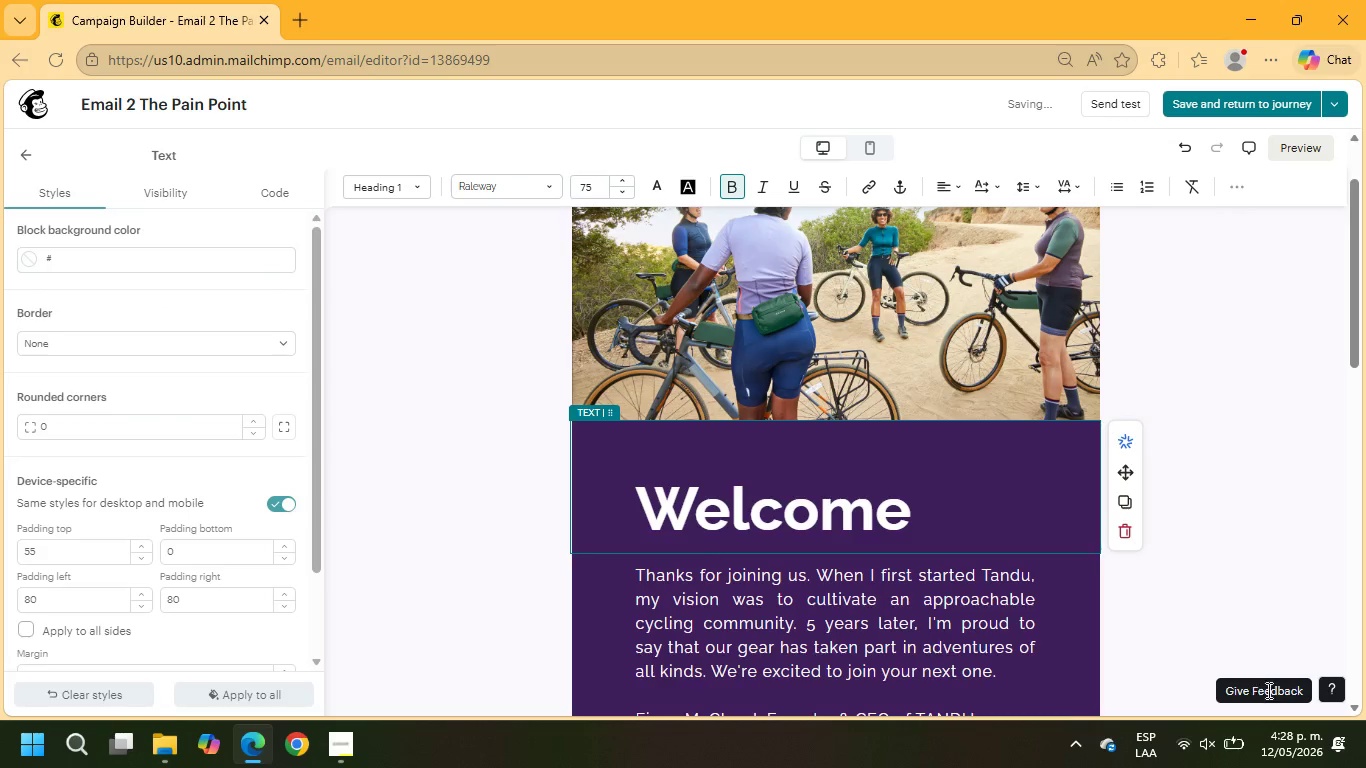 
left_click([1120, 616])
 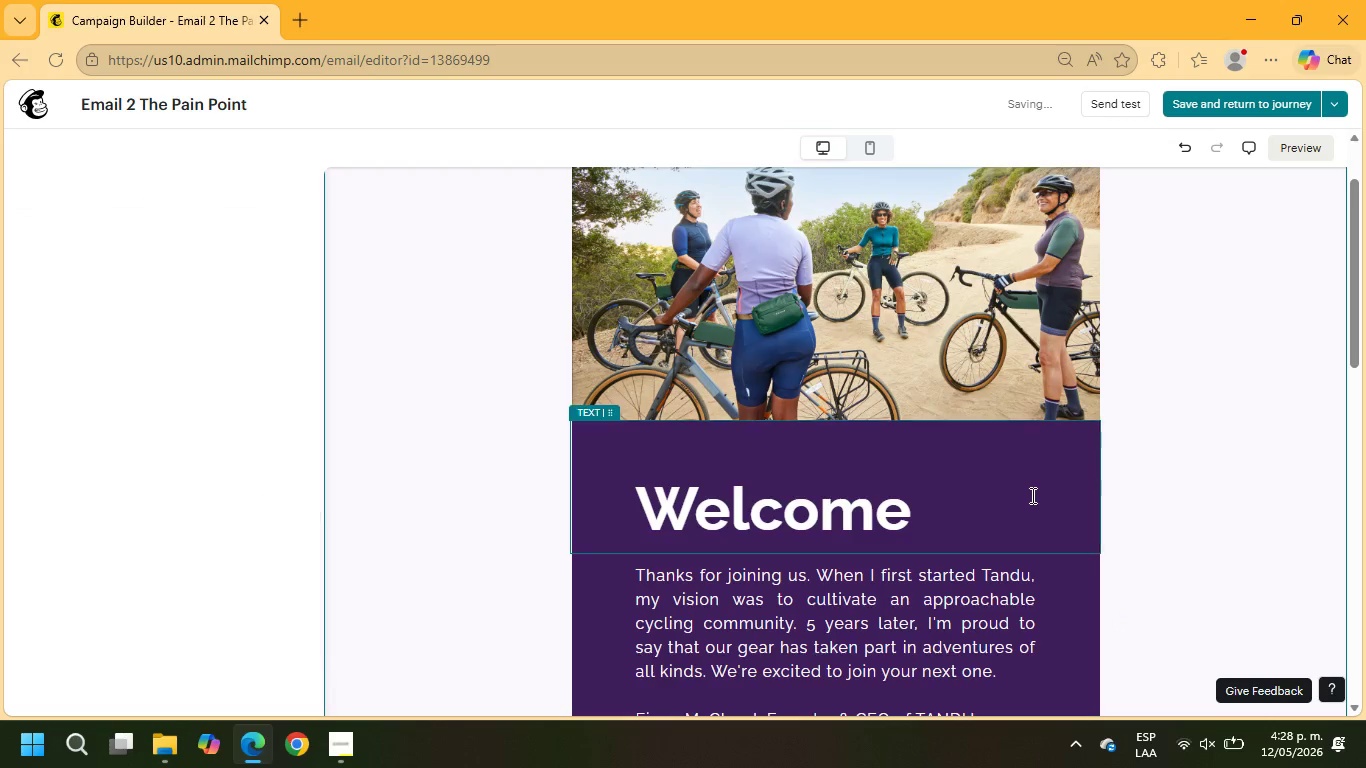 
left_click([1037, 487])
 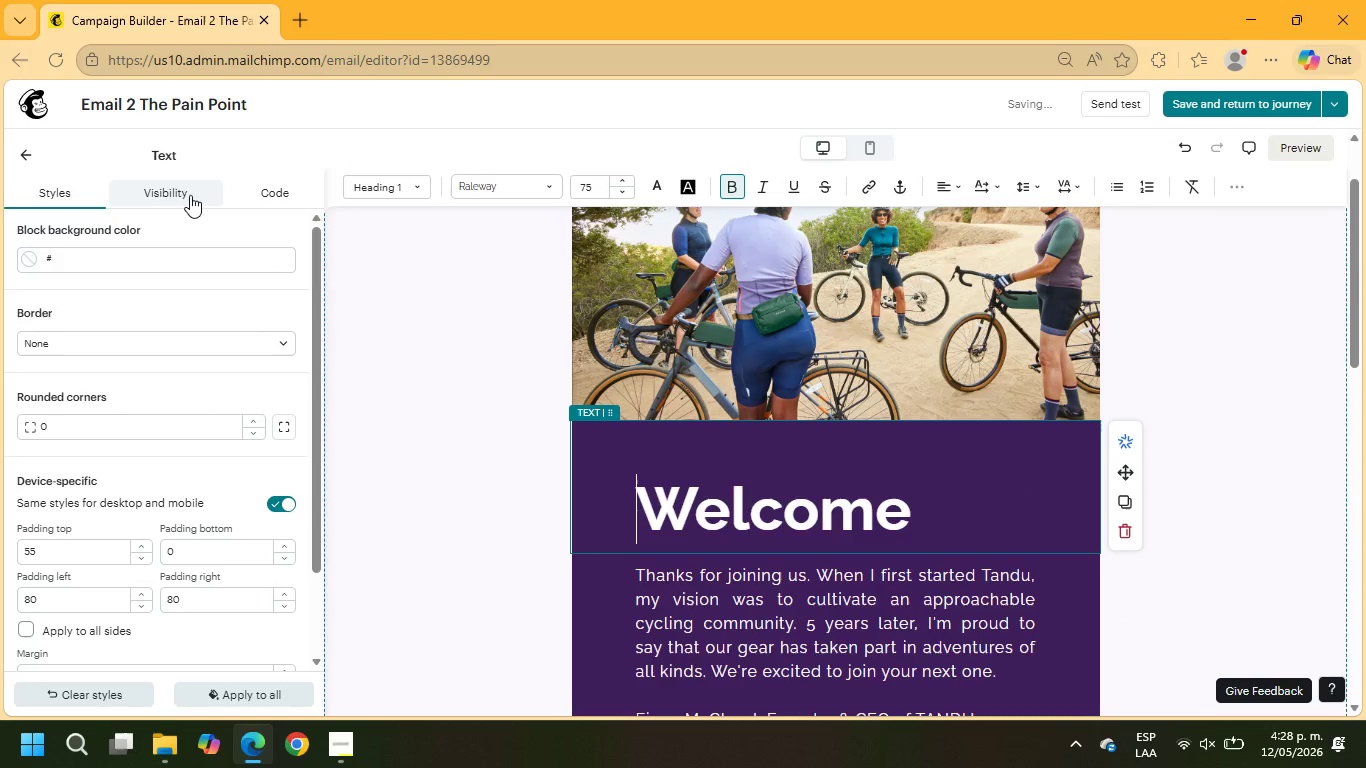 
left_click([180, 244])
 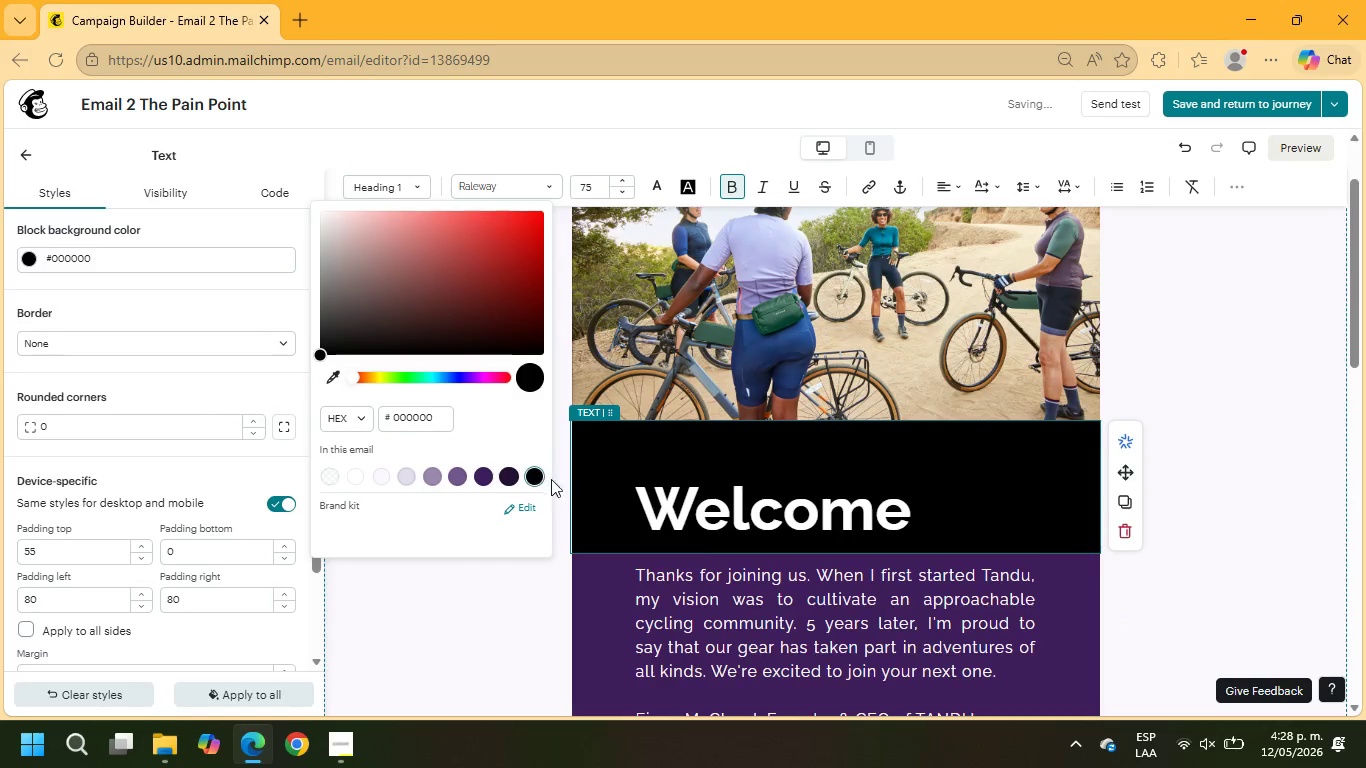 
left_click([1087, 576])
 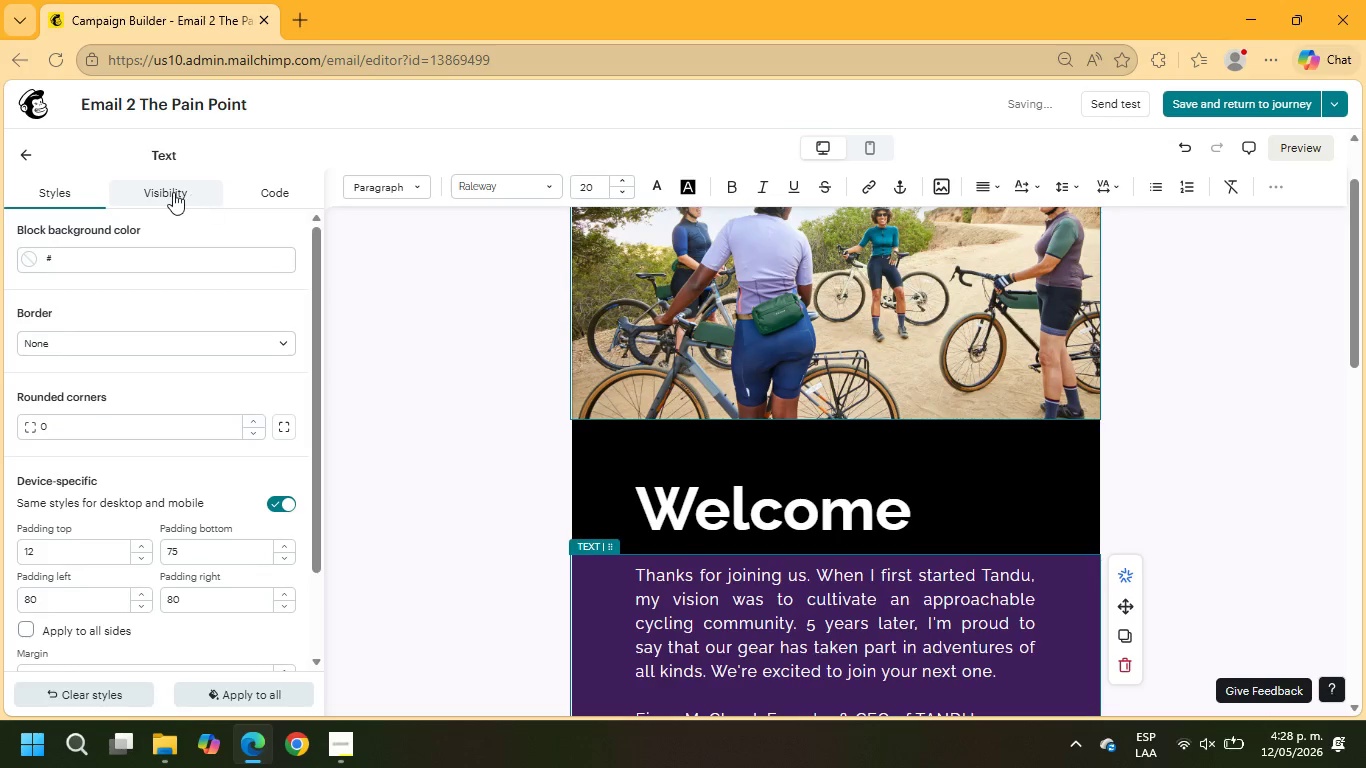 
left_click([153, 262])
 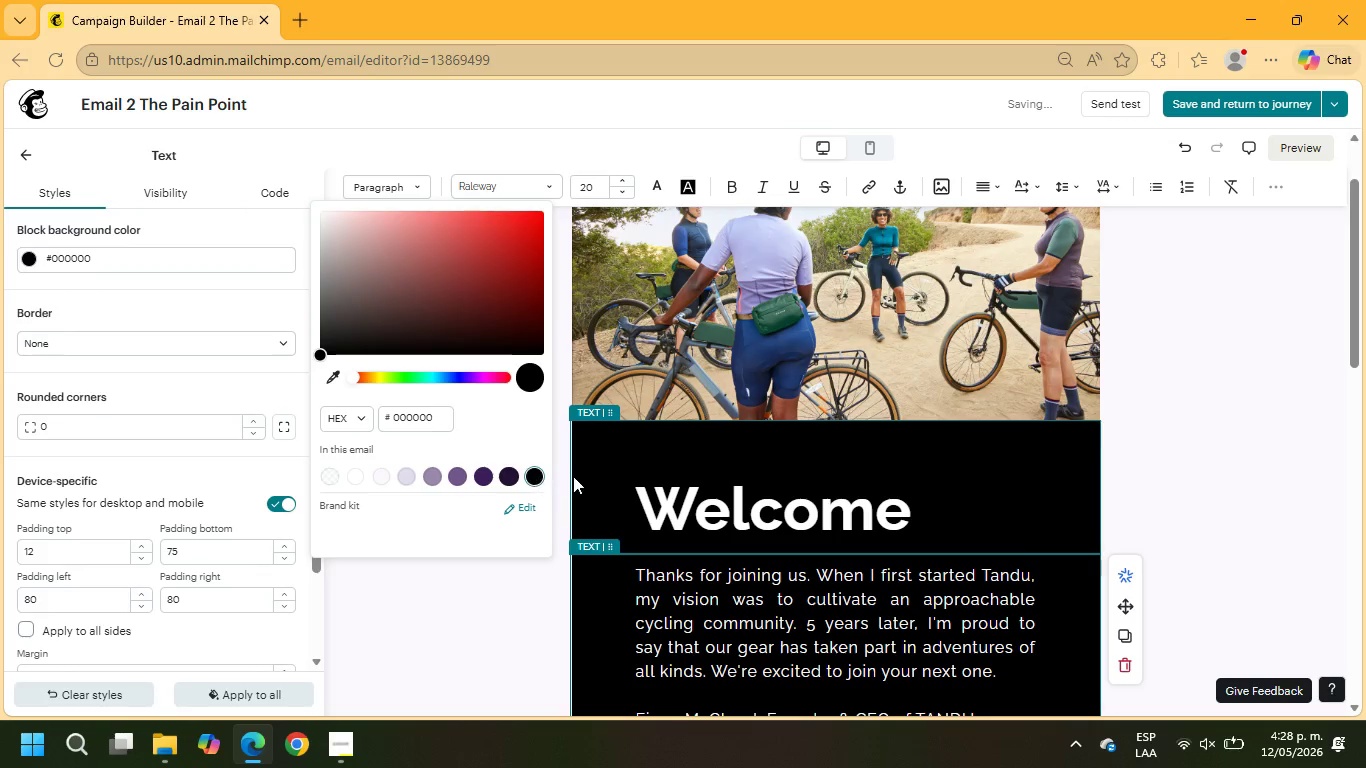 
left_click([819, 361])
 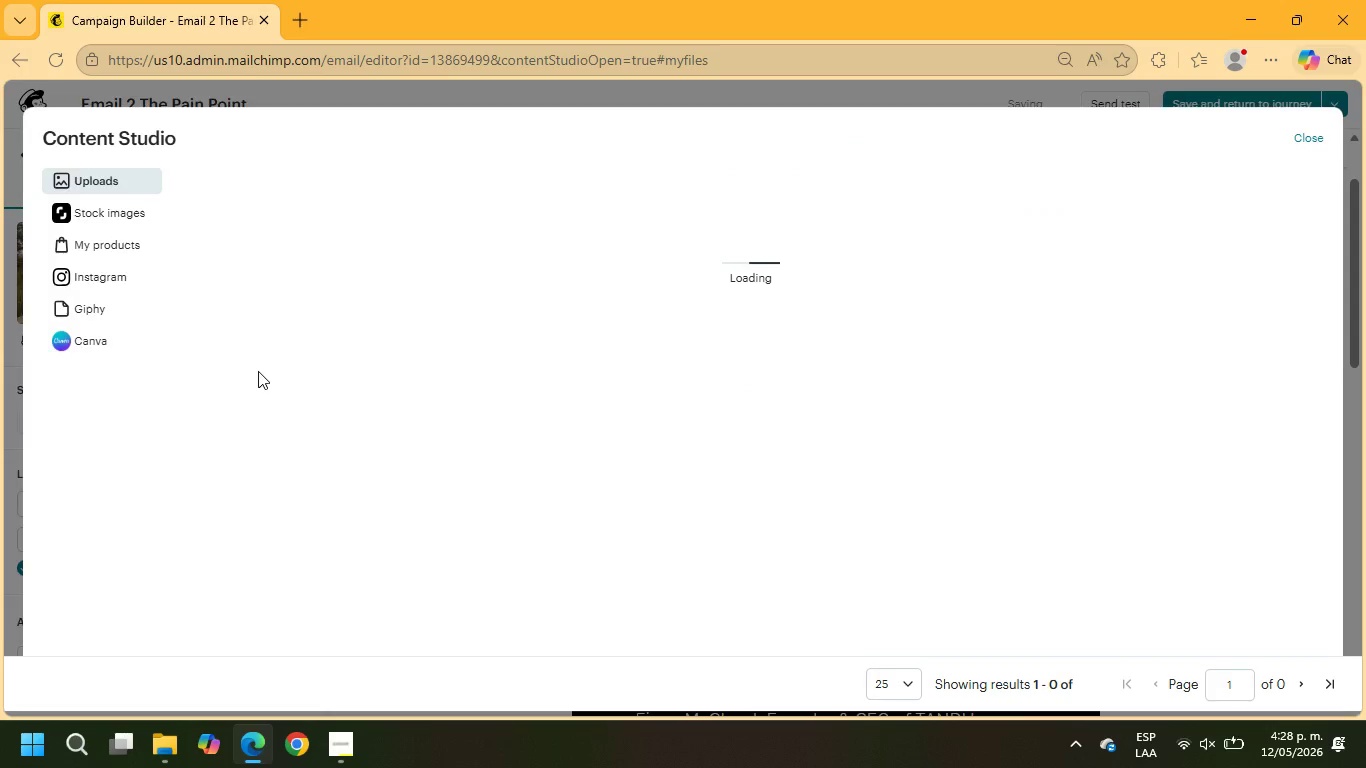 
left_click([125, 216])
 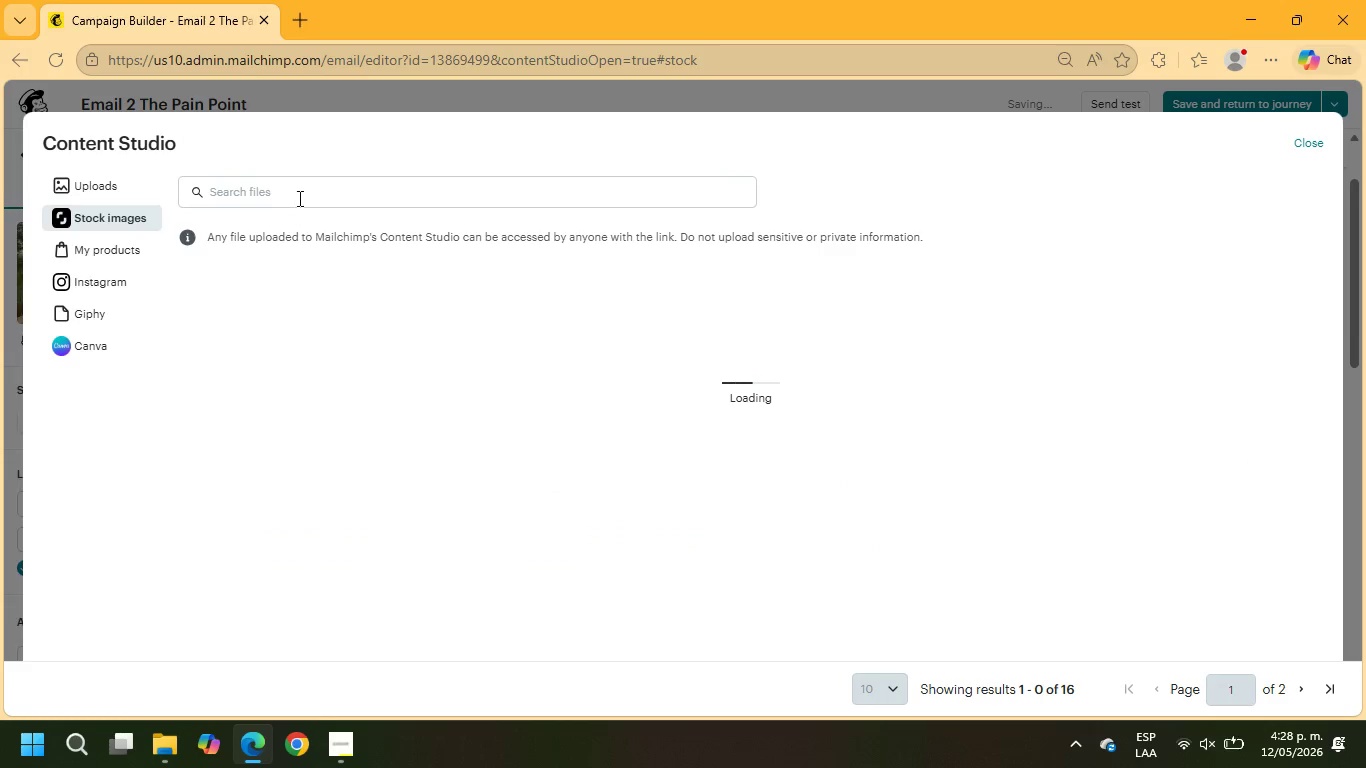 
left_click([299, 197])
 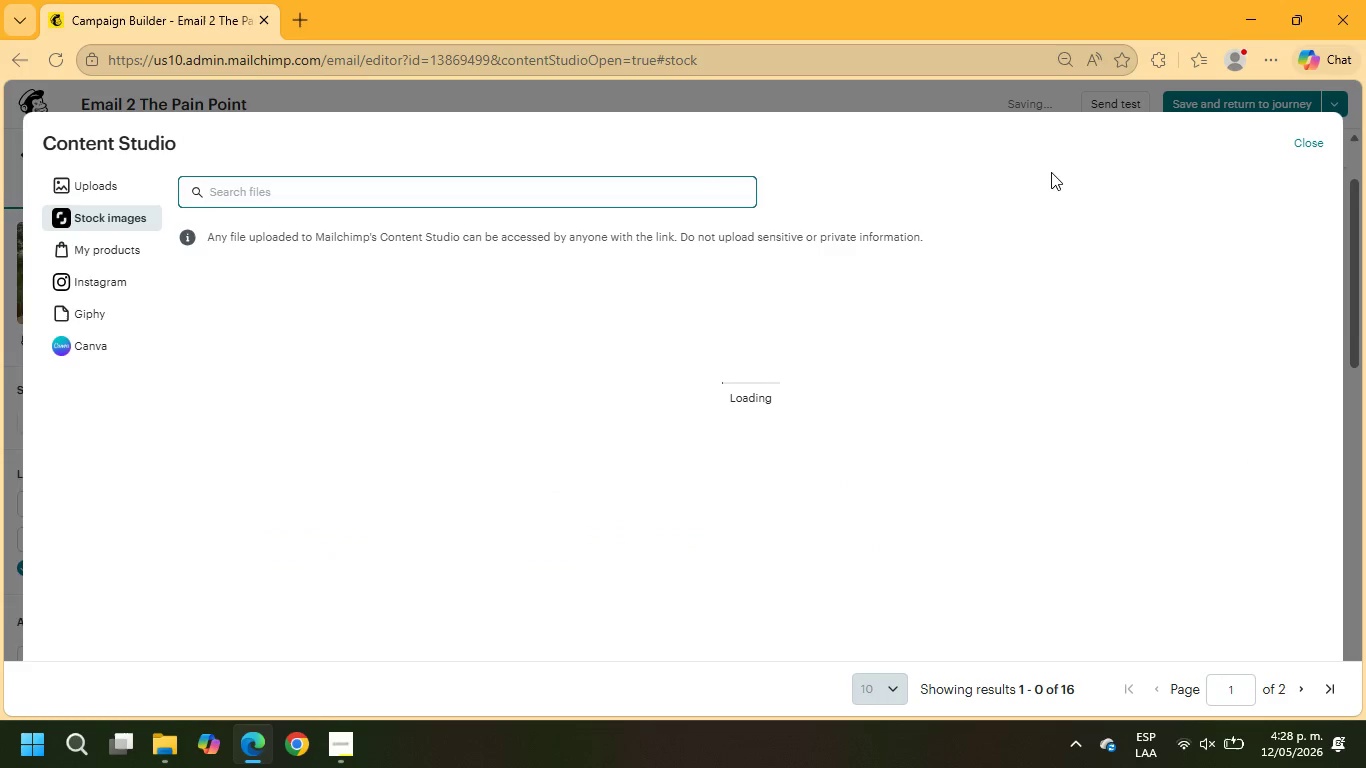 
type(acco)
 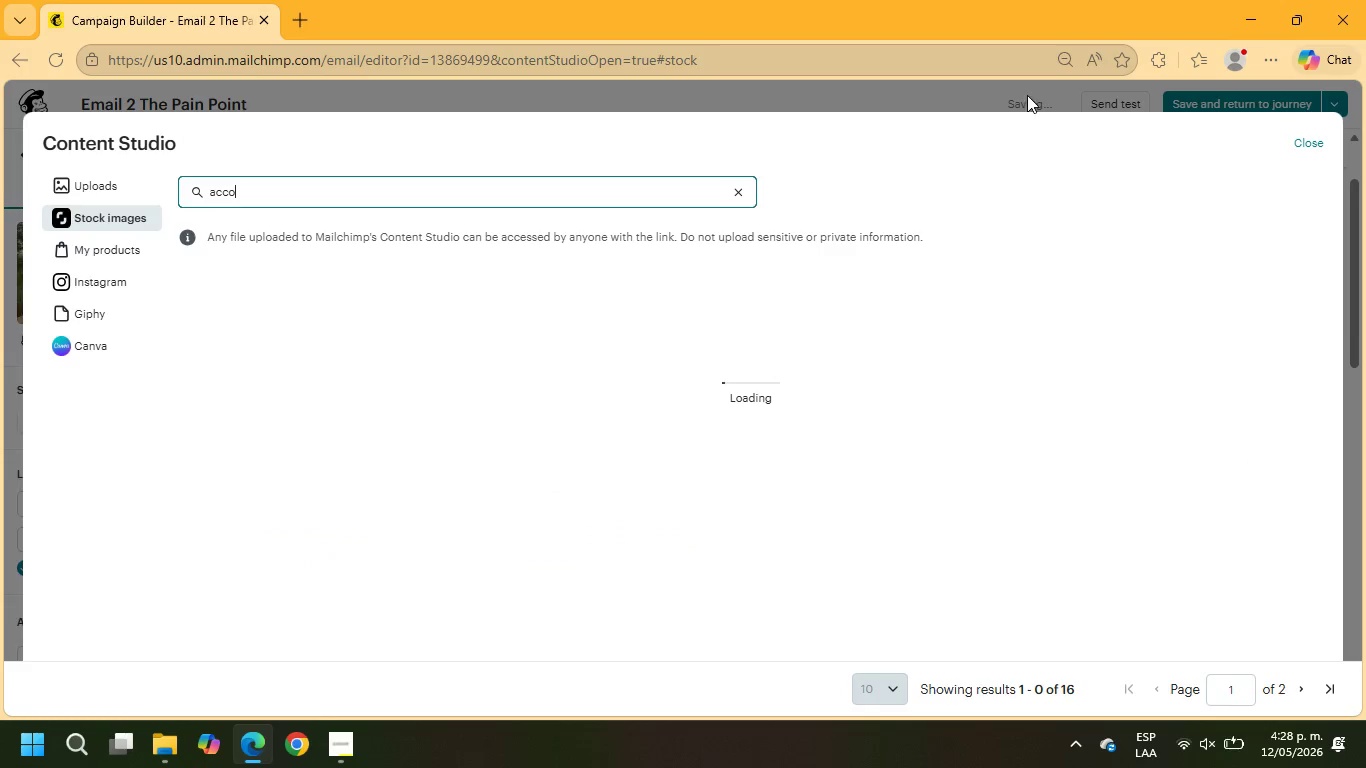 
type(unting /)
 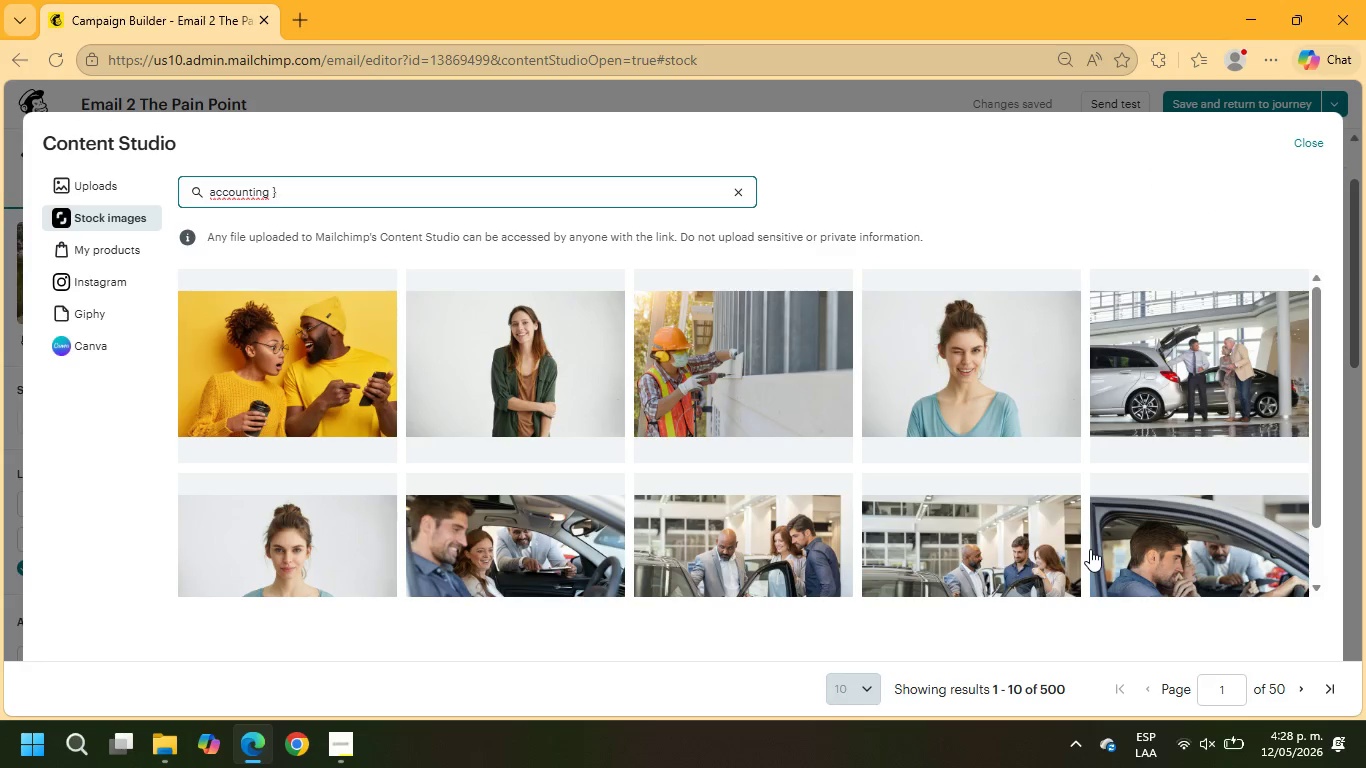 
key(Backspace)
 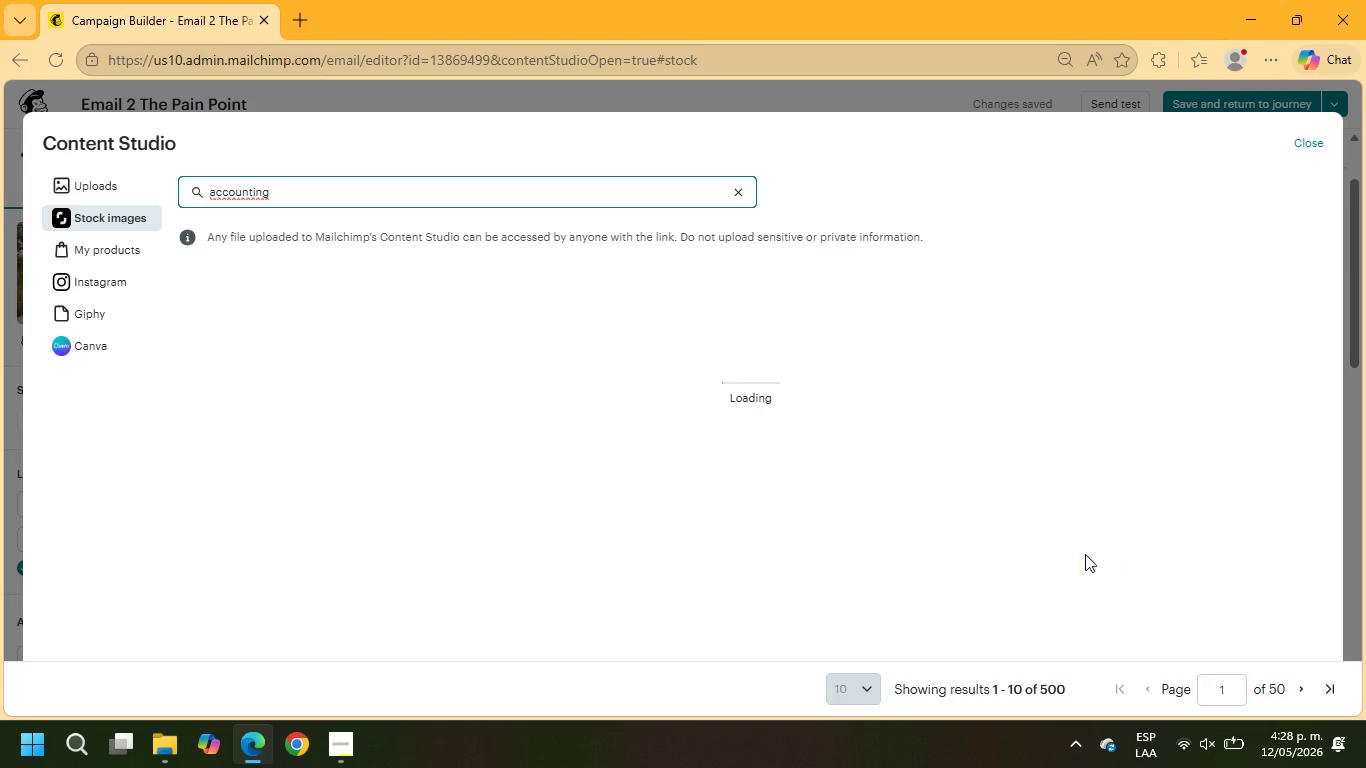 
key(Enter)
 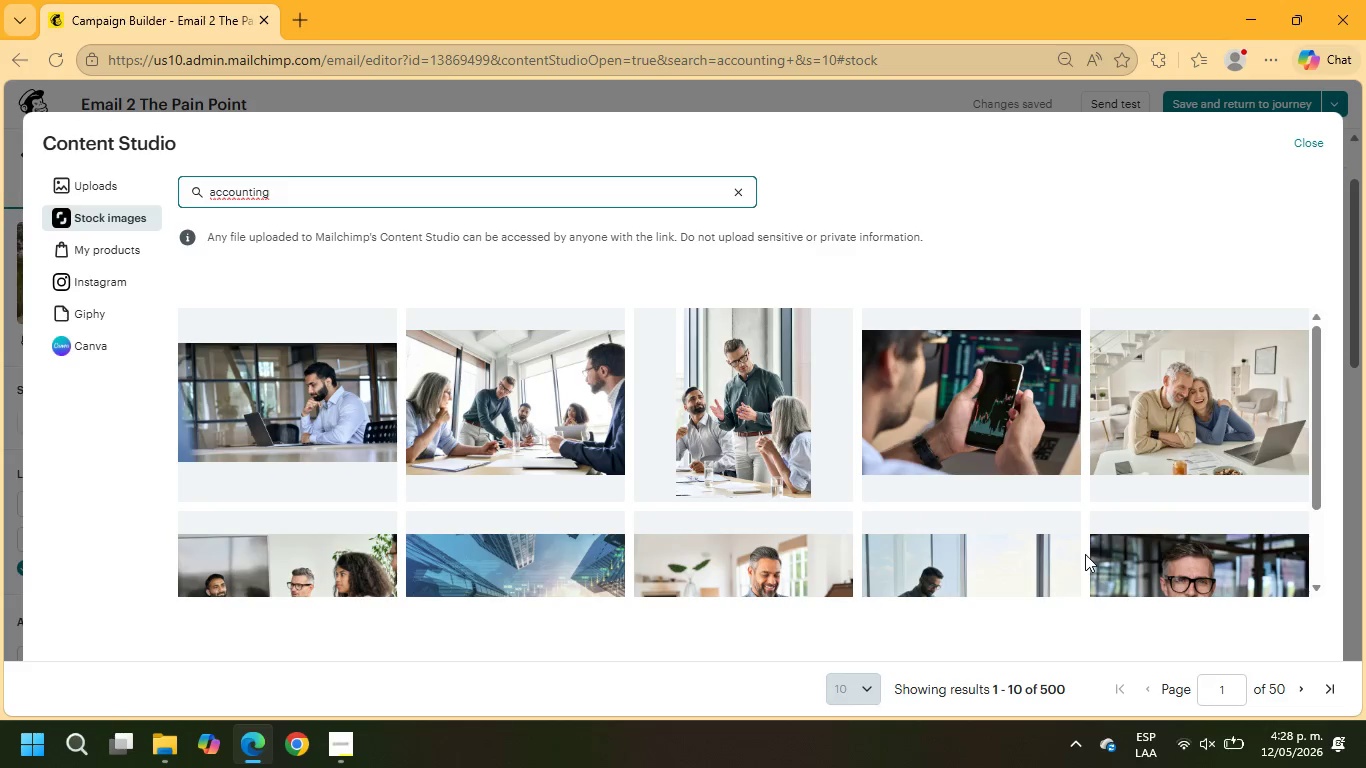 
wait(5.66)
 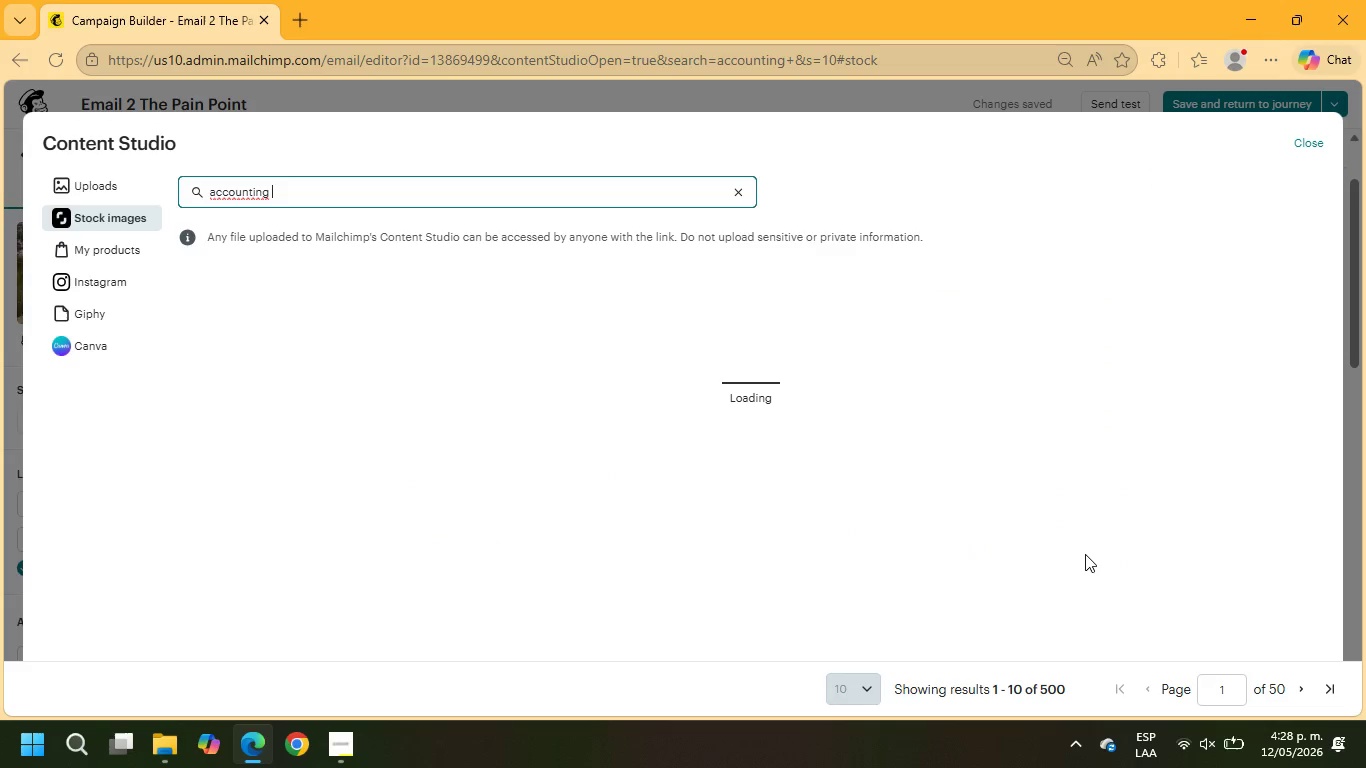 
scroll: coordinate [865, 490], scroll_direction: down, amount: 1.0
 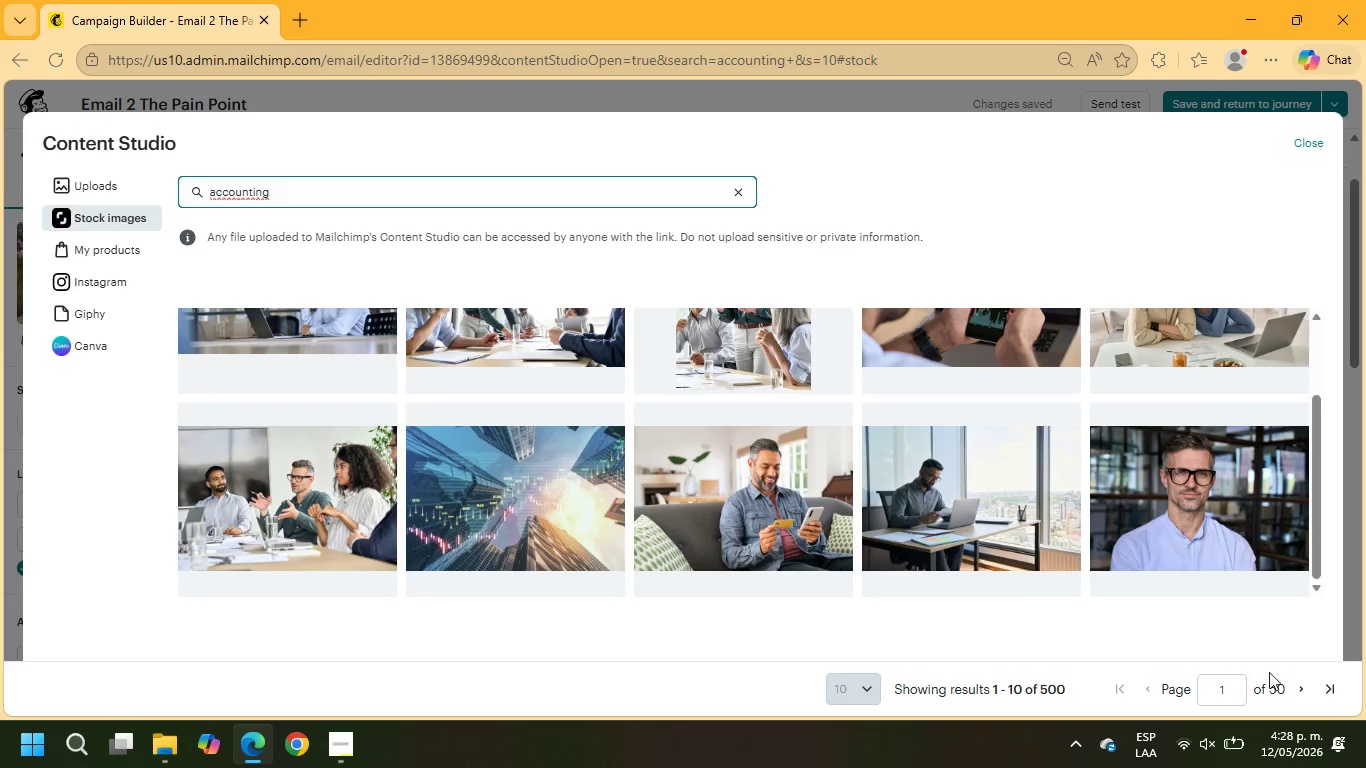 
left_click([1303, 688])
 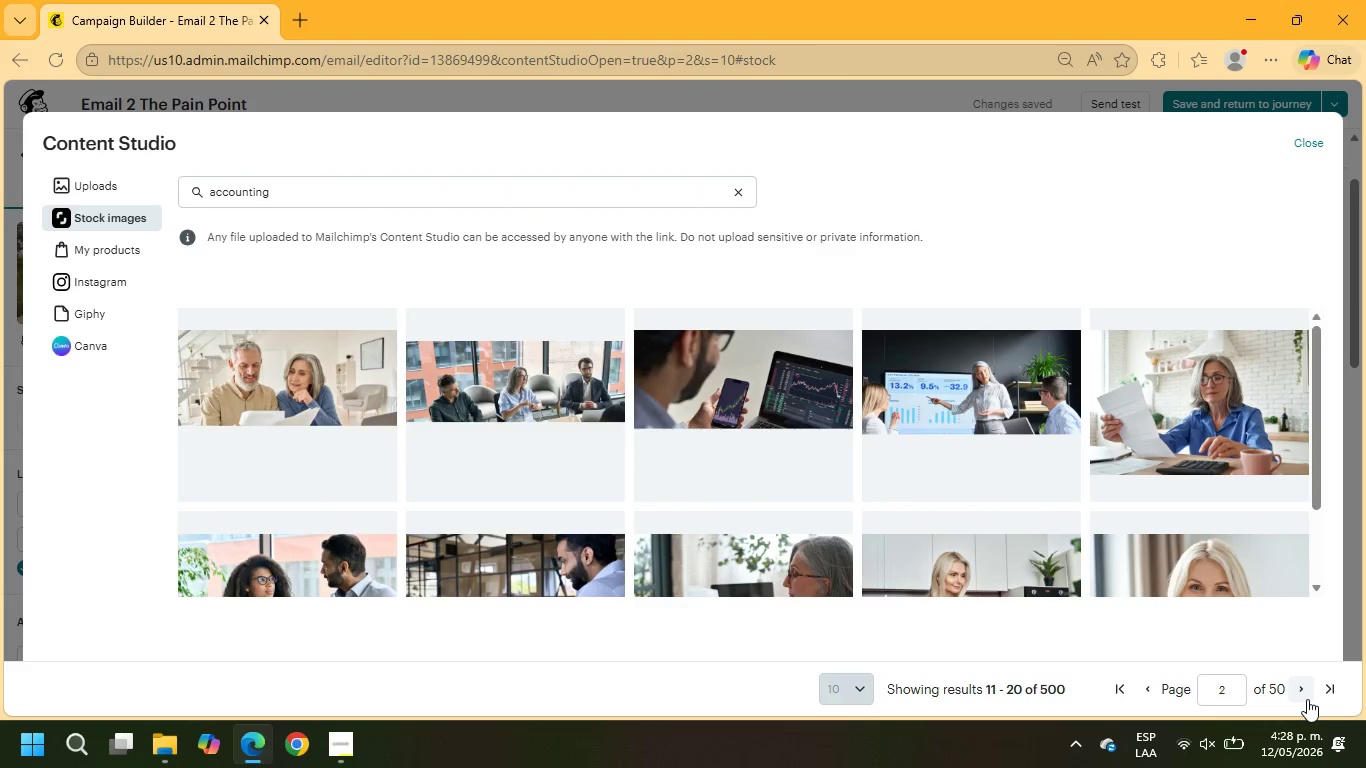 
wait(10.88)
 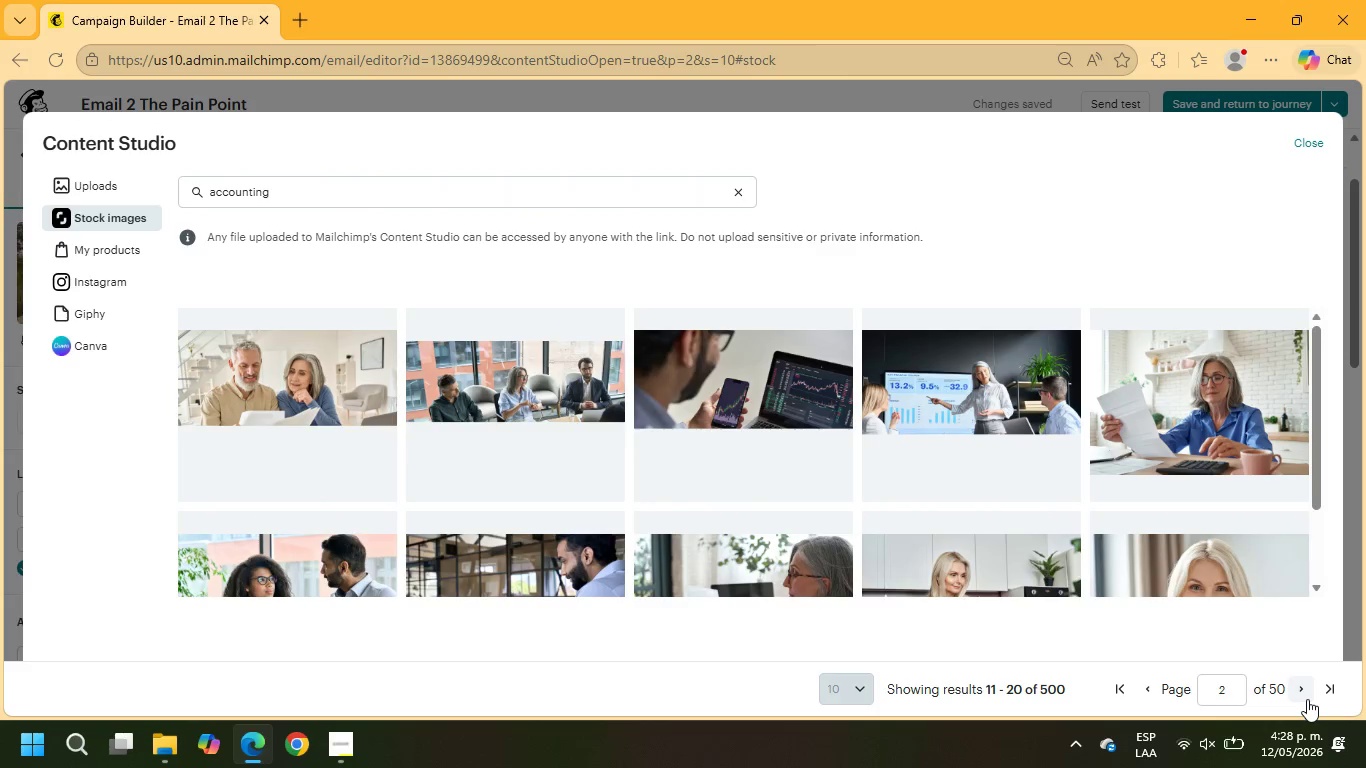 
mouse_move([1268, 717])
 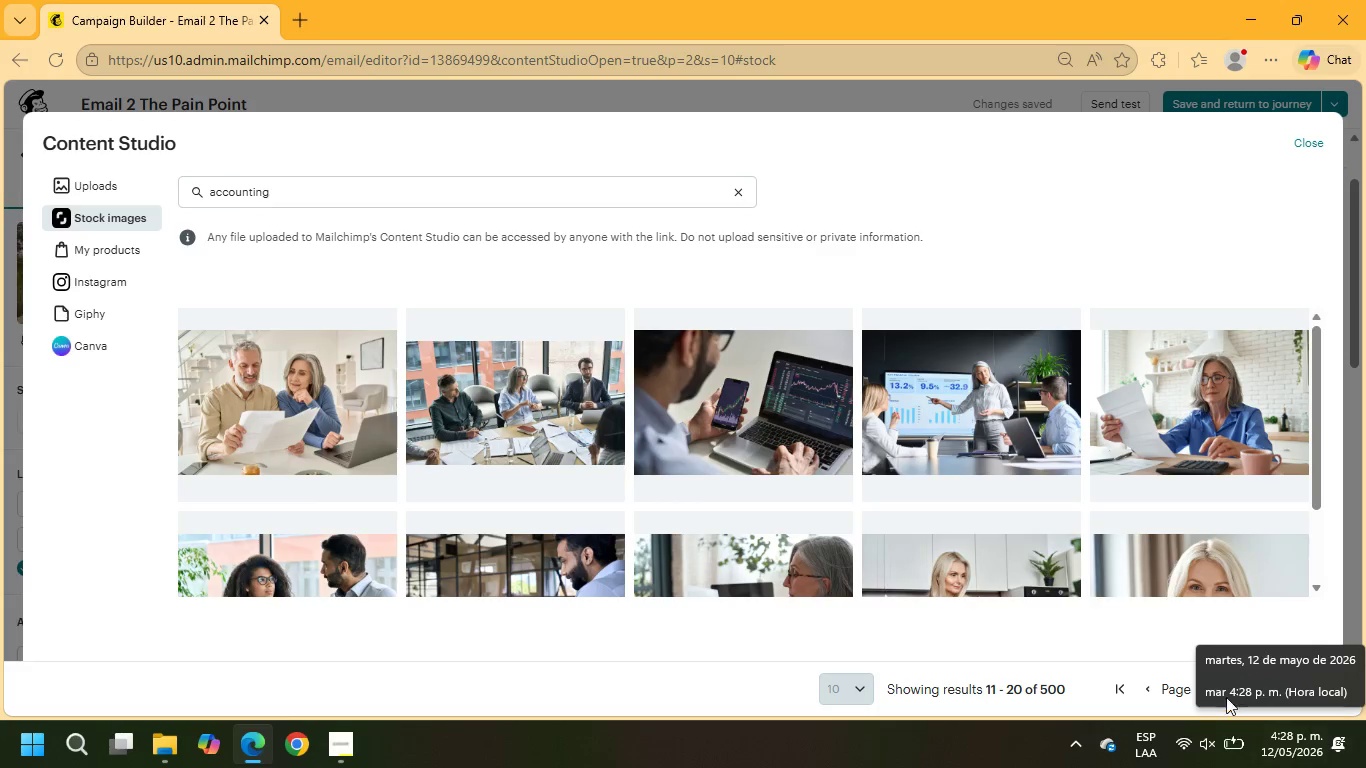 
scroll: coordinate [1203, 591], scroll_direction: down, amount: 7.0
 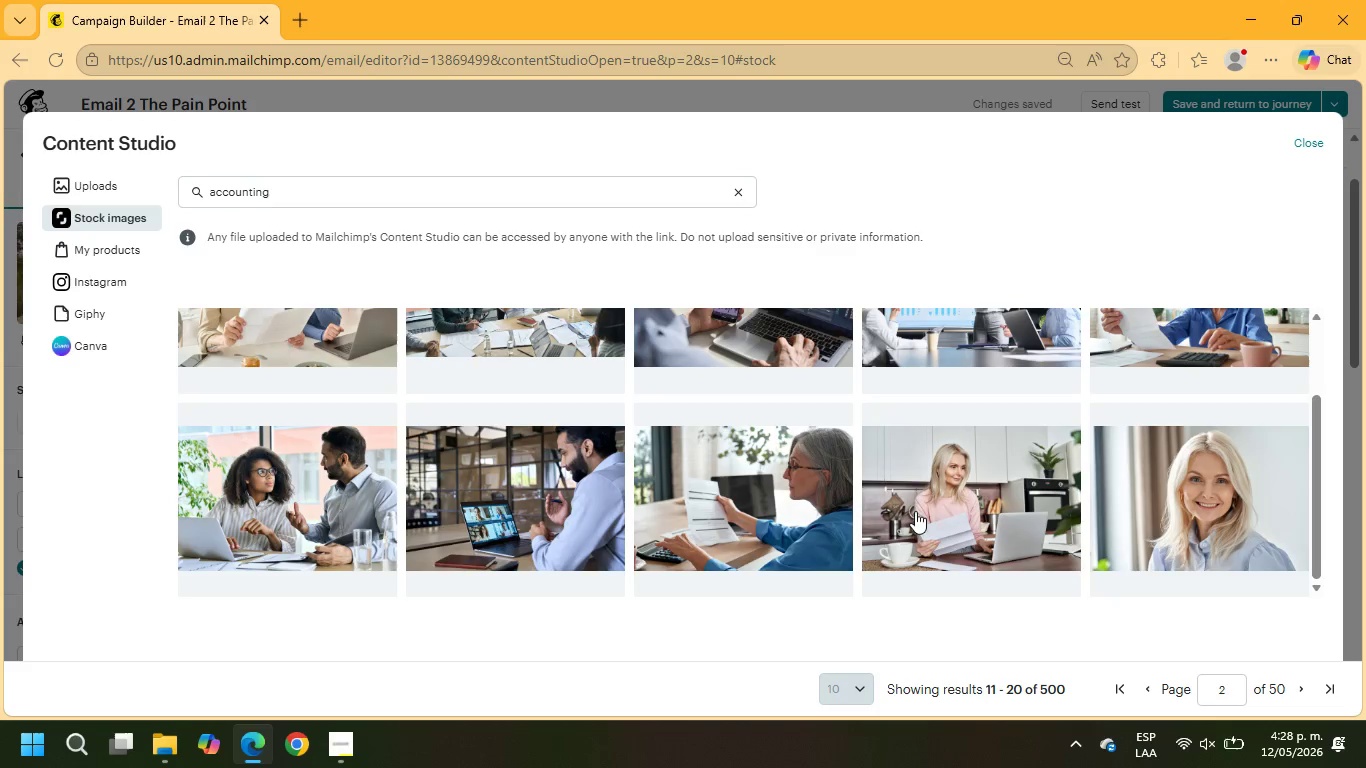 
left_click([757, 529])
 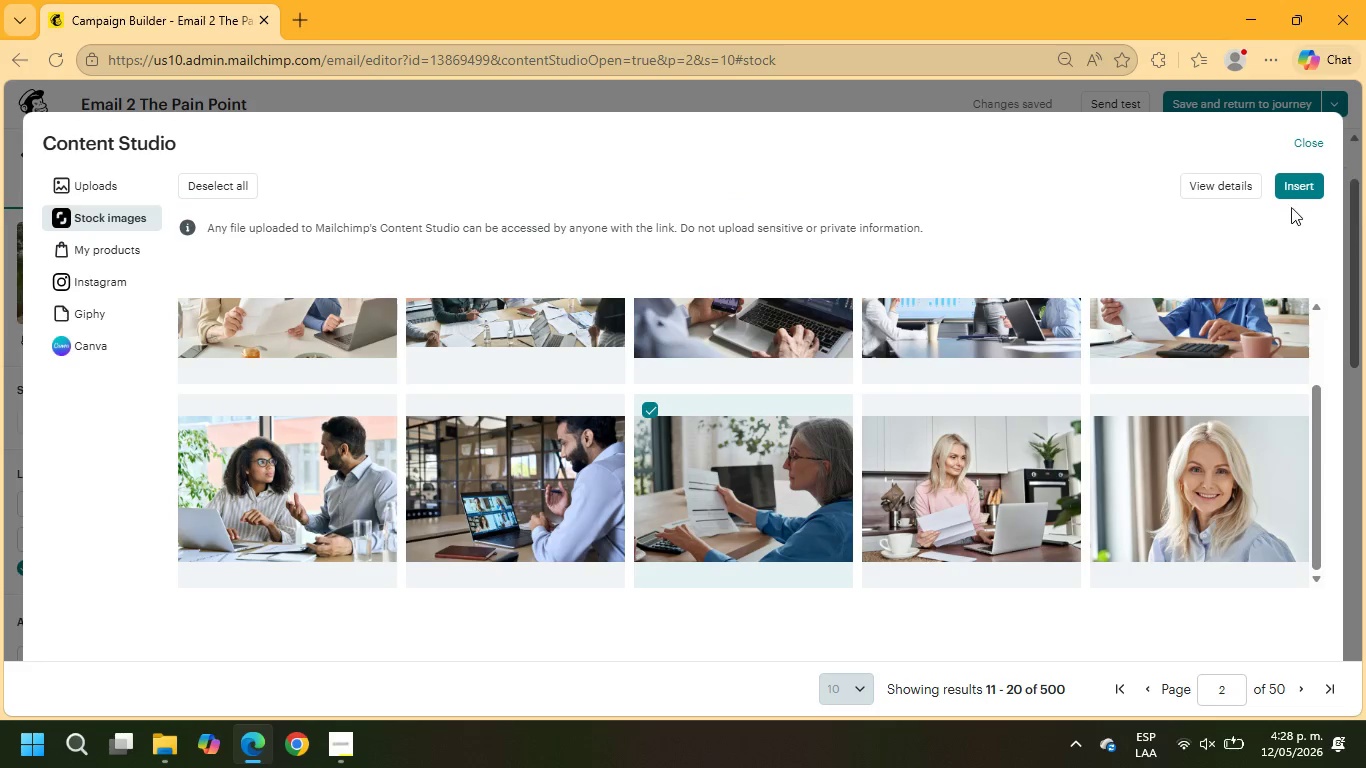 
left_click([1290, 197])
 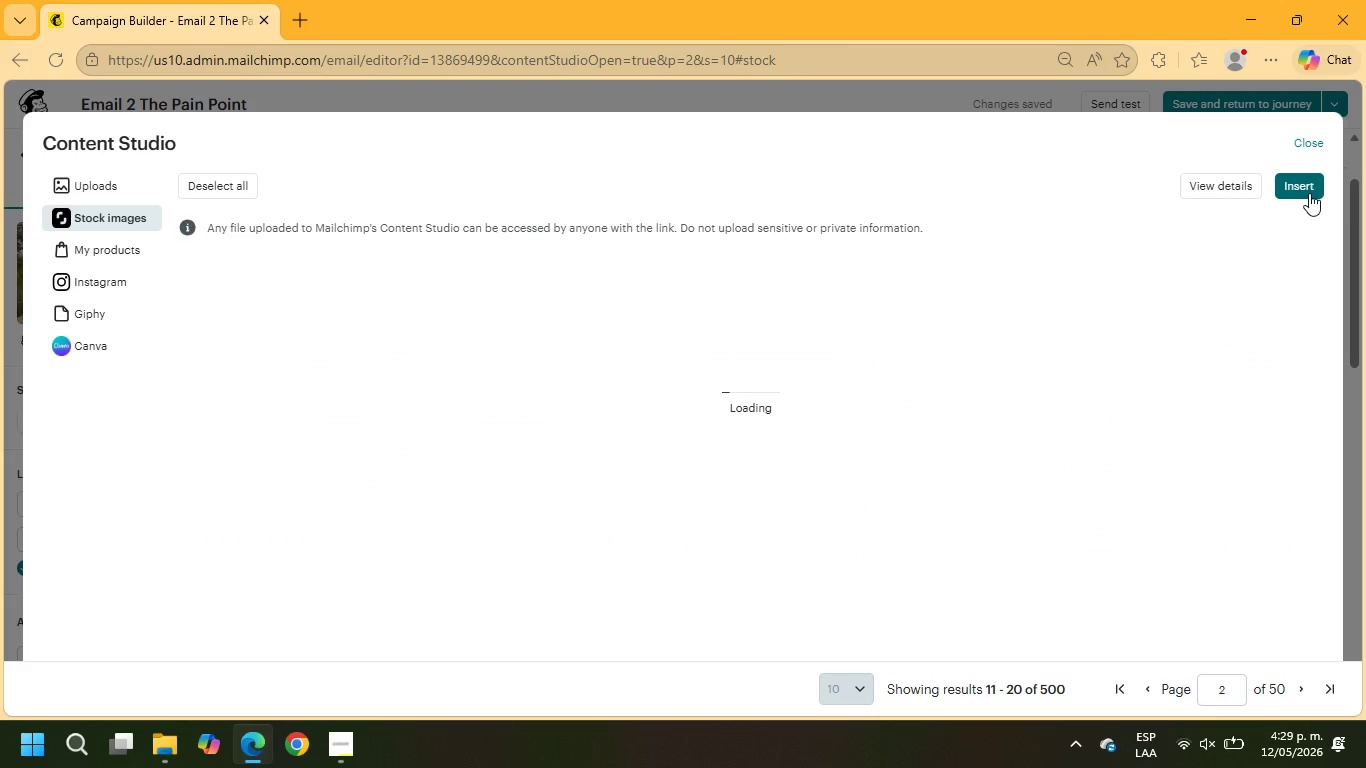 
wait(10.02)
 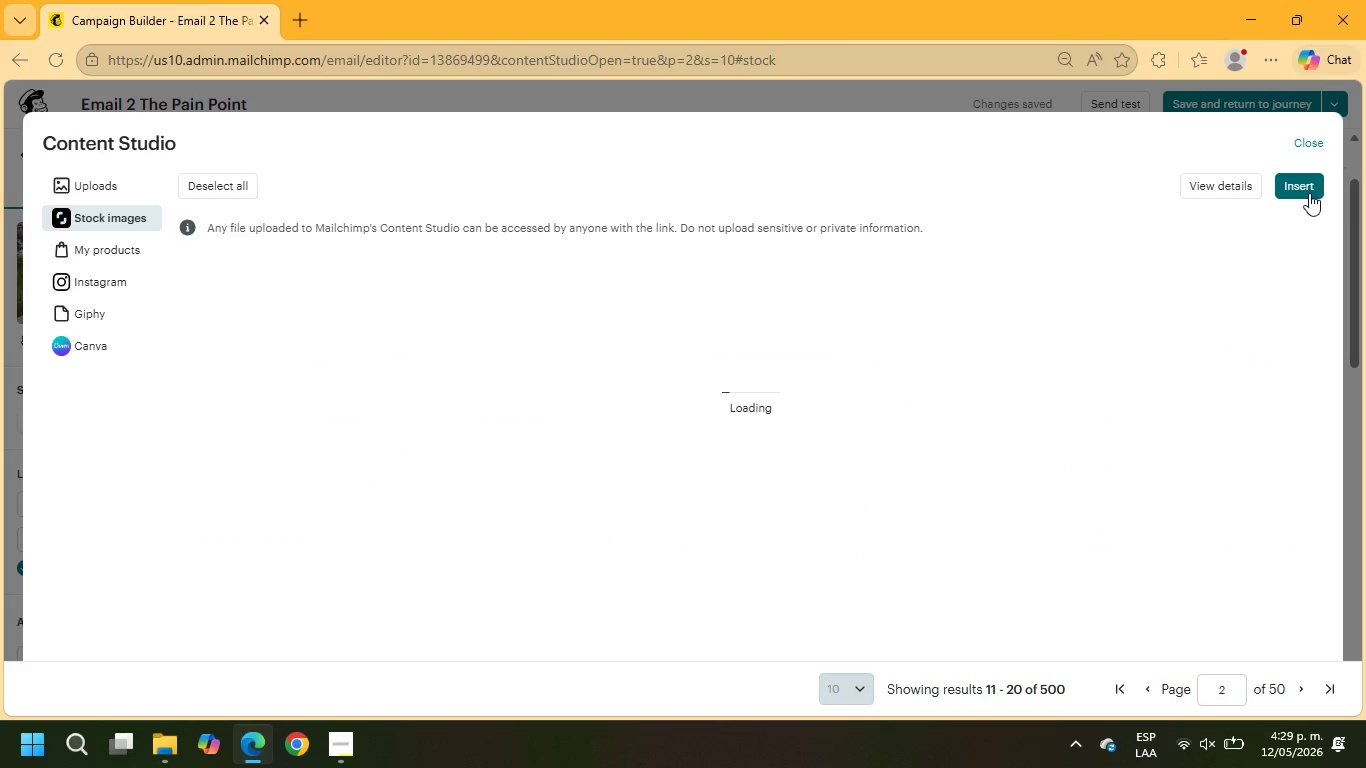 
scroll: coordinate [897, 287], scroll_direction: up, amount: 15.0
 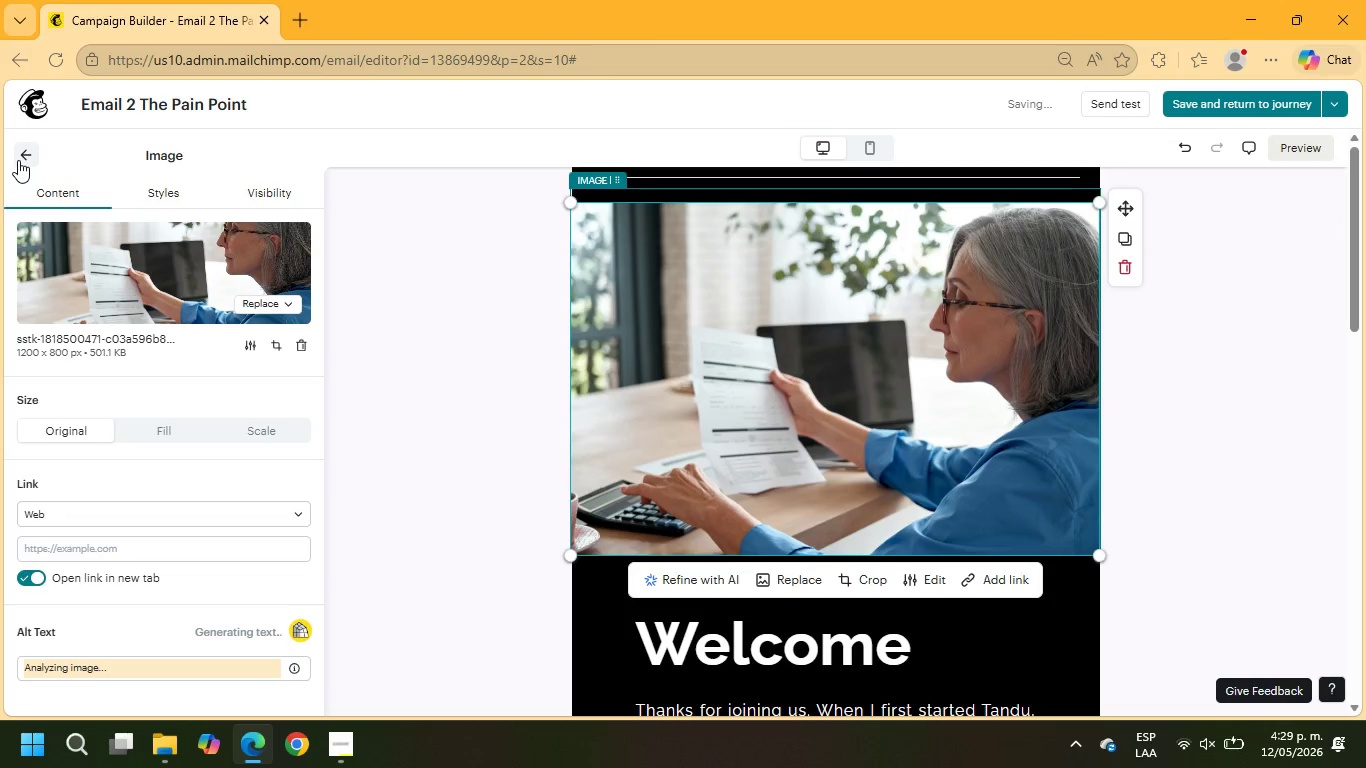 
left_click([21, 155])
 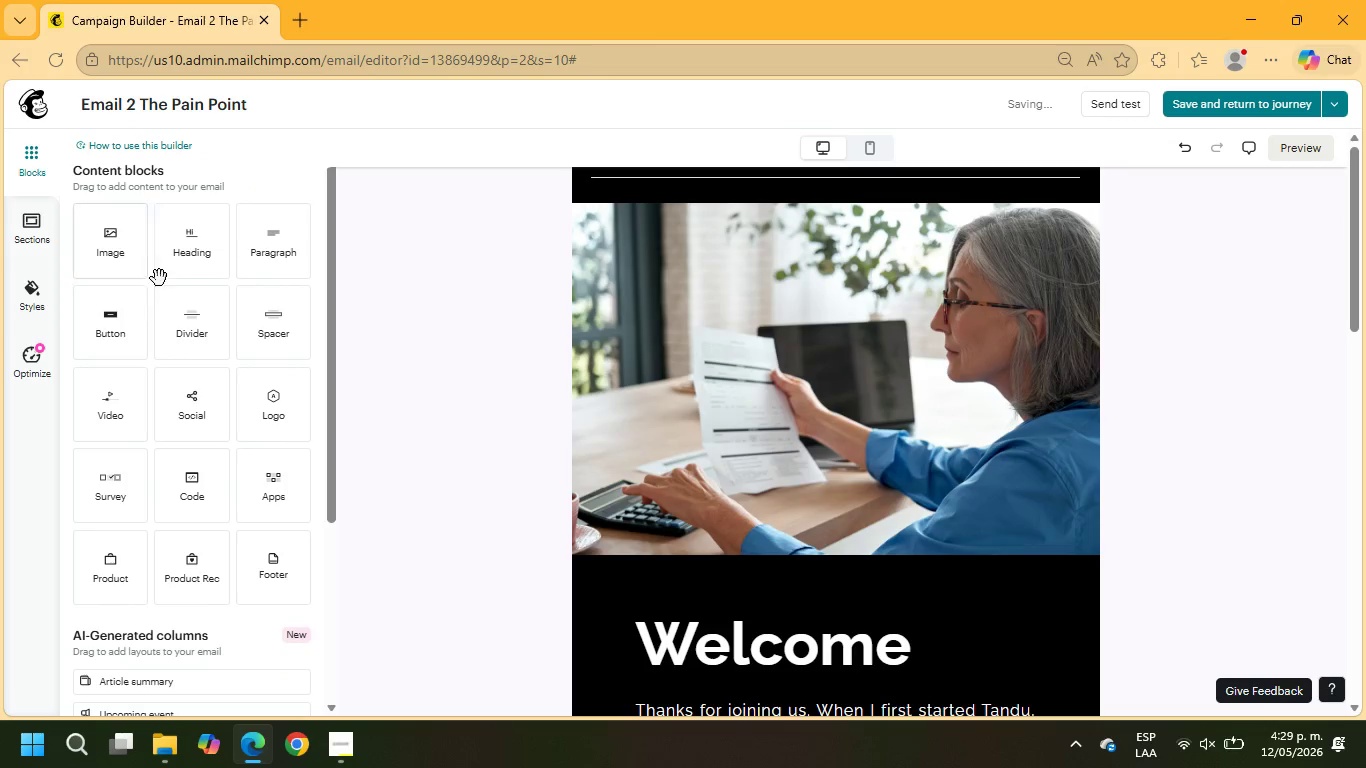 
left_click_drag(start_coordinate=[192, 253], to_coordinate=[799, 234])
 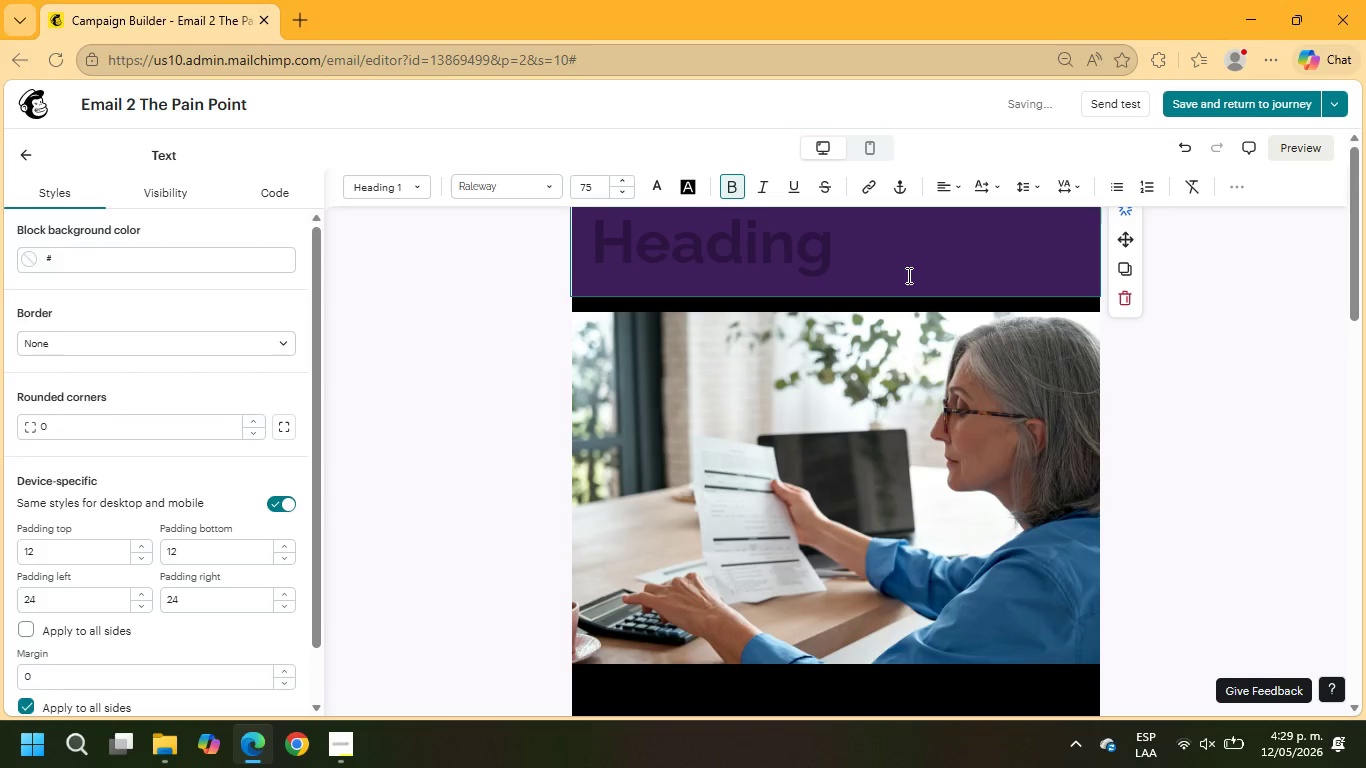 
type(Small Financial Mistakes Become Expensive)
 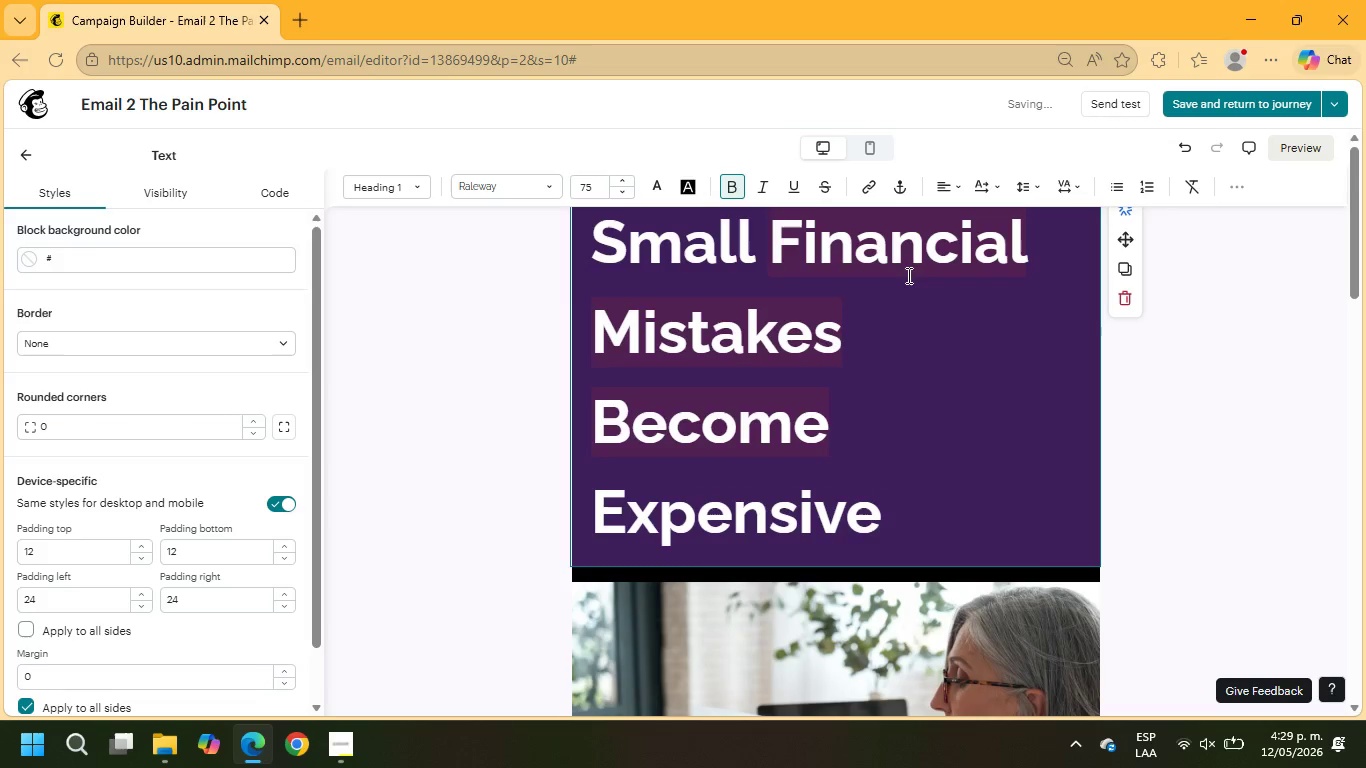 
left_click_drag(start_coordinate=[901, 515], to_coordinate=[584, 240])
 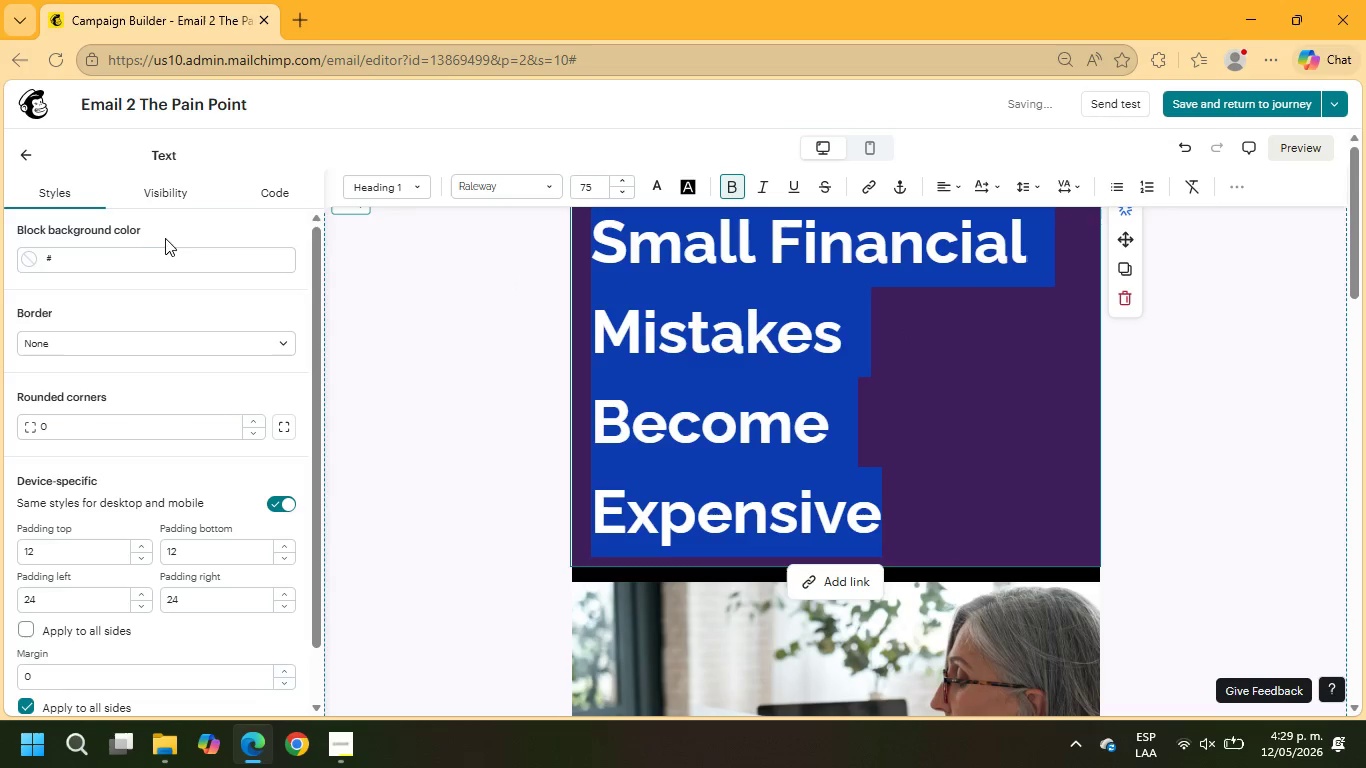 
left_click([139, 263])
 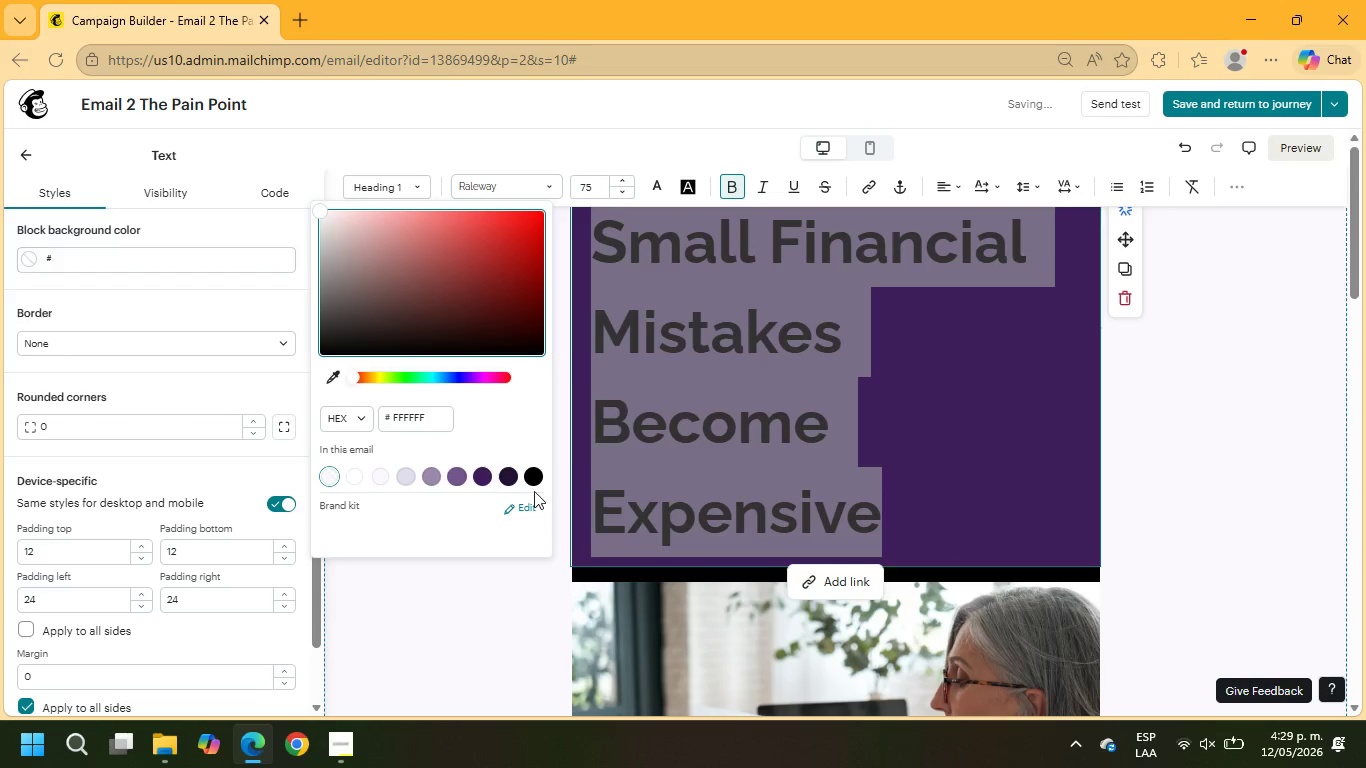 
left_click([534, 485])
 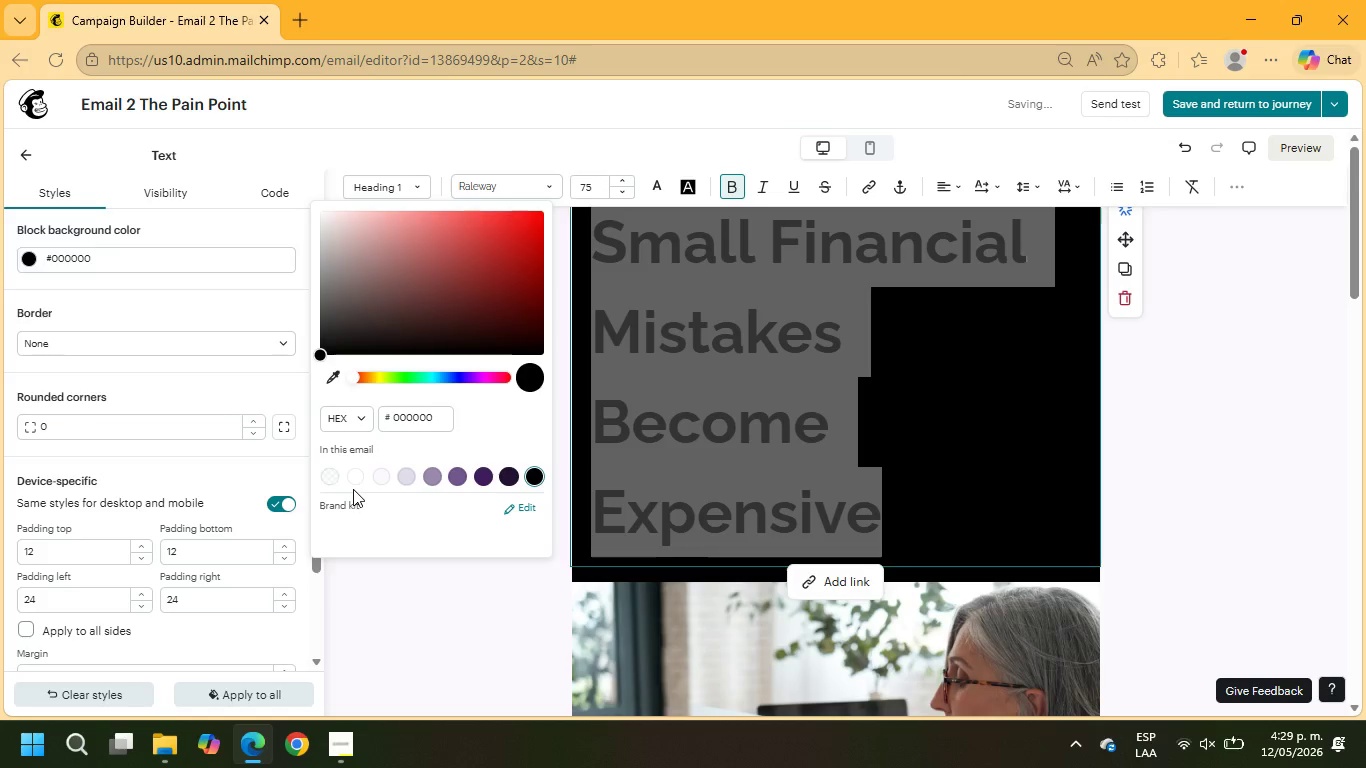 
wait(6.56)
 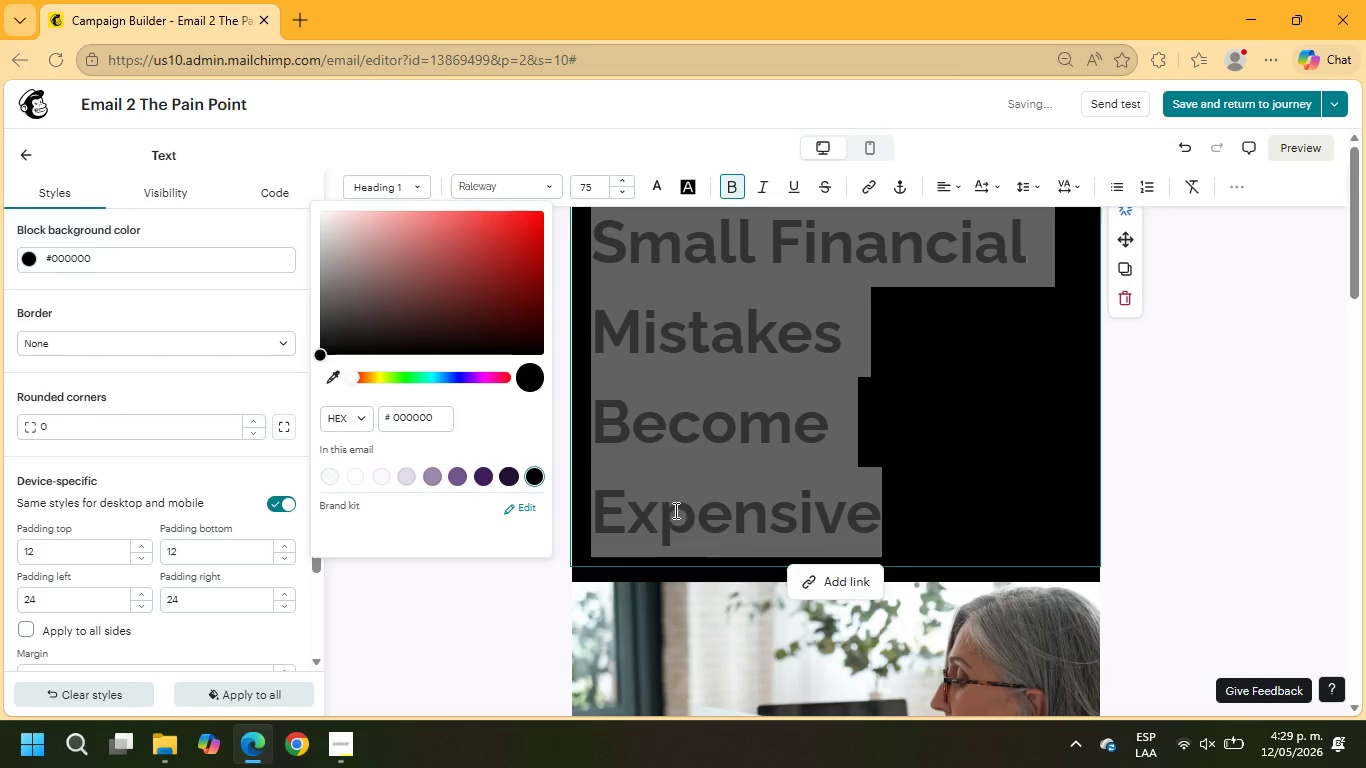 
left_click([361, 475])
 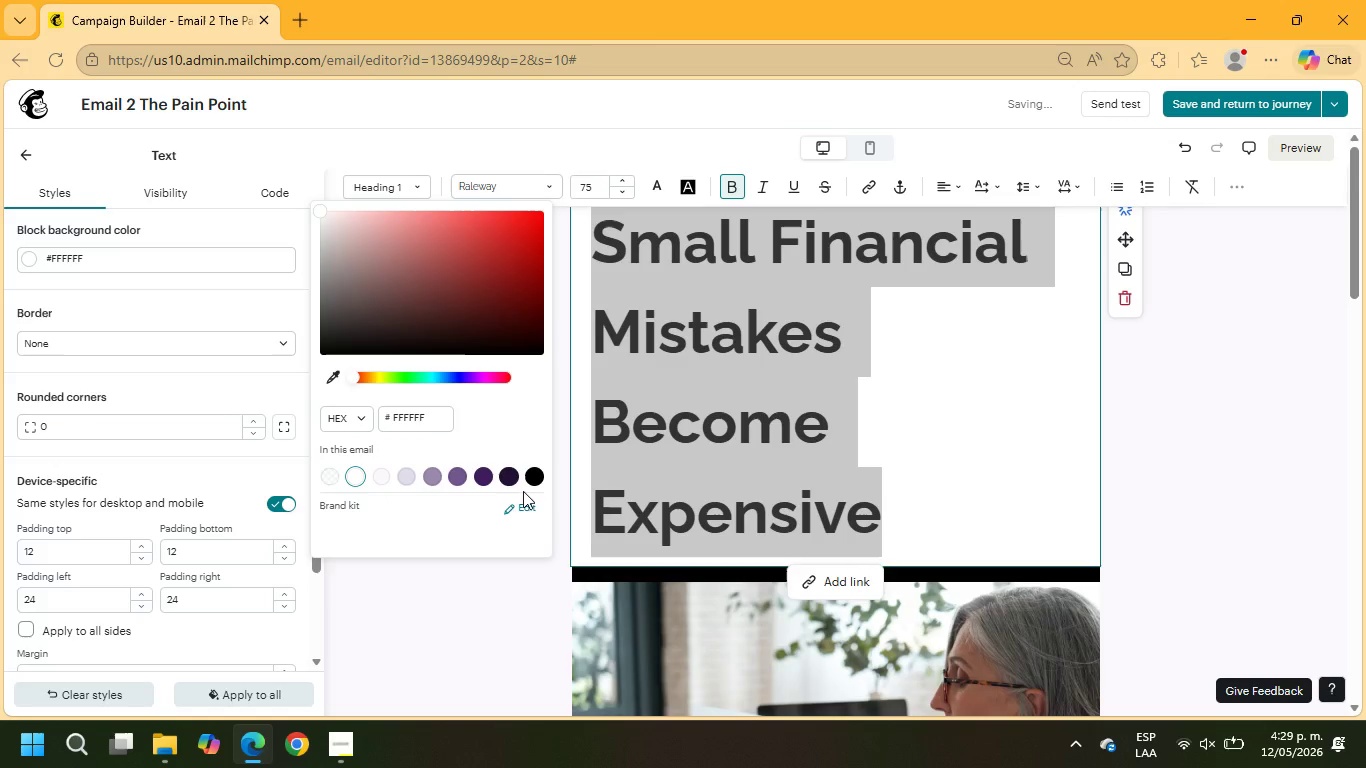 
left_click([532, 478])
 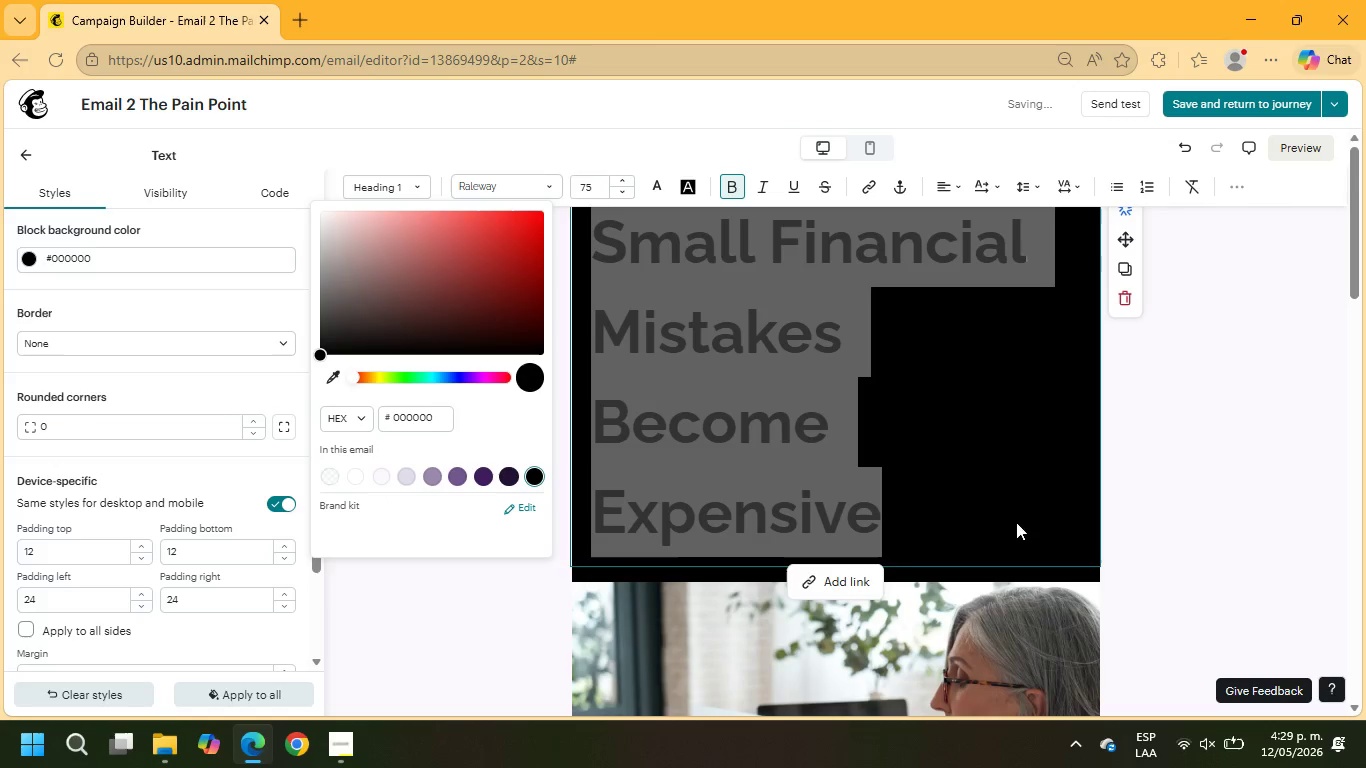 
left_click([1234, 470])
 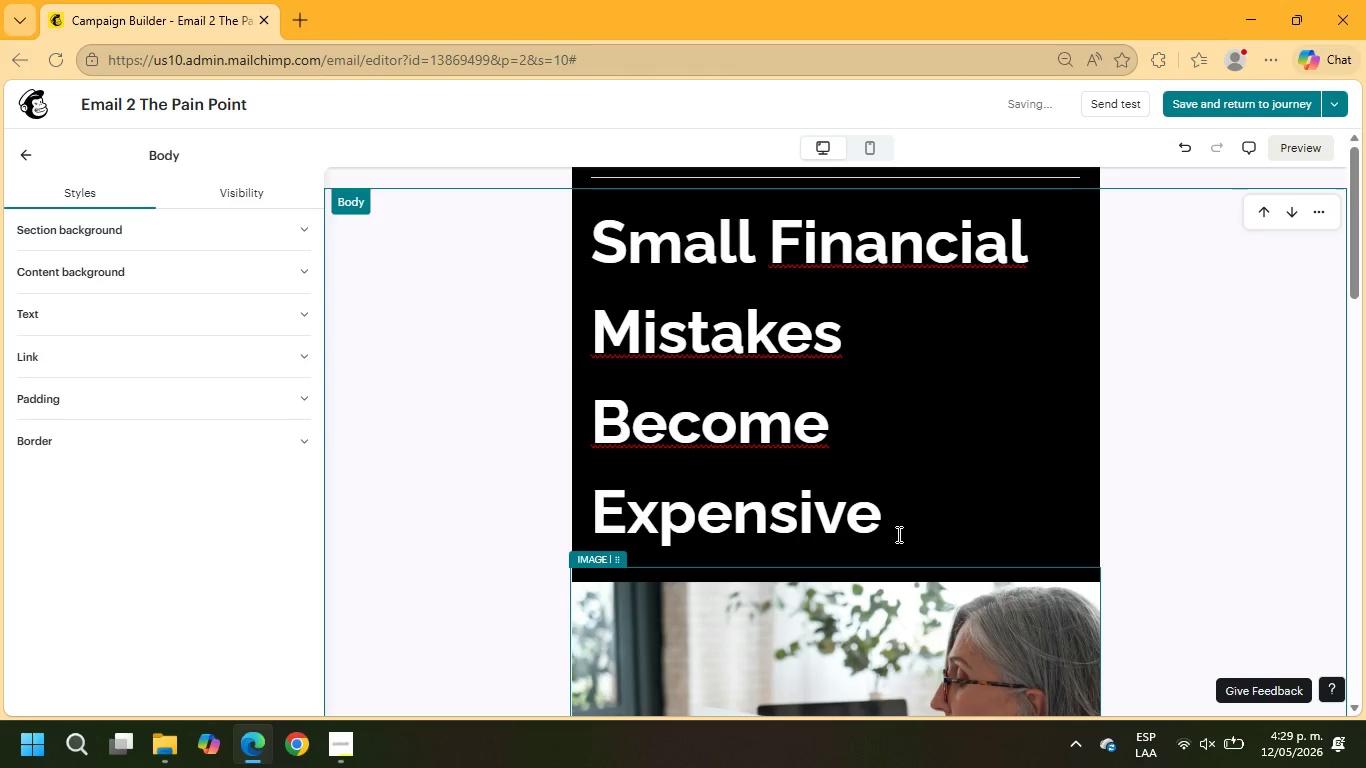 
left_click_drag(start_coordinate=[897, 533], to_coordinate=[577, 247])
 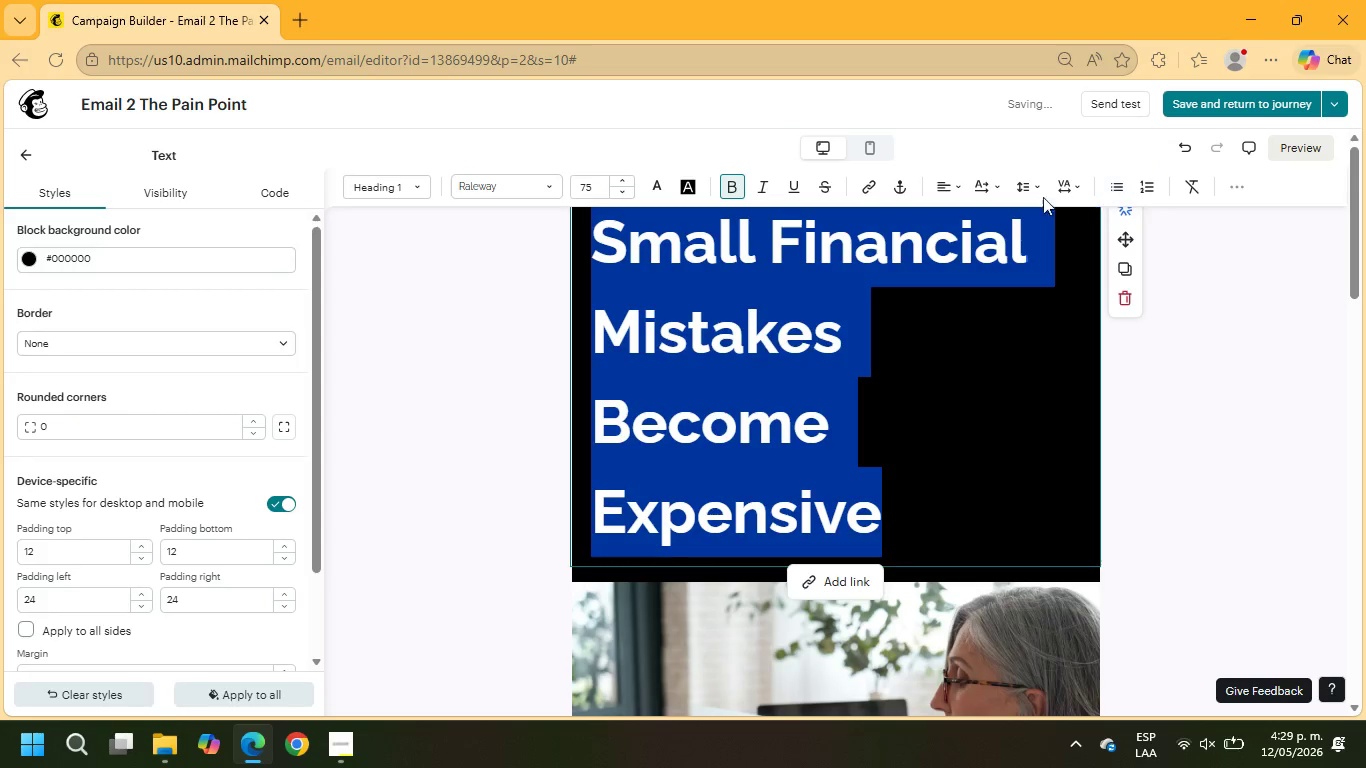 
left_click([1014, 190])
 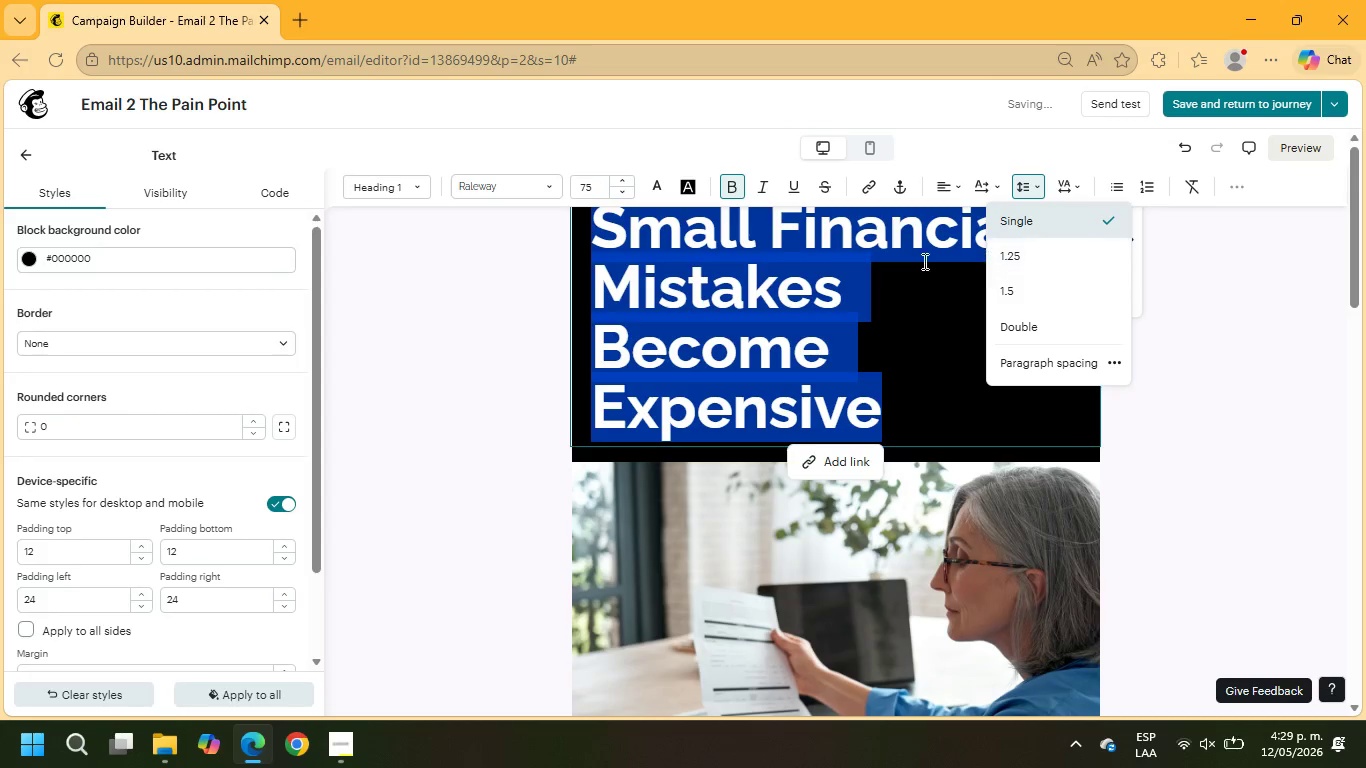 
left_click_drag(start_coordinate=[602, 186], to_coordinate=[555, 189])
 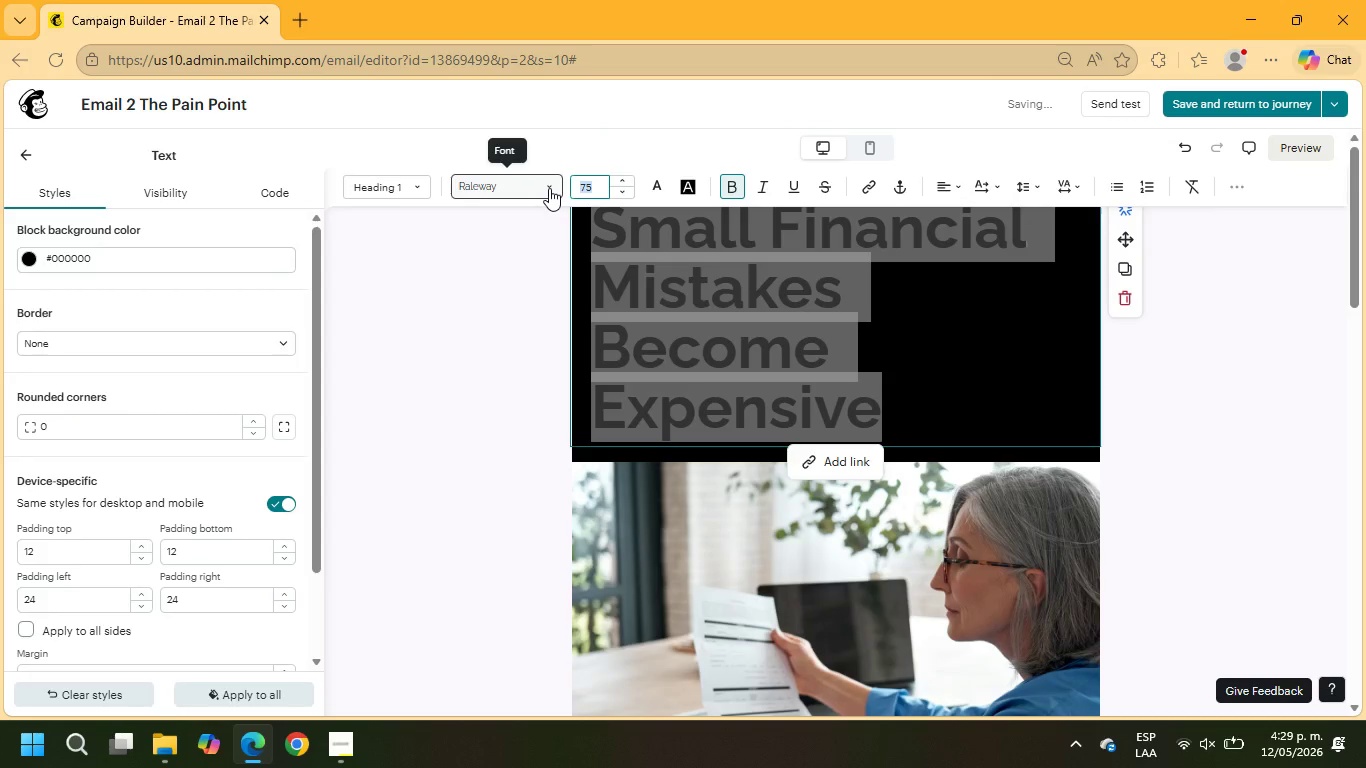 
key(Numpad4)
 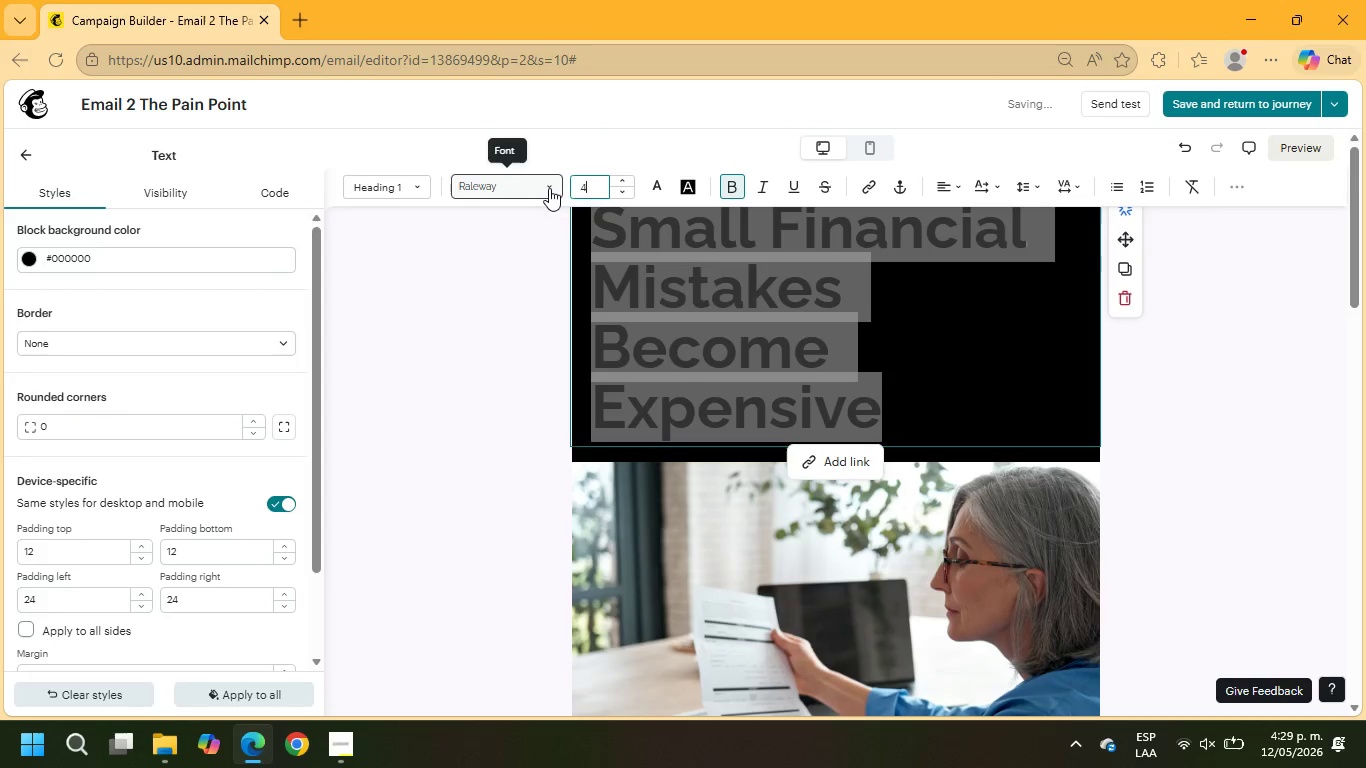 
key(Numpad0)
 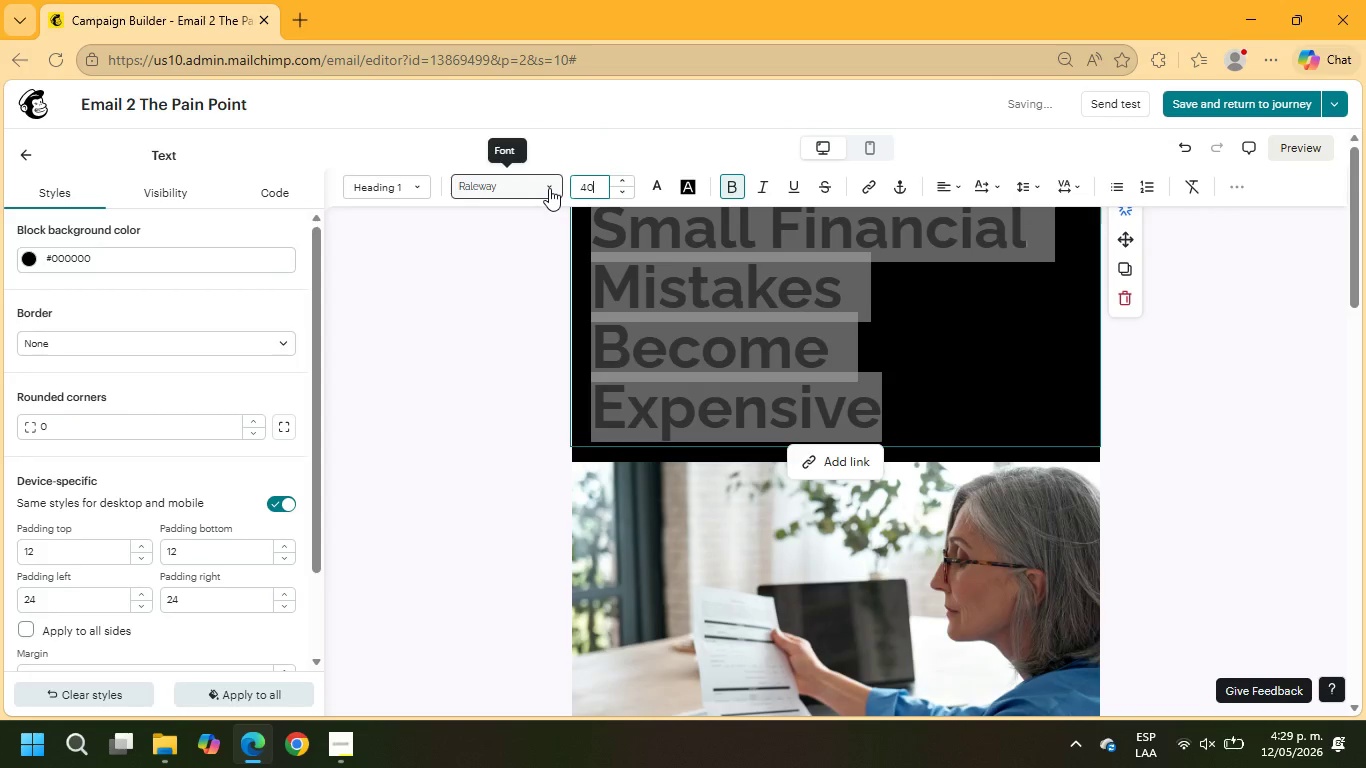 
key(NumpadEnter)
 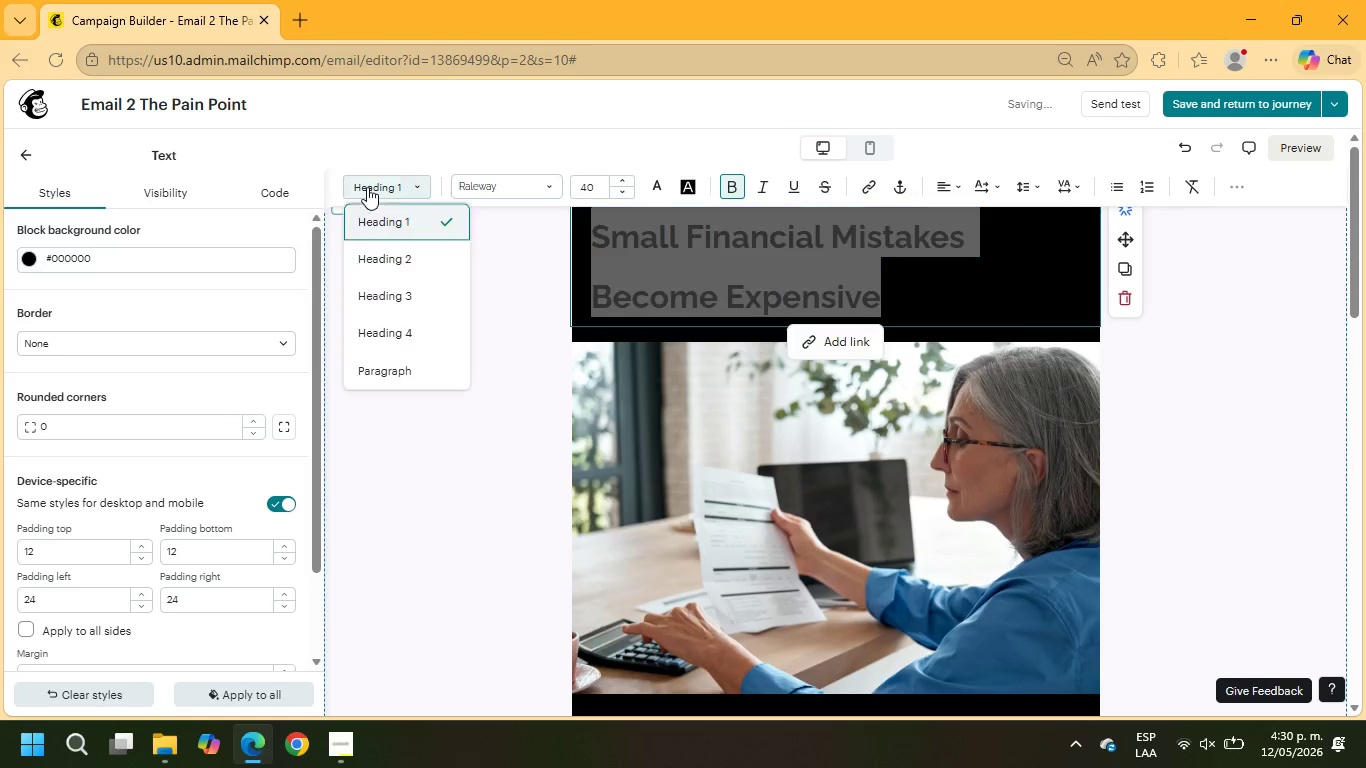 
left_click([401, 370])
 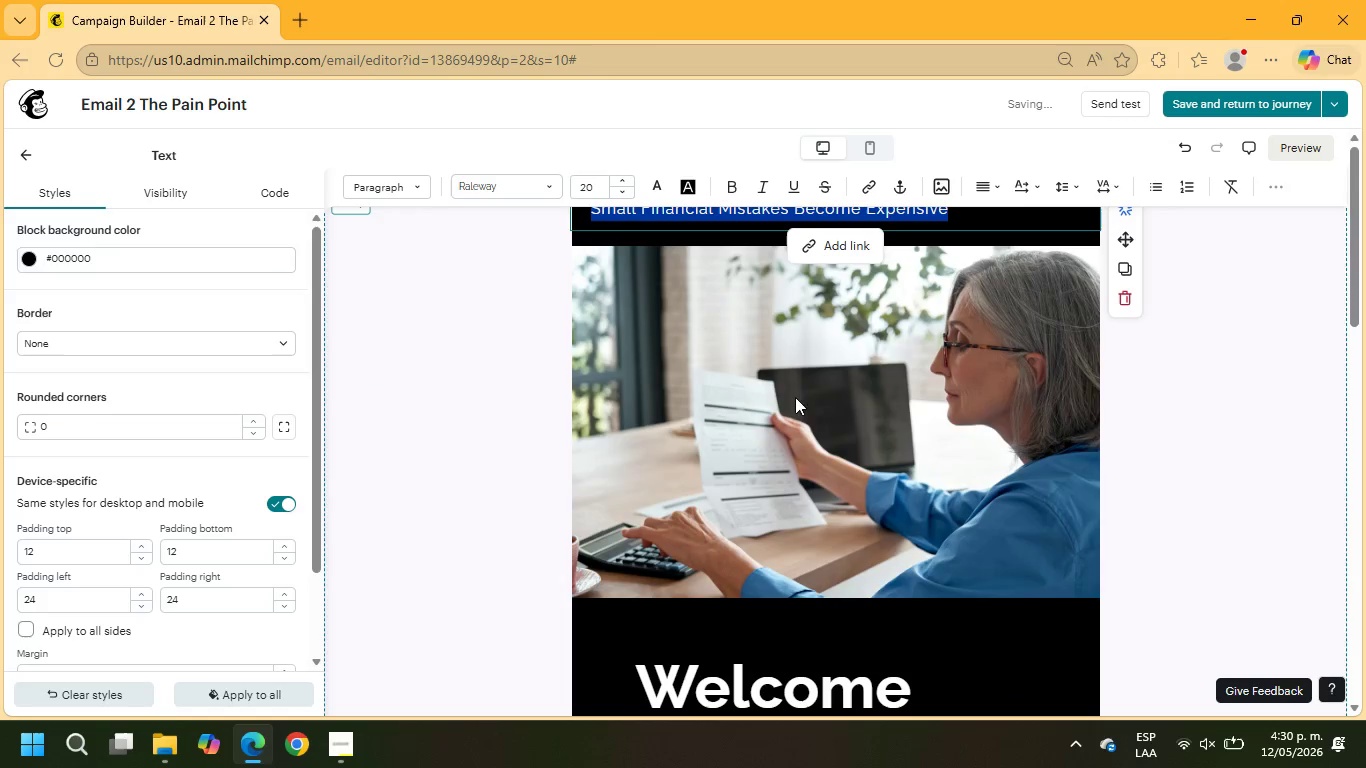 
scroll: coordinate [964, 390], scroll_direction: up, amount: 3.0
 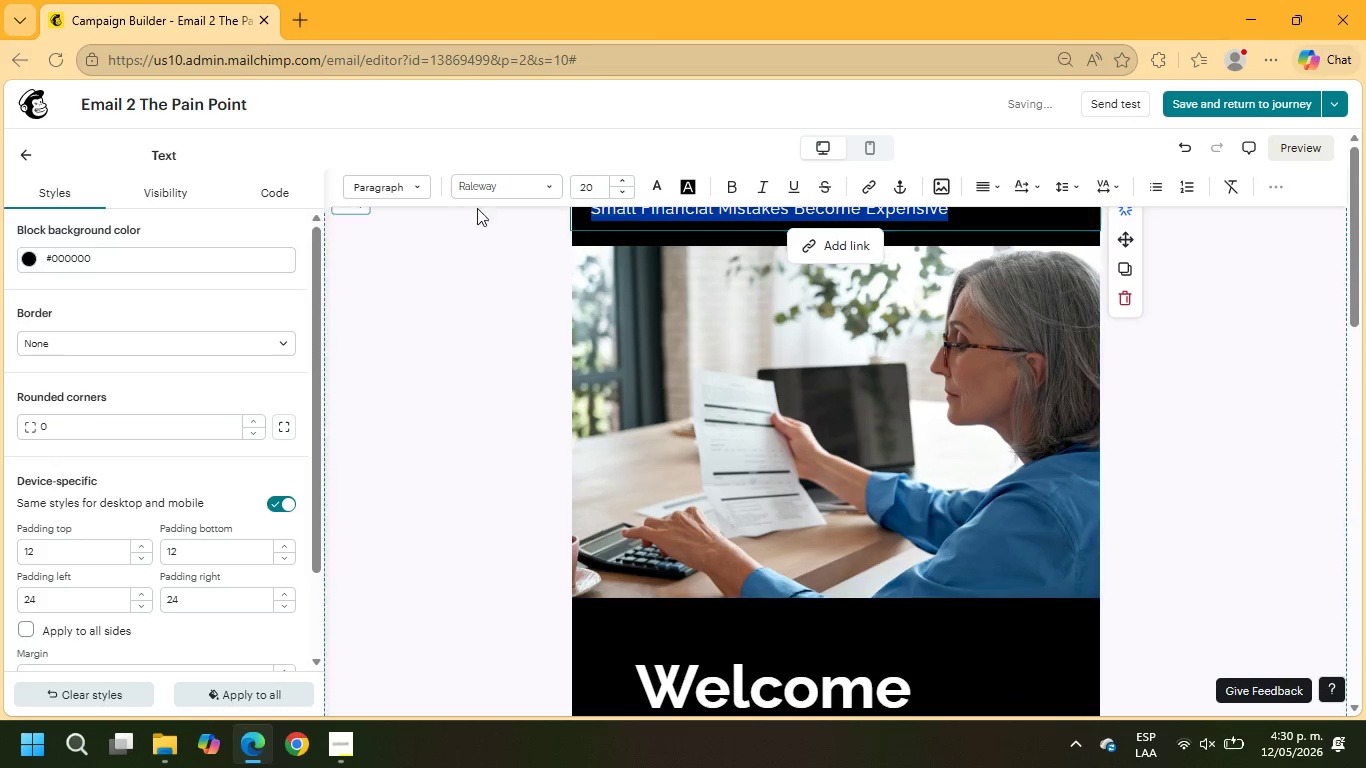 
left_click_drag(start_coordinate=[594, 191], to_coordinate=[572, 194])
 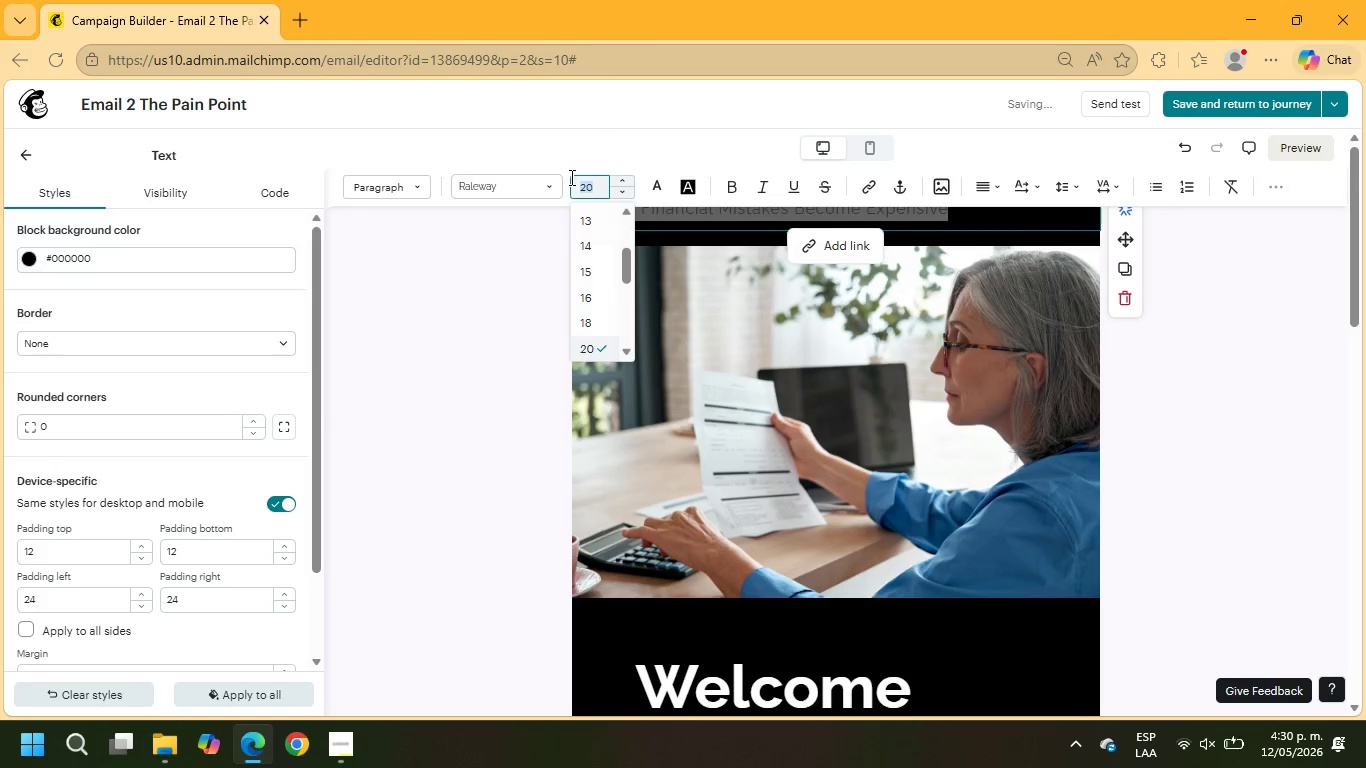 
key(Numpad2)
 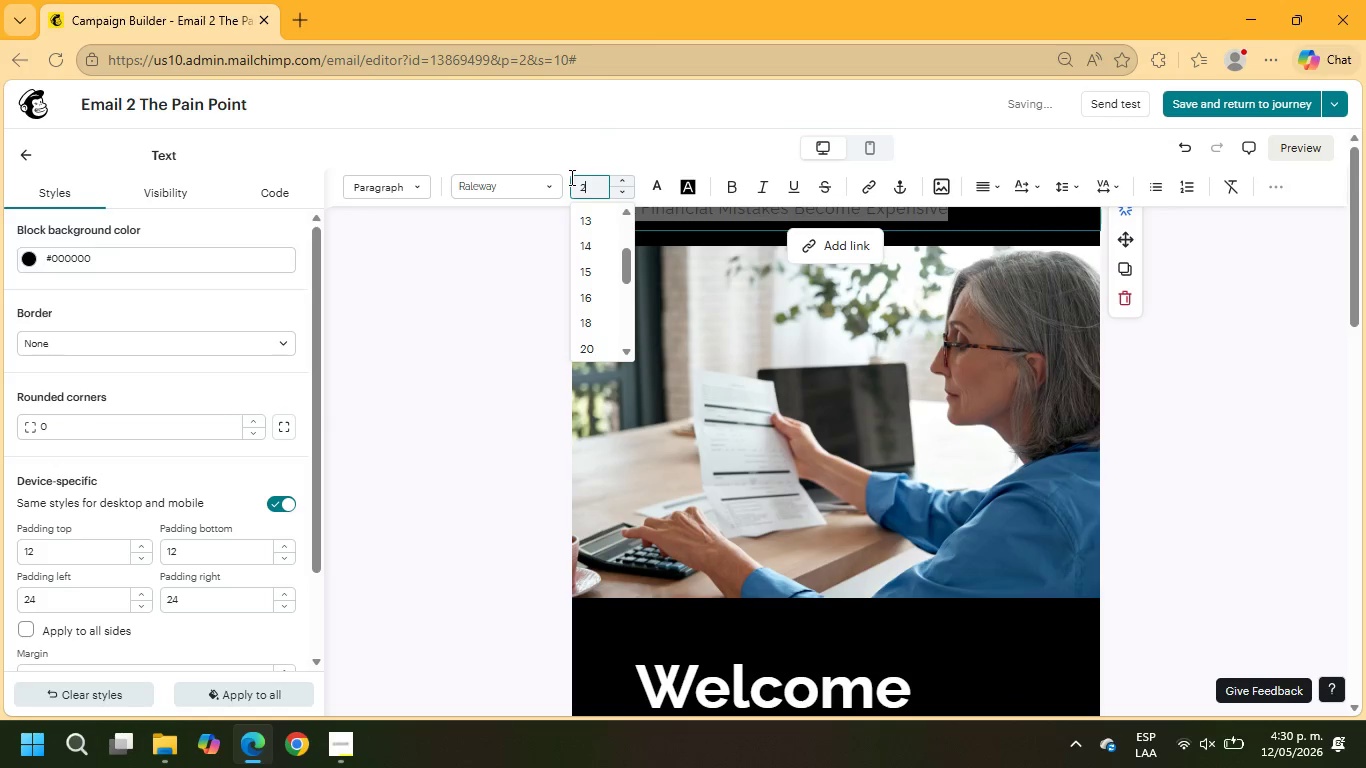 
key(Numpad6)
 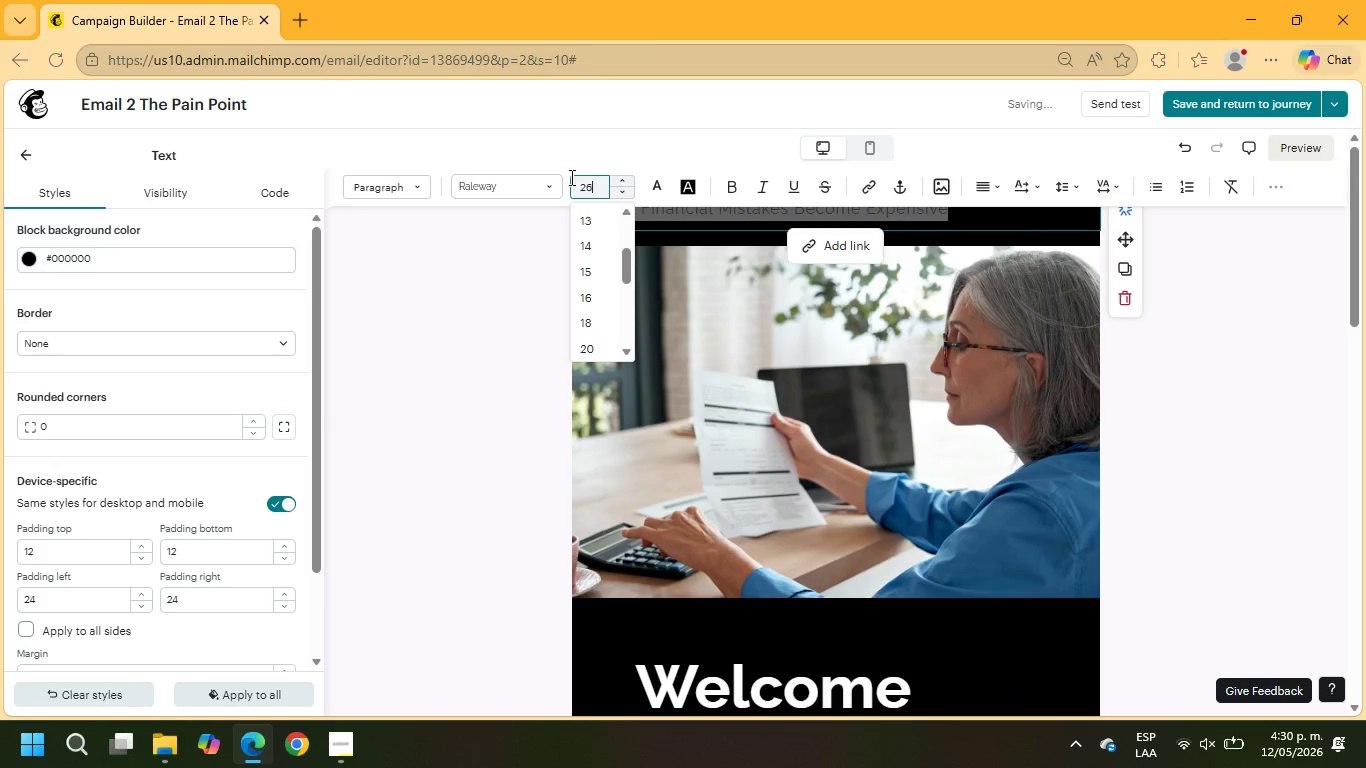 
key(NumpadDecimal)
 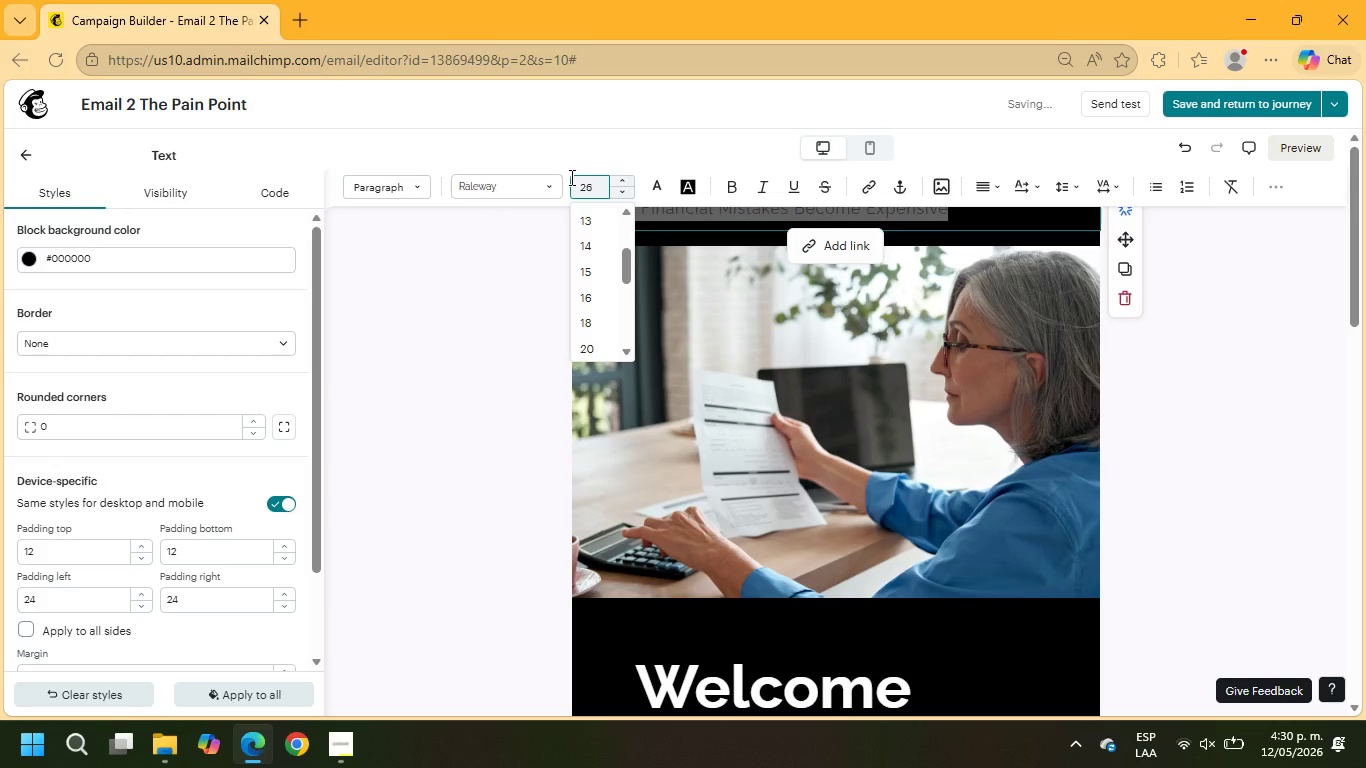 
key(NumpadEnter)
 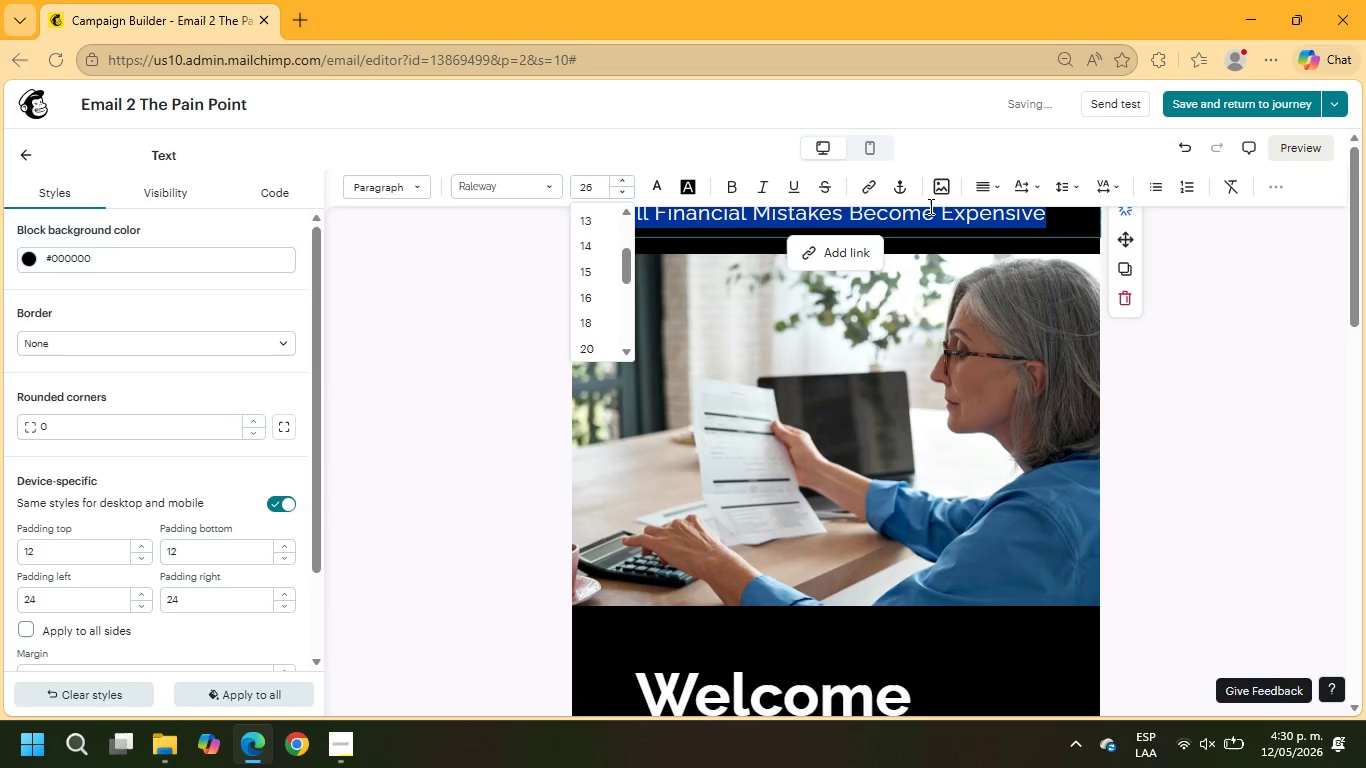 
left_click([992, 181])
 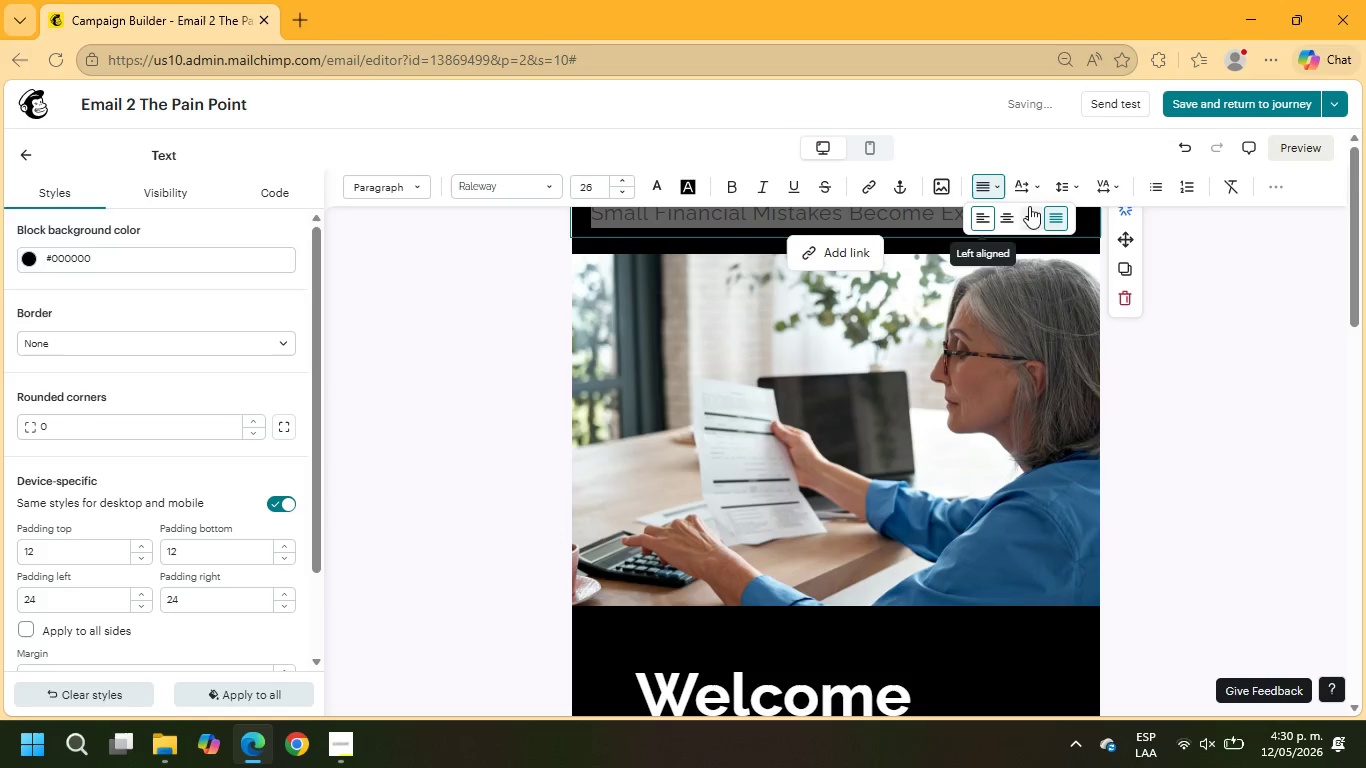 
left_click([1008, 211])
 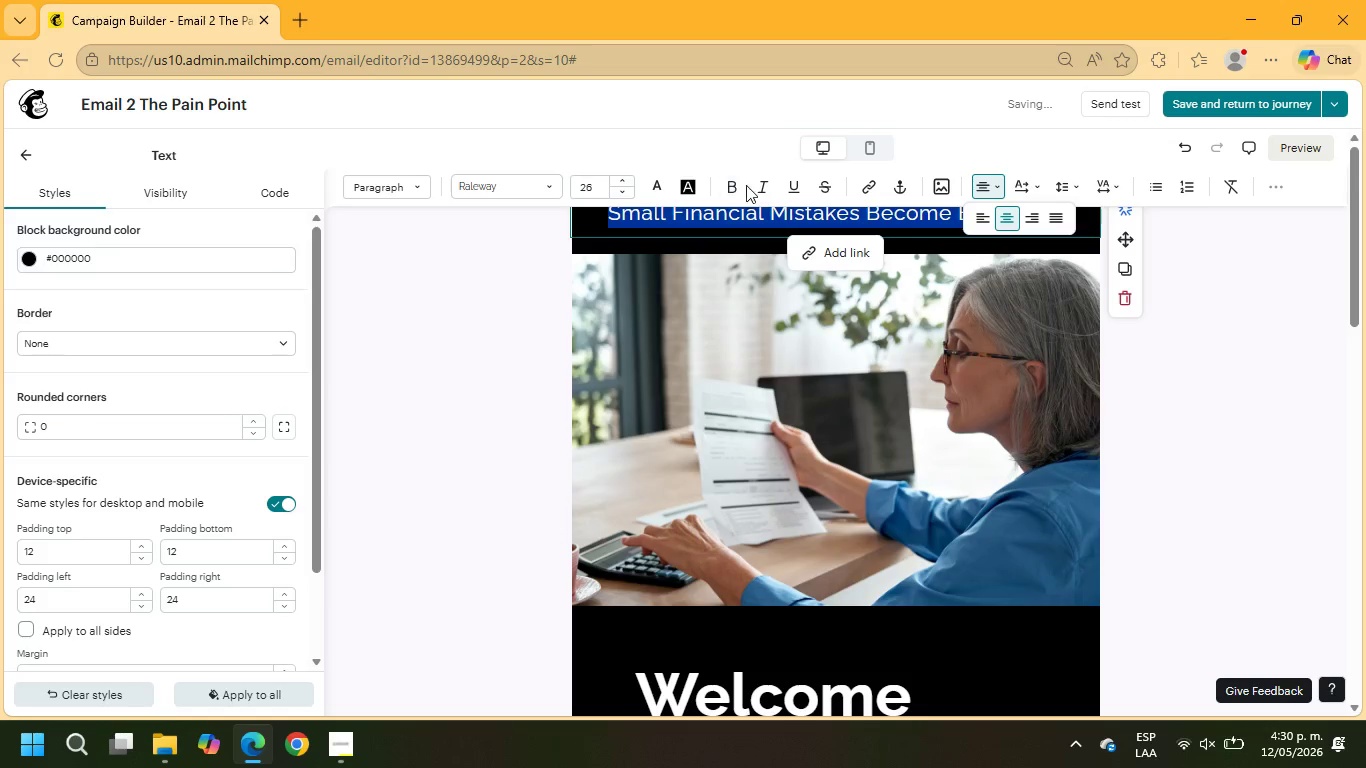 
left_click([739, 186])
 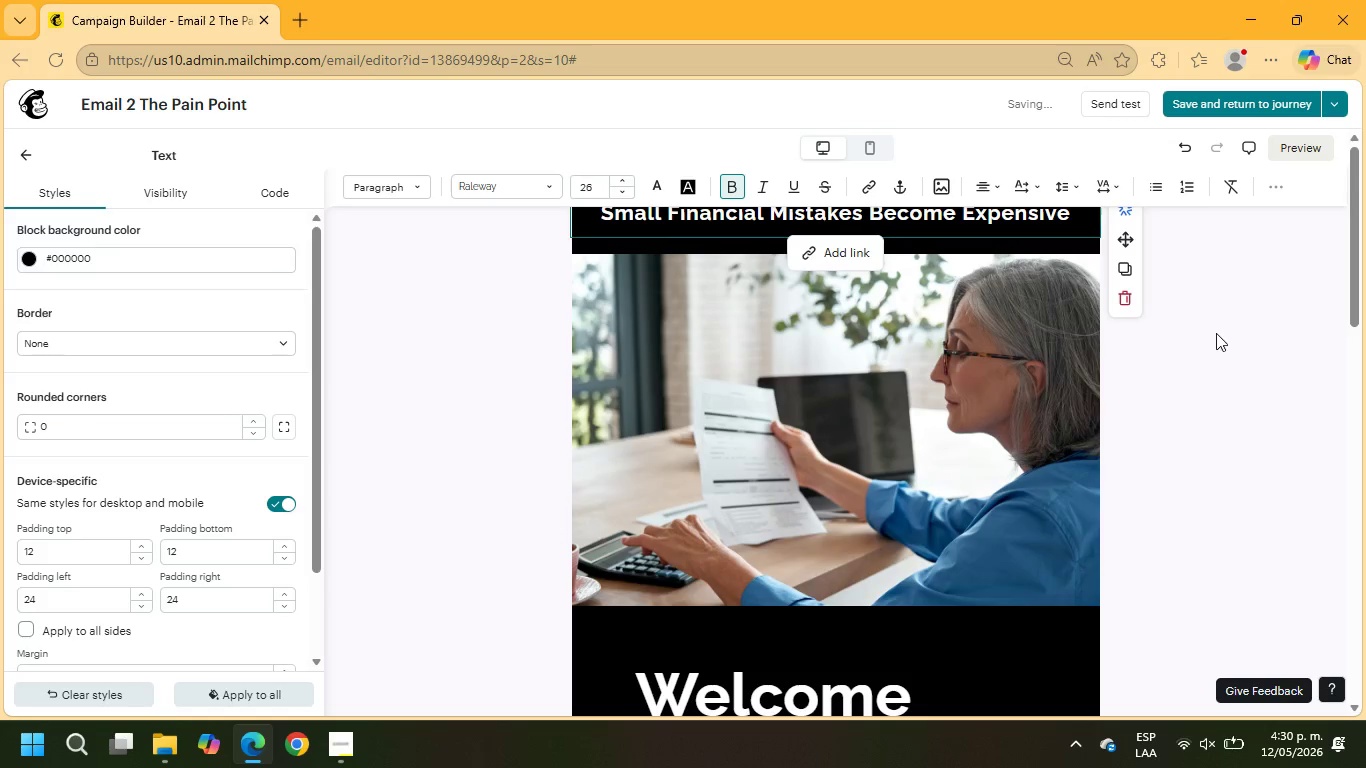 
left_click([1225, 346])
 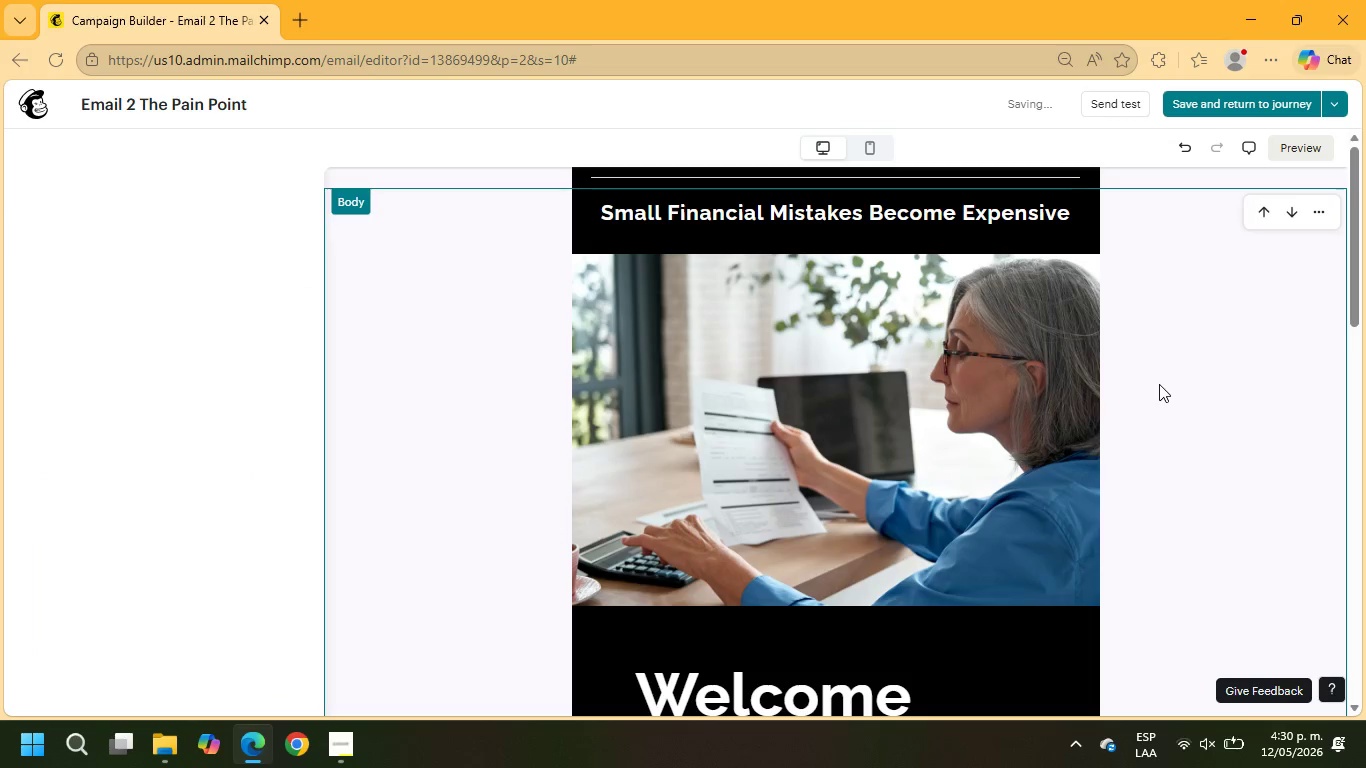 
scroll: coordinate [1156, 384], scroll_direction: up, amount: 3.0
 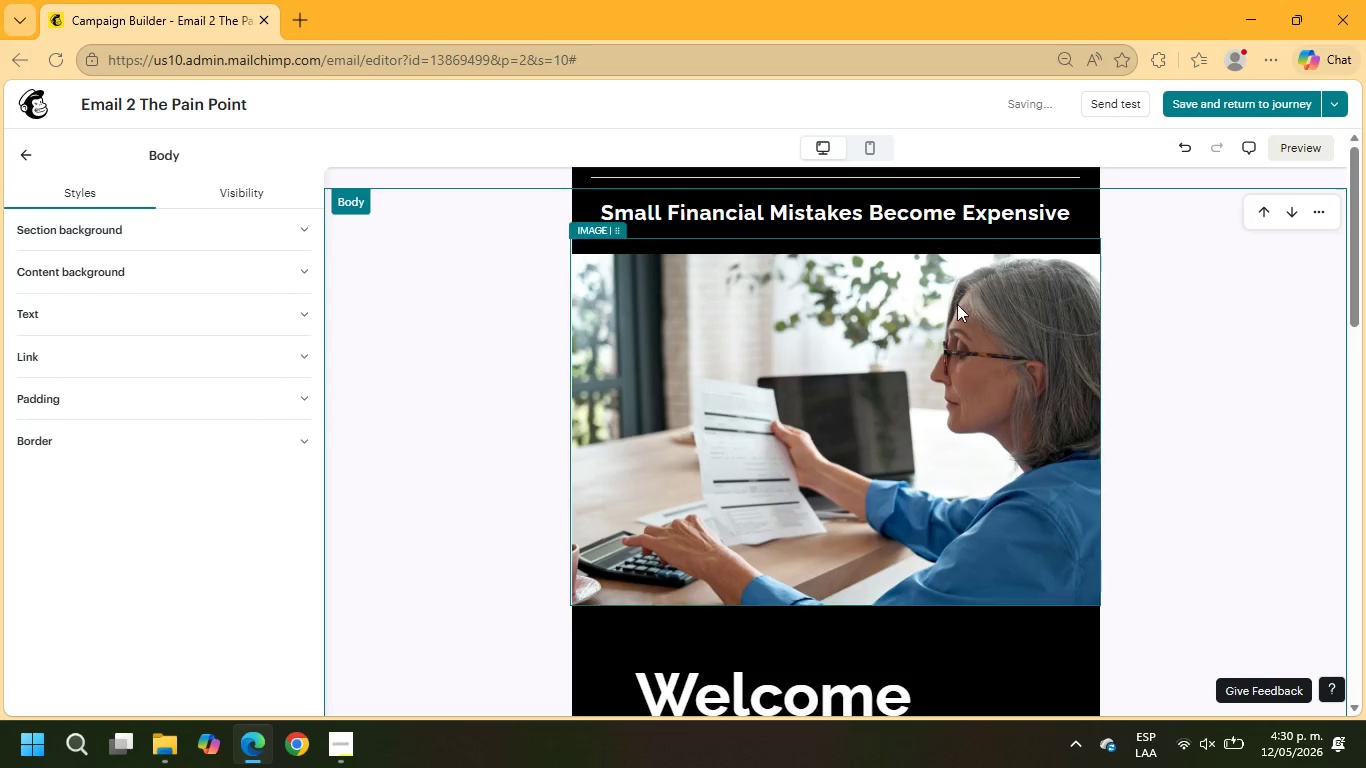 
left_click([956, 304])
 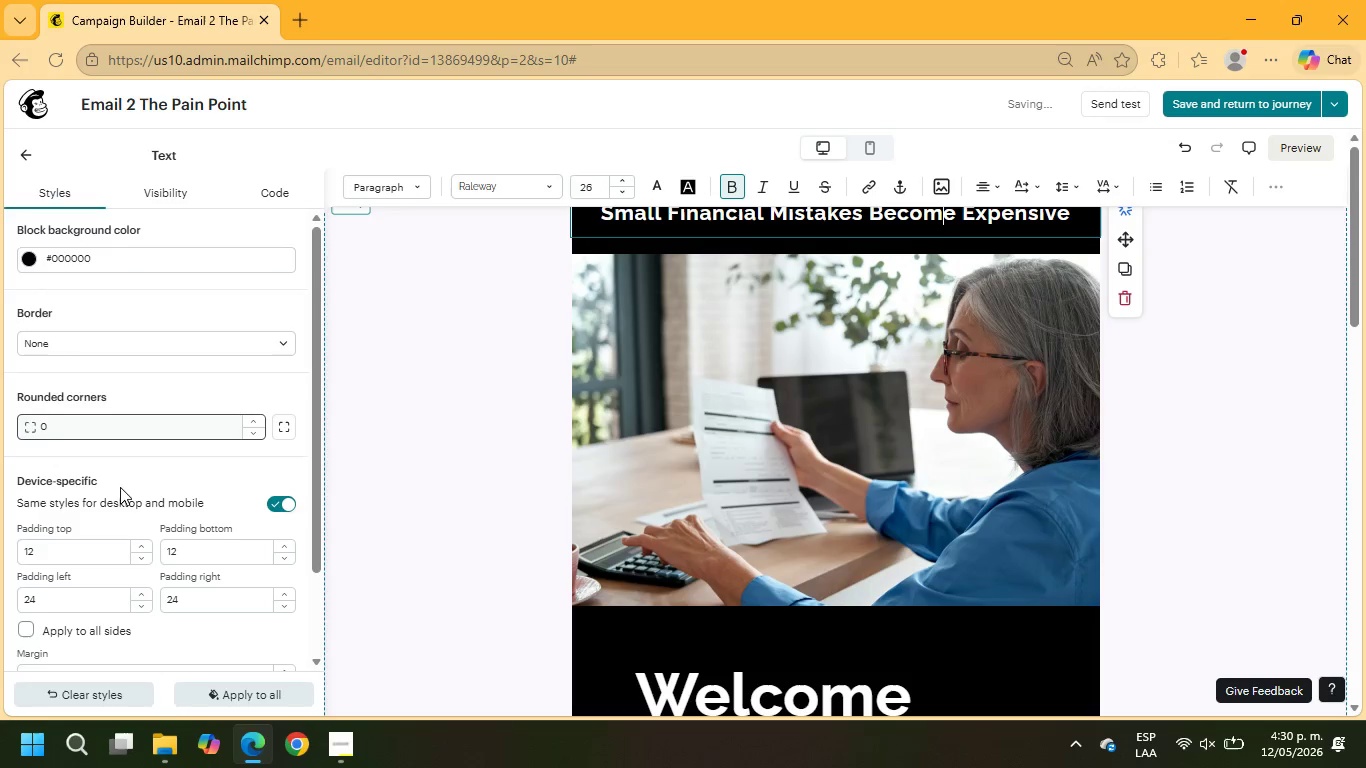 
left_click_drag(start_coordinate=[186, 550], to_coordinate=[97, 543])
 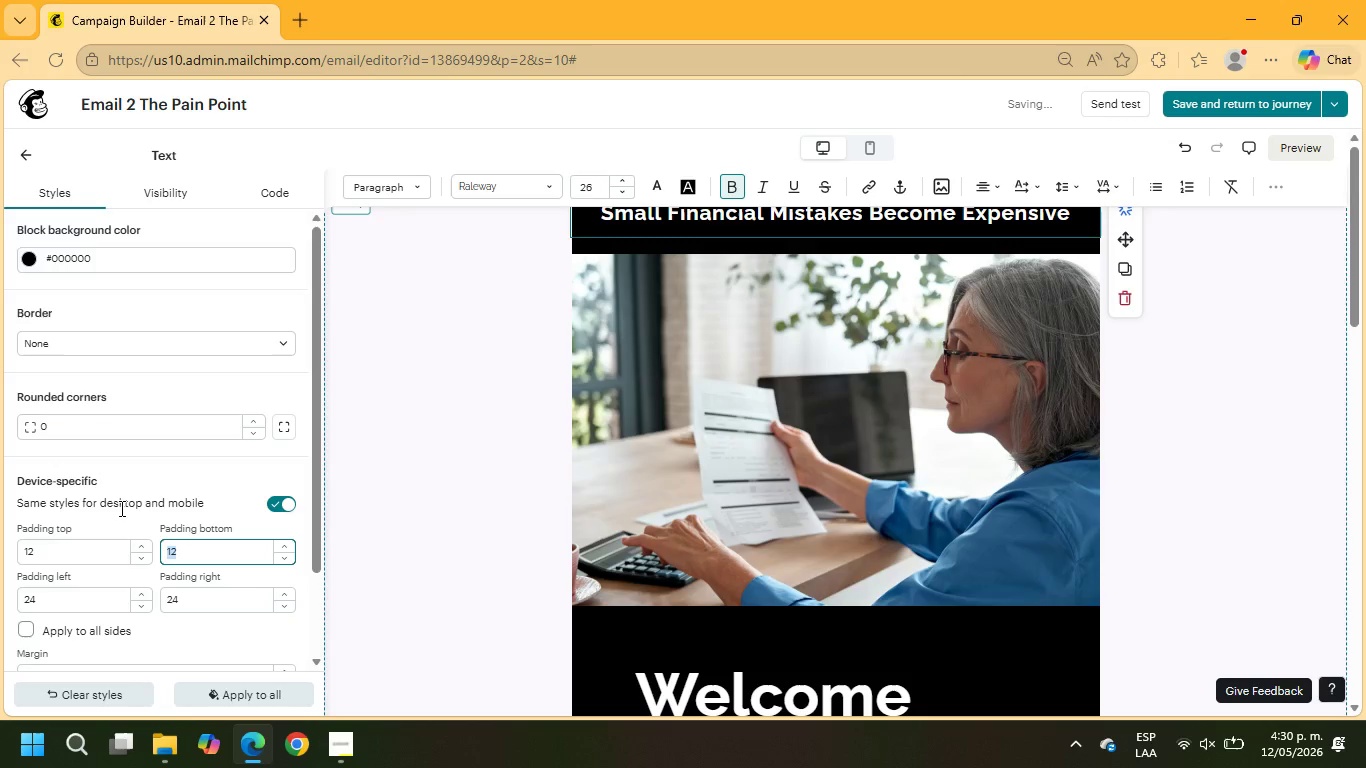 
key(Numpad0)
 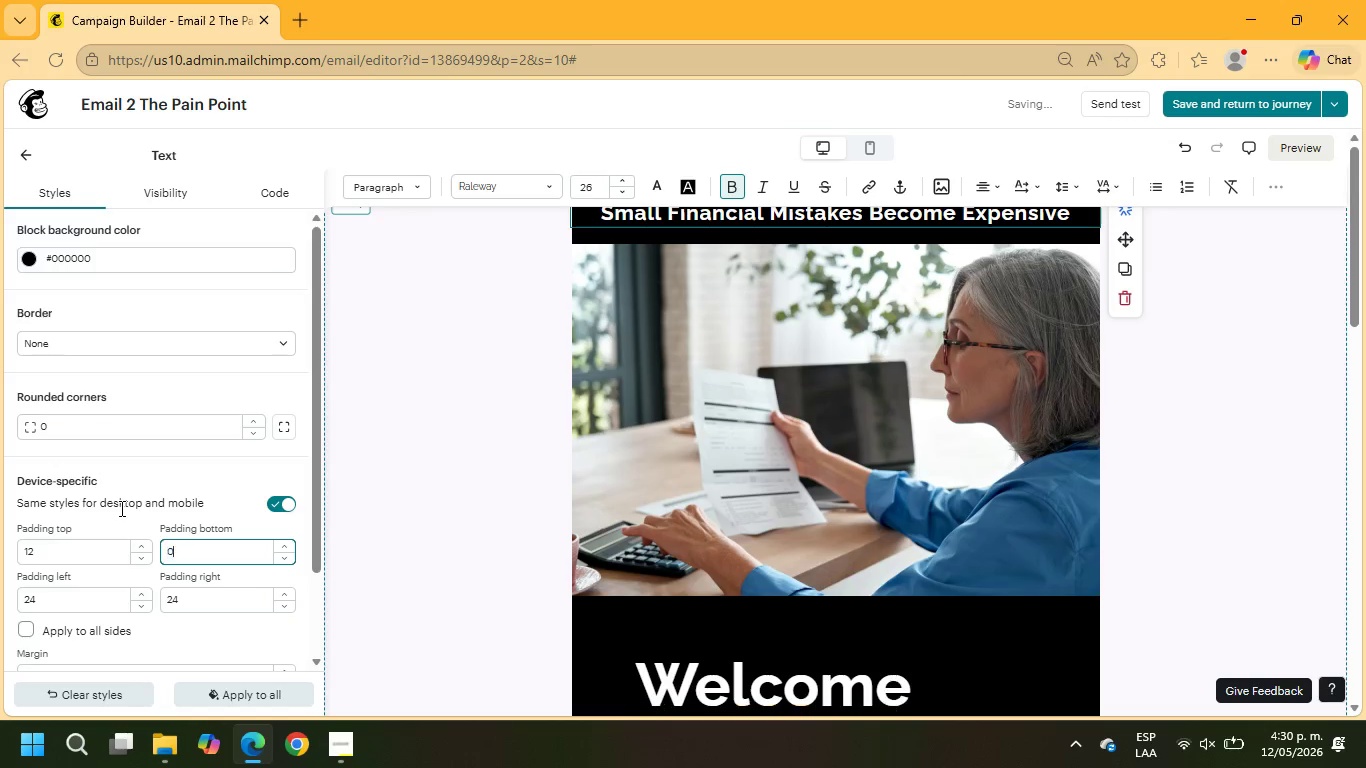 
key(NumpadEnter)
 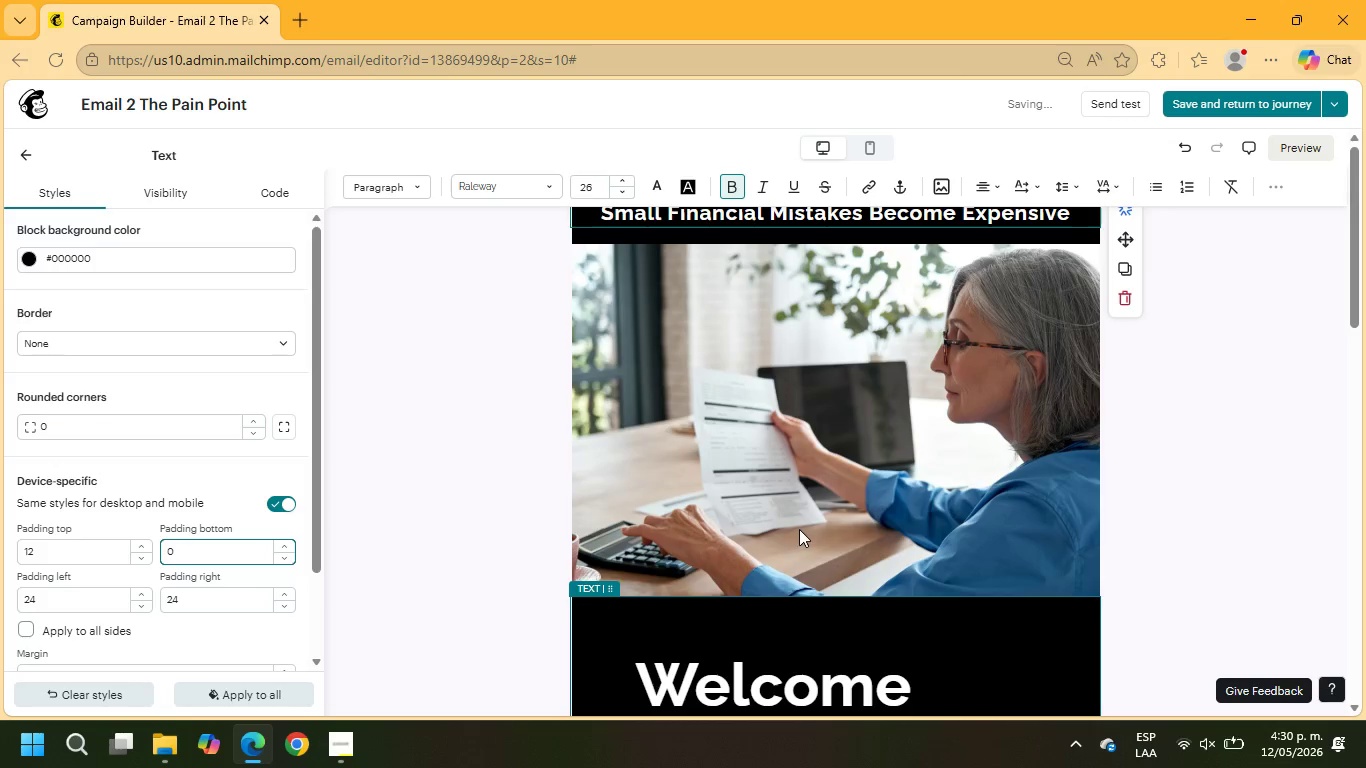 
scroll: coordinate [828, 509], scroll_direction: down, amount: 1.0
 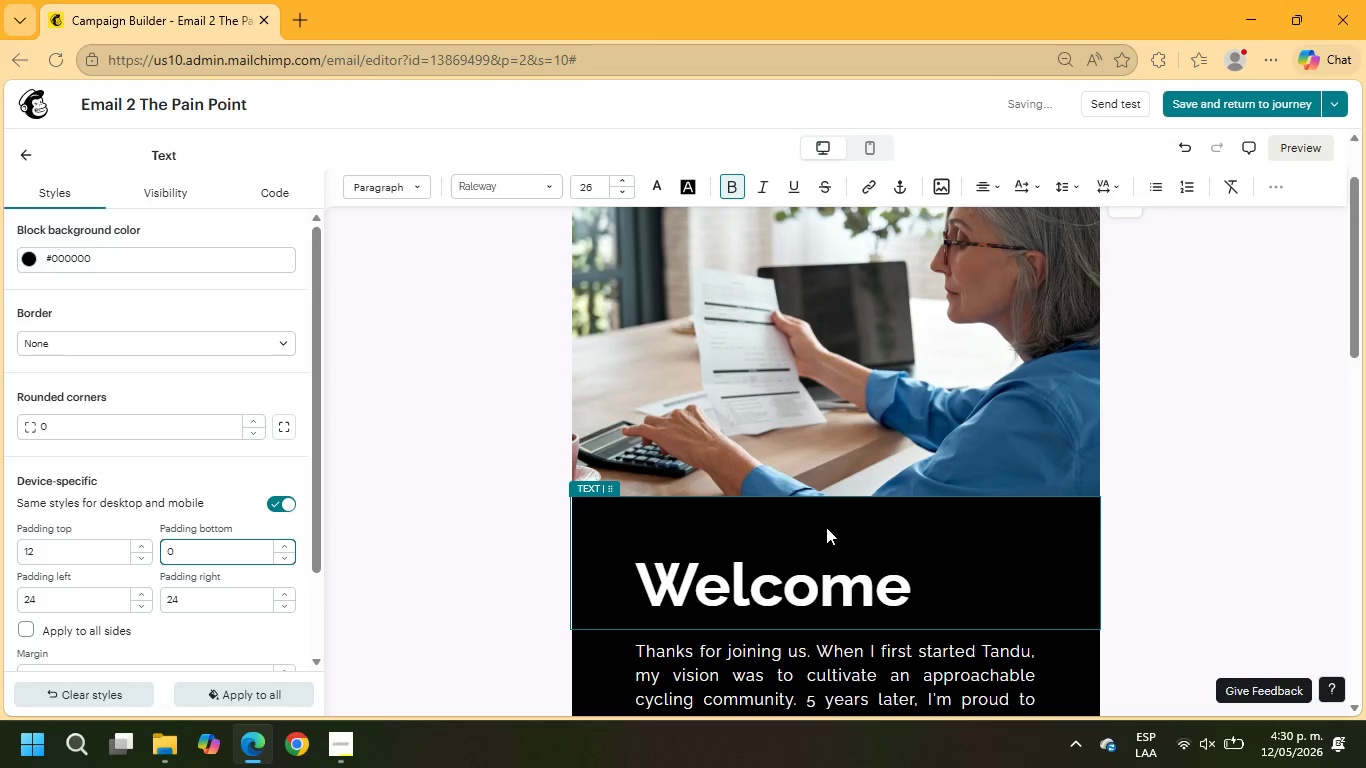 
left_click([832, 540])
 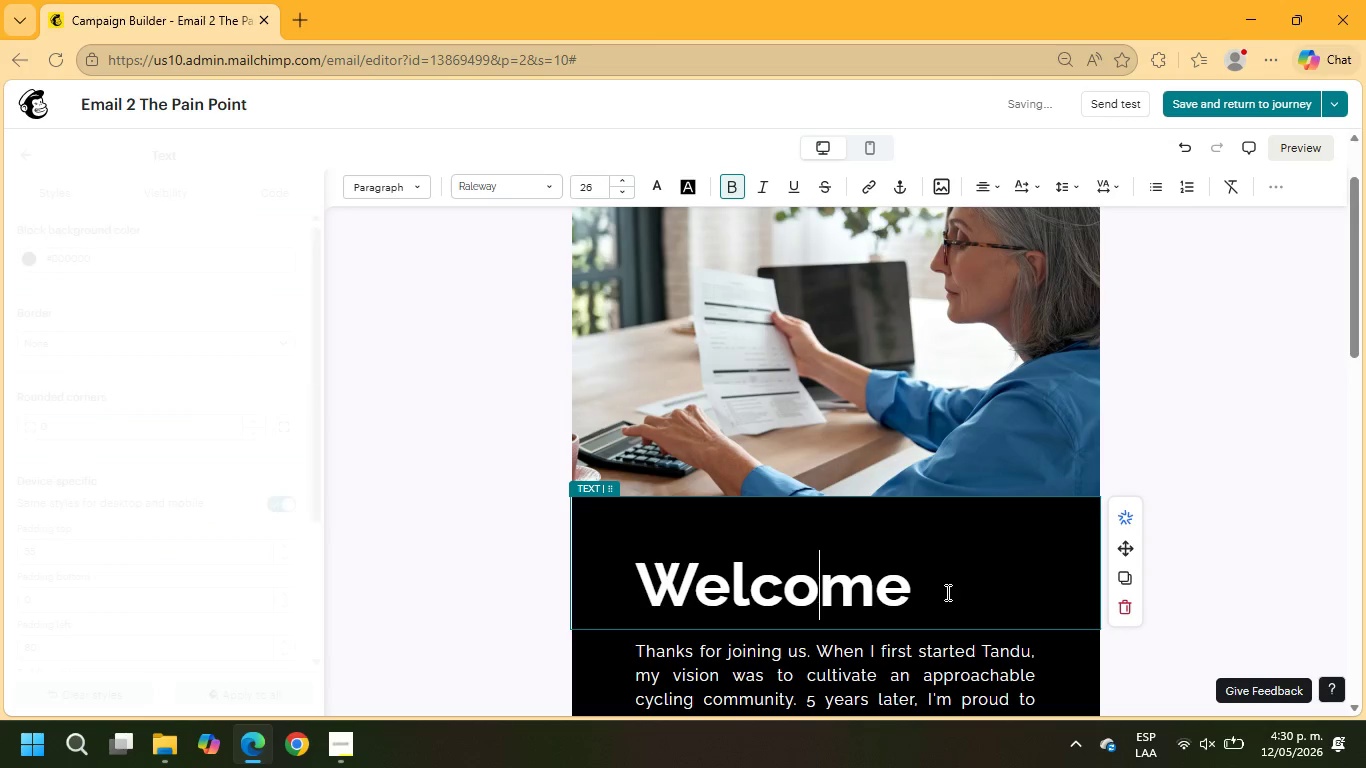 
left_click_drag(start_coordinate=[946, 592], to_coordinate=[610, 585])
 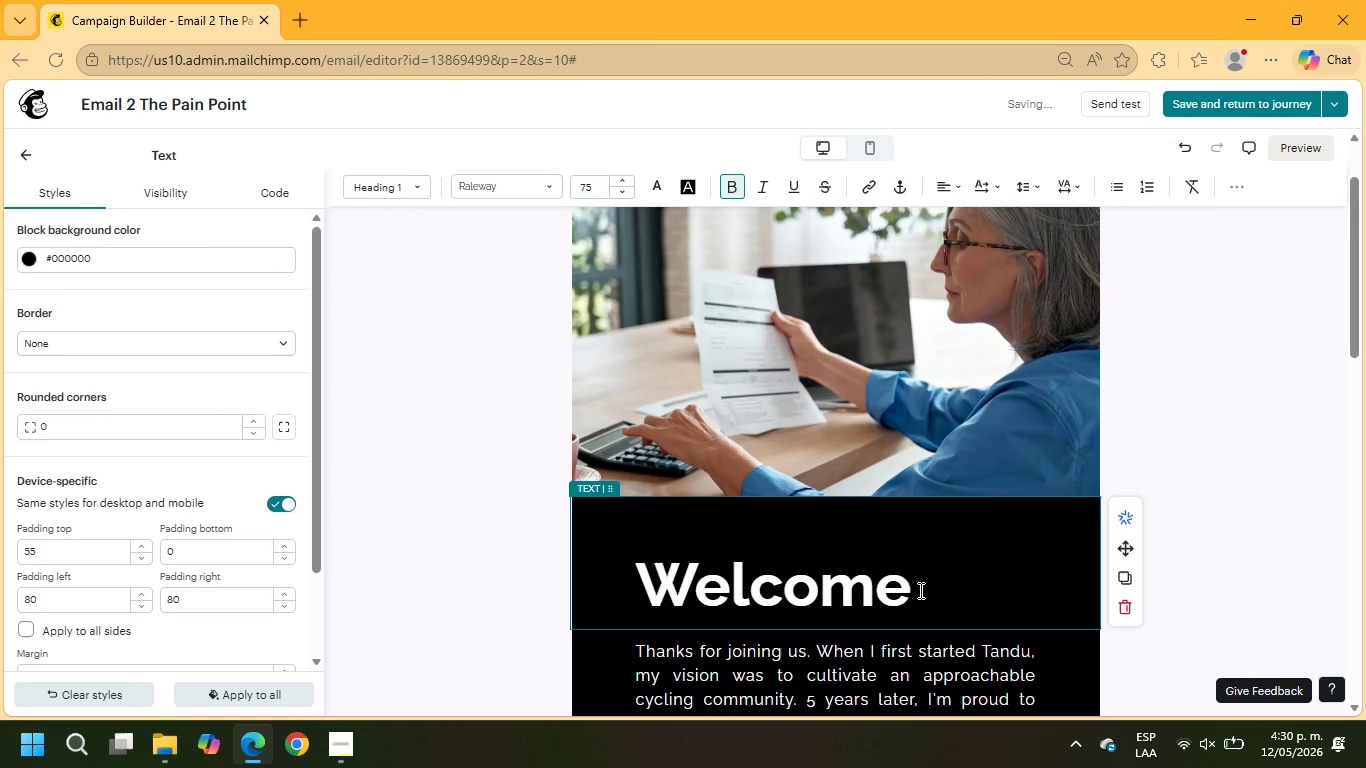 
left_click_drag(start_coordinate=[919, 590], to_coordinate=[540, 575])
 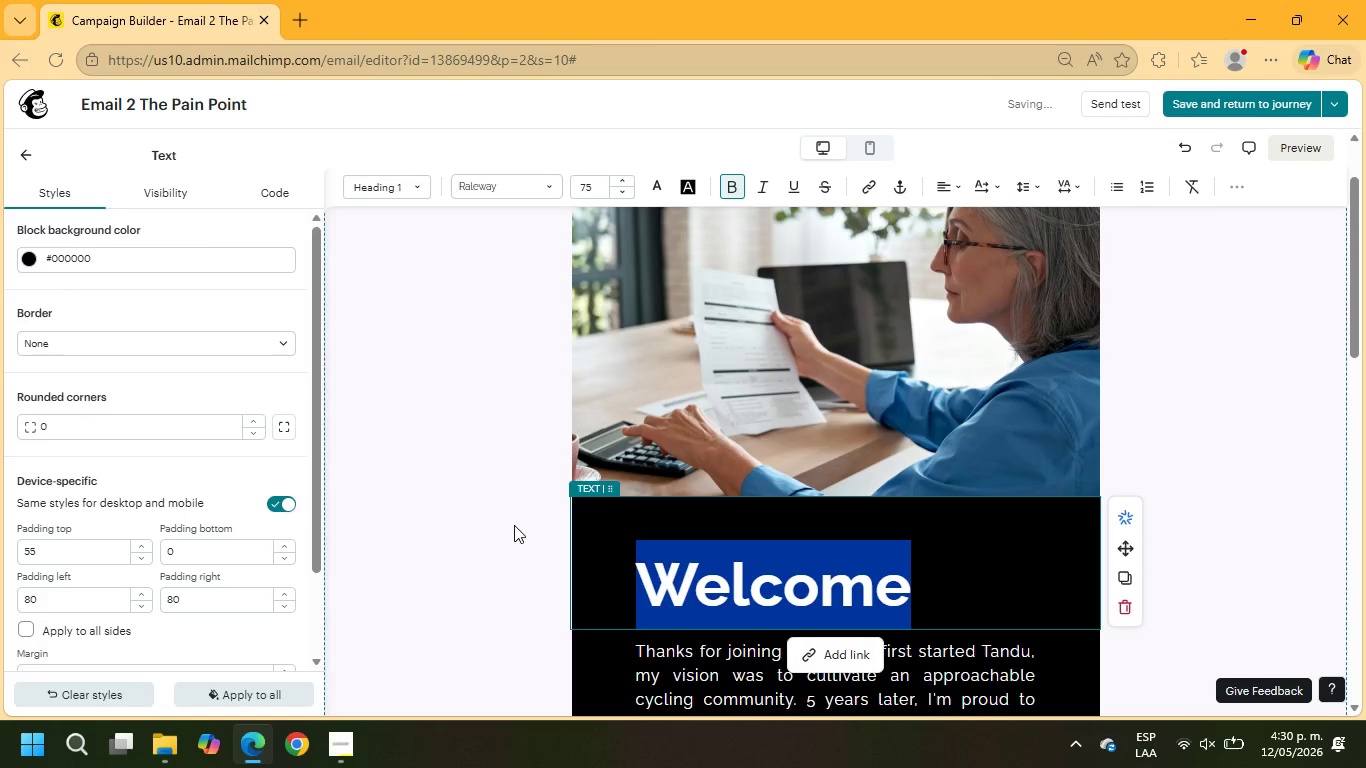 
type(Hello +)
 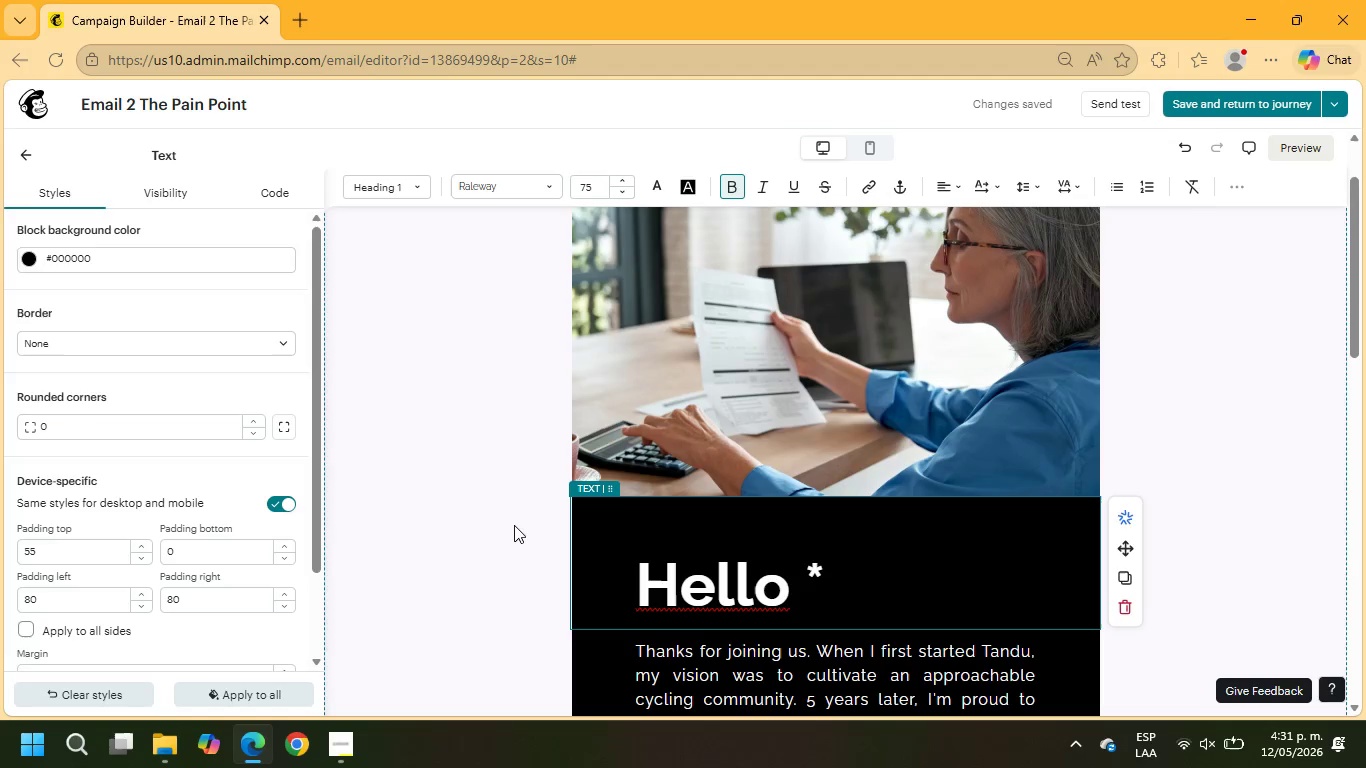 
wait(57.42)
 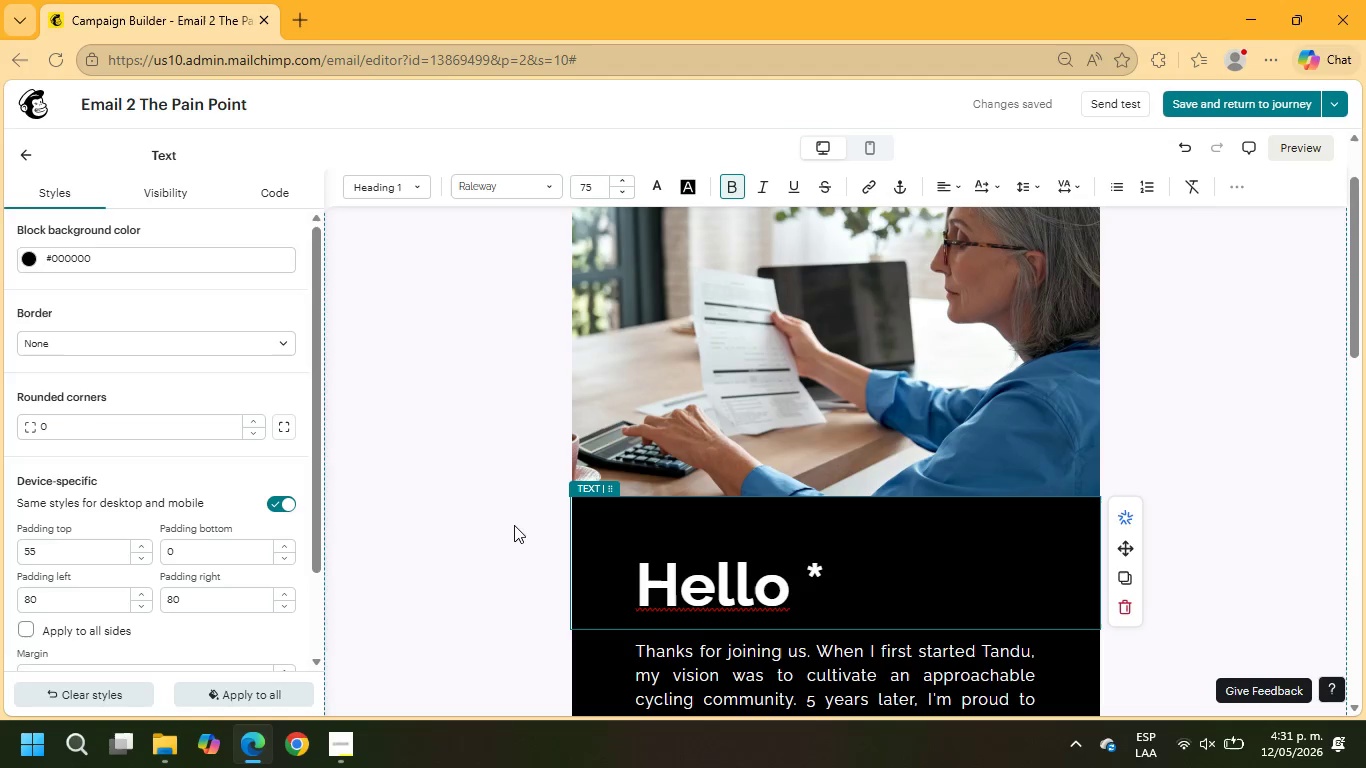 
type(f)
key(Backspace)
type(\FNAME)
 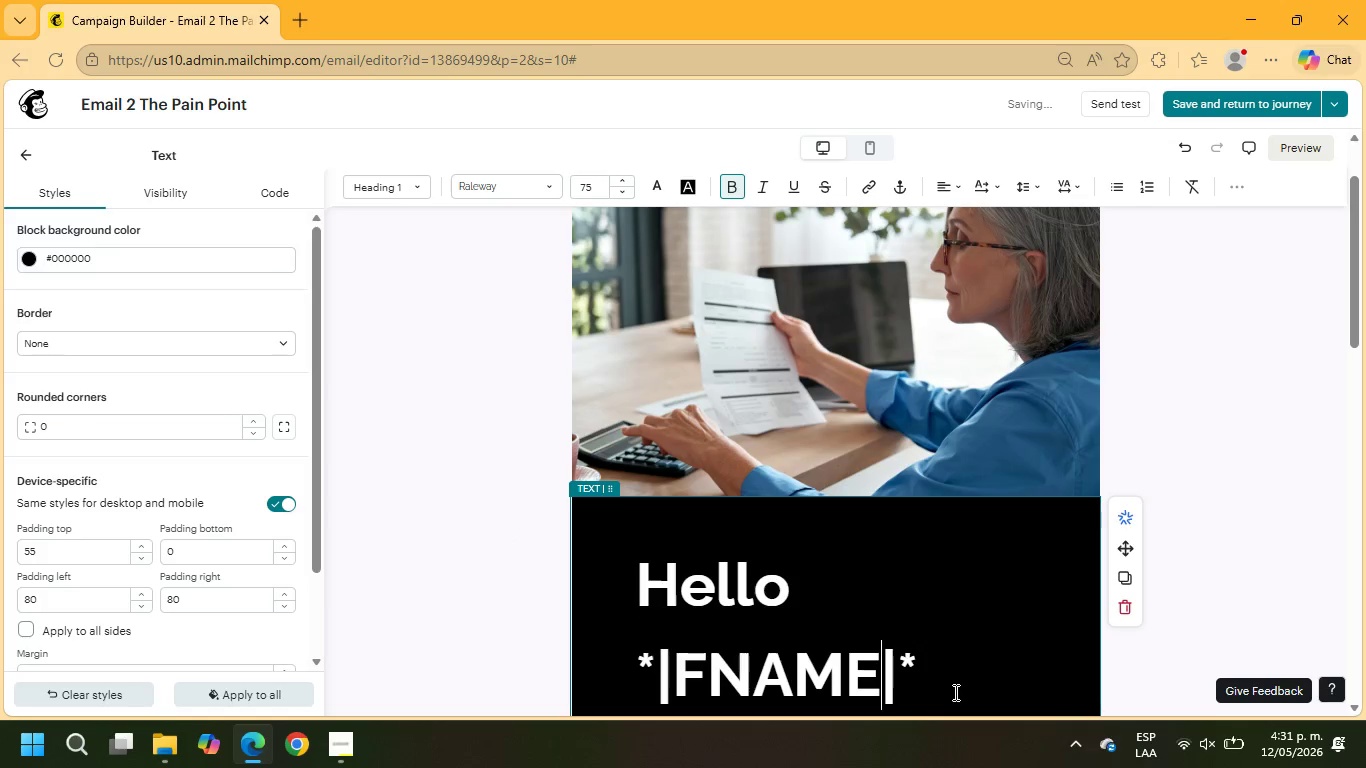 
left_click_drag(start_coordinate=[944, 682], to_coordinate=[529, 579])
 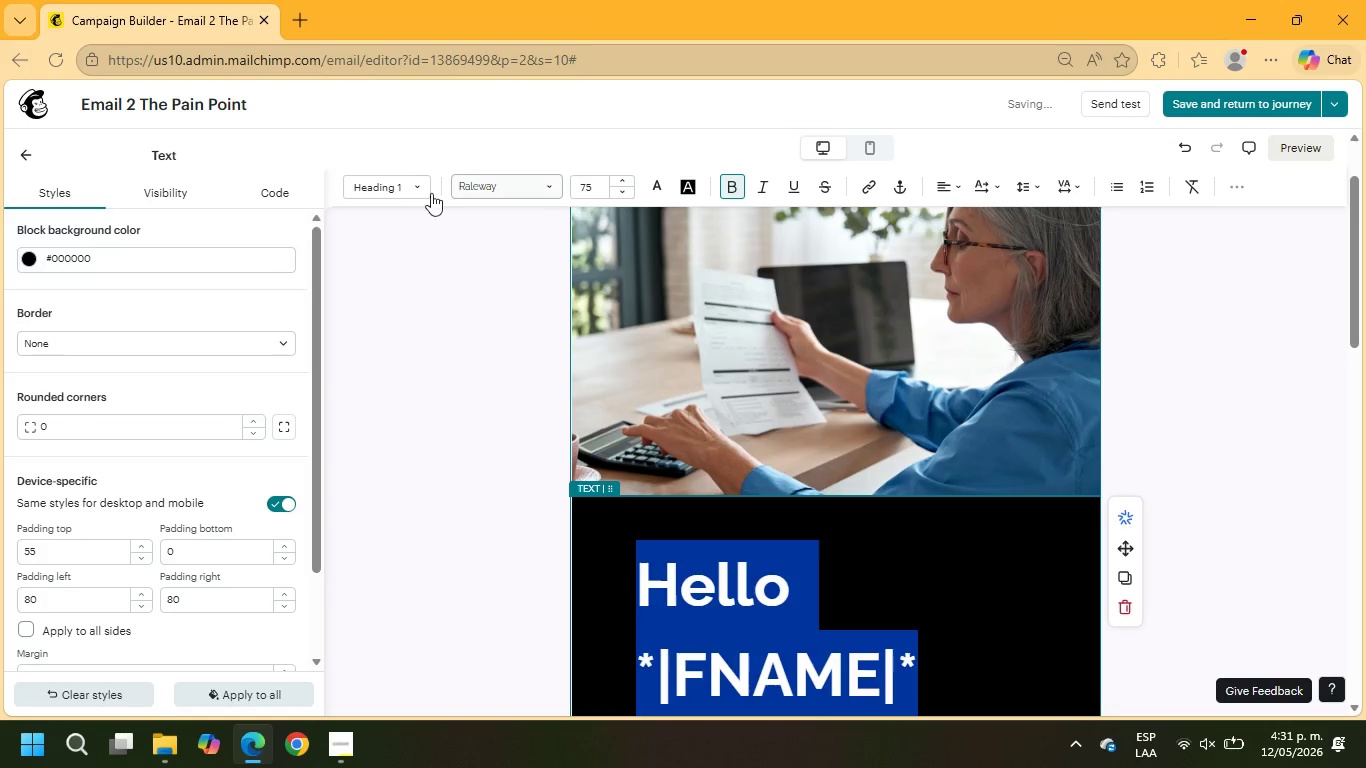 
left_click([364, 194])
 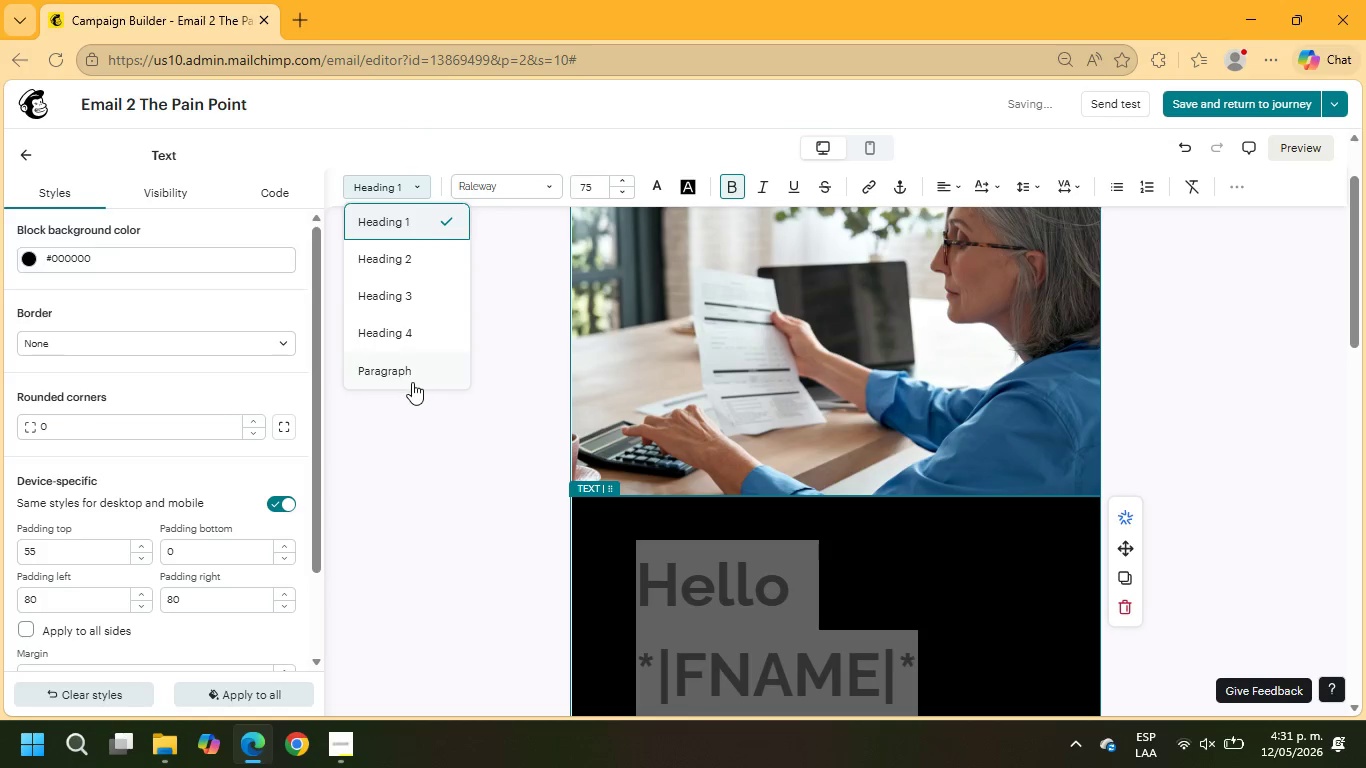 
left_click([406, 375])
 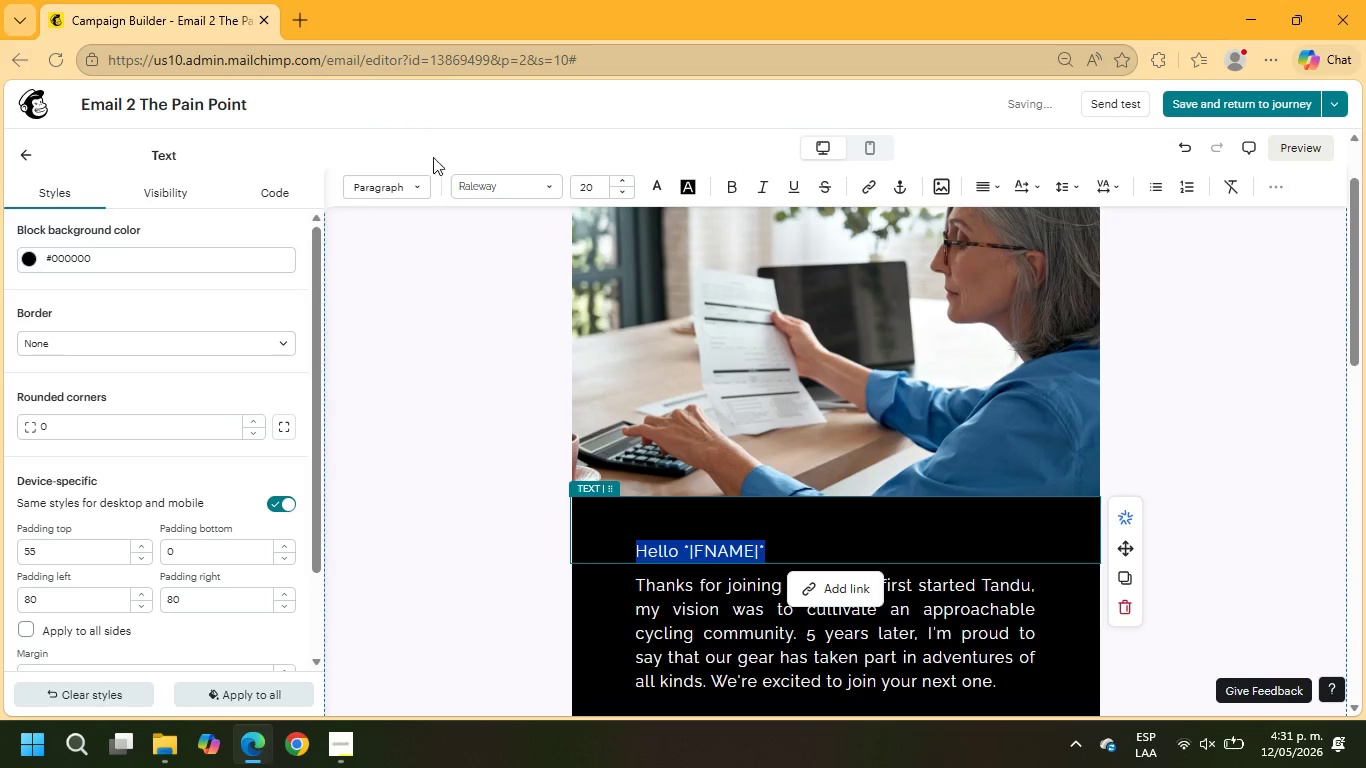 
left_click([392, 198])
 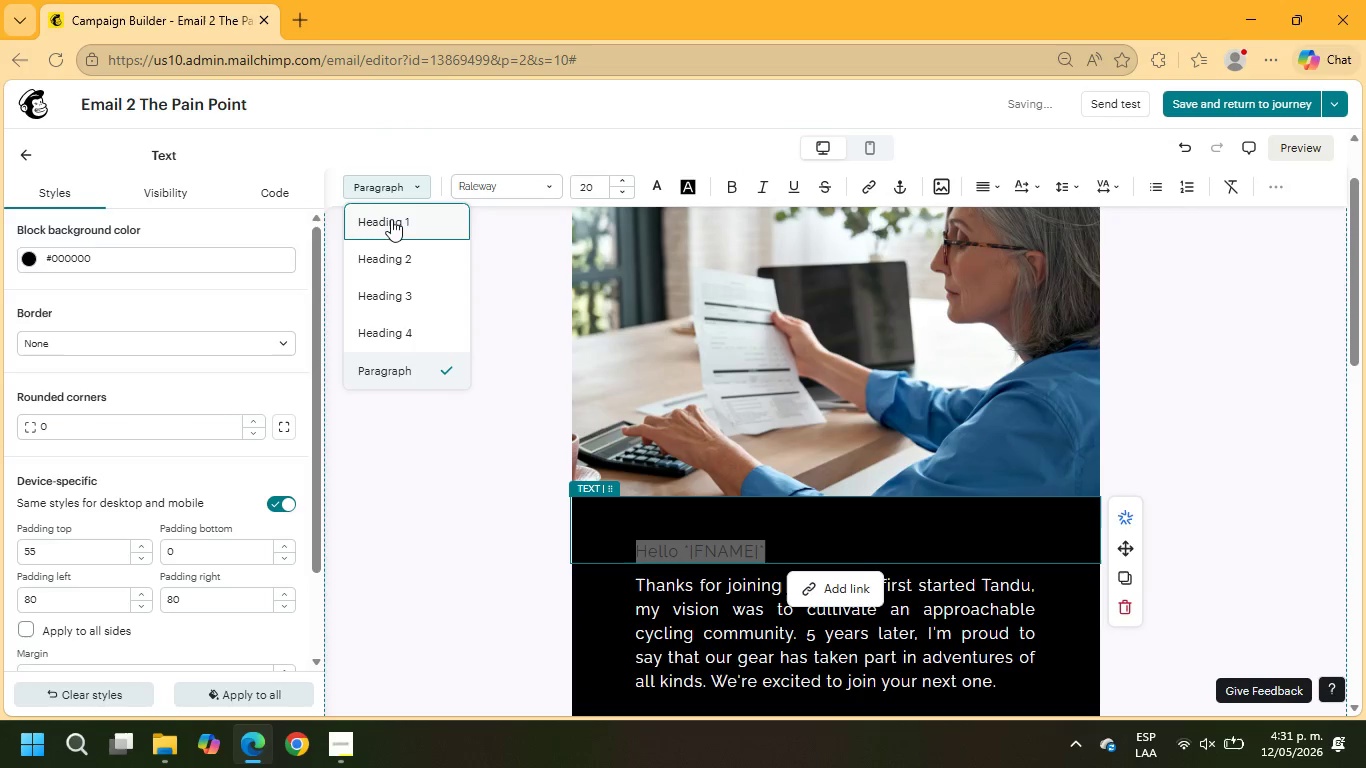 
left_click([391, 227])
 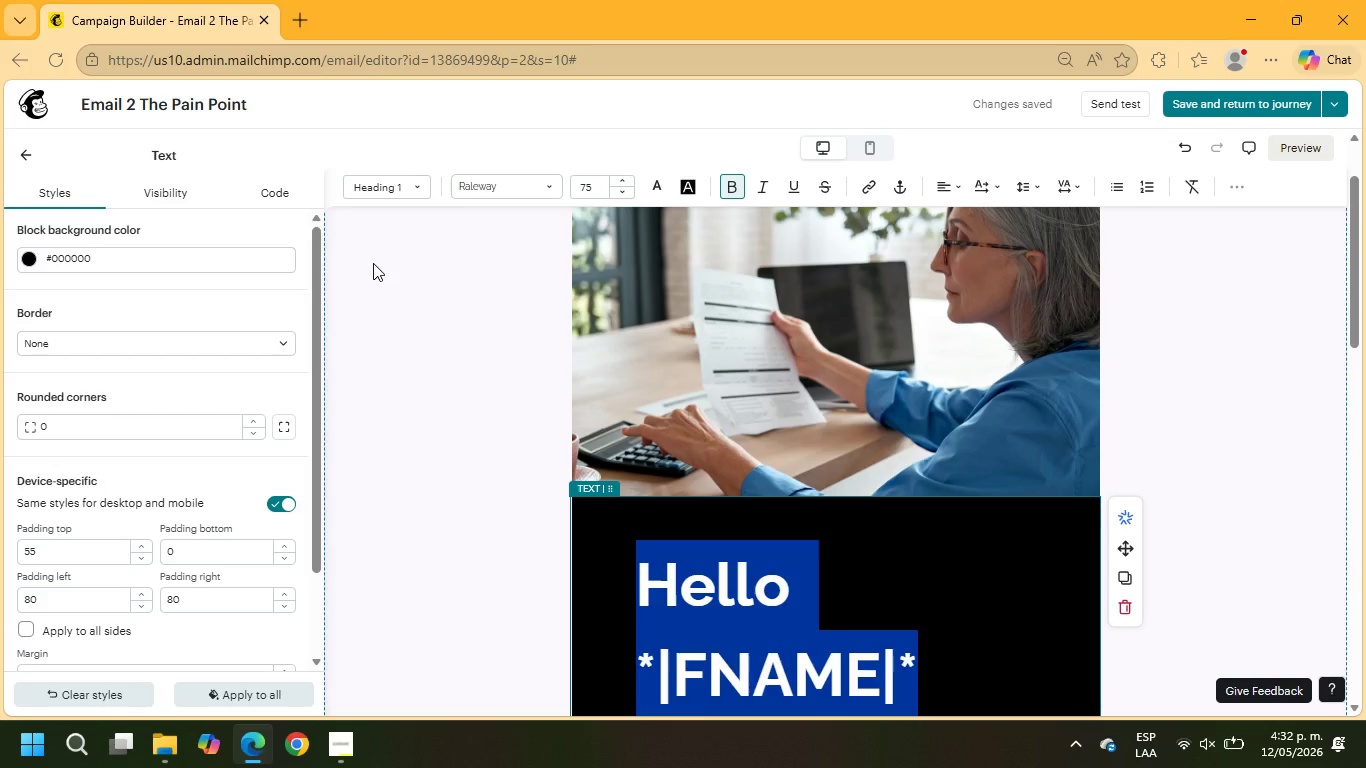 
wait(42.58)
 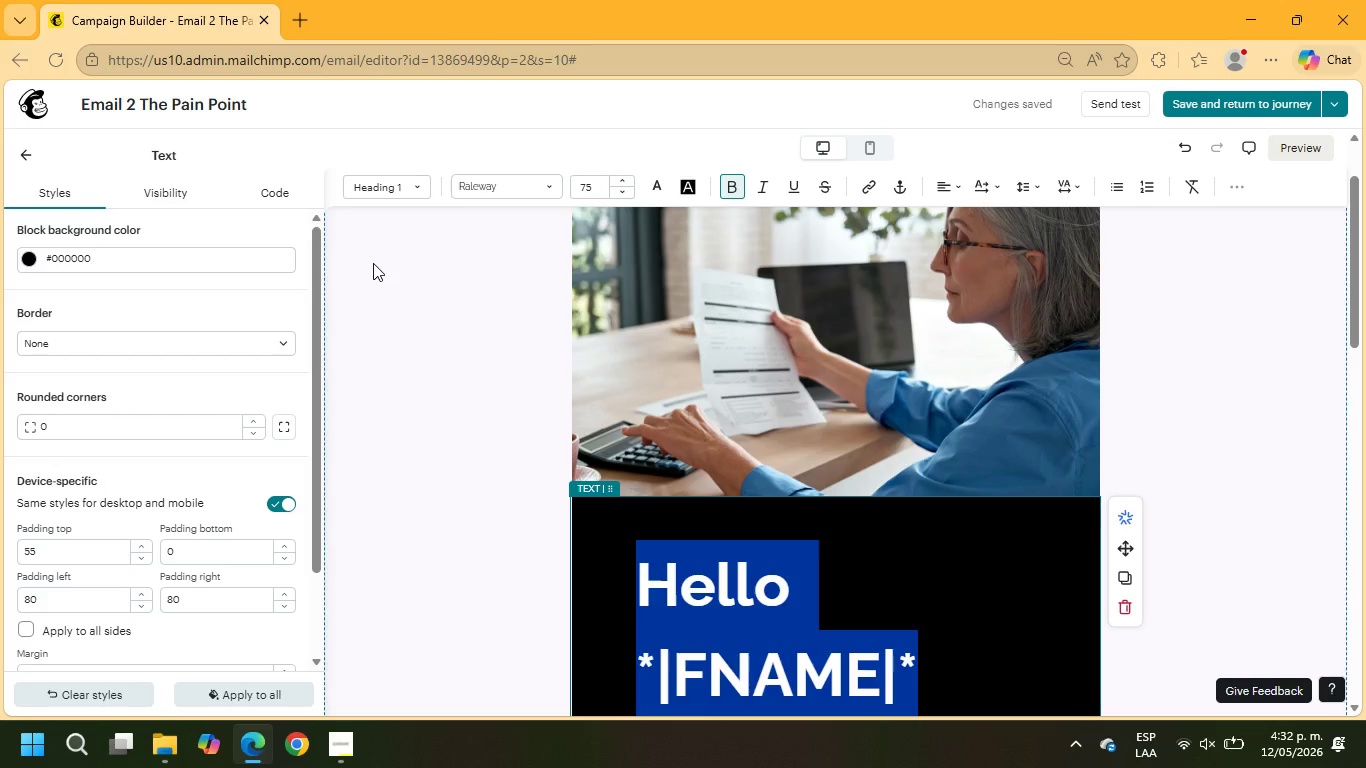 
left_click_drag(start_coordinate=[593, 192], to_coordinate=[566, 195])
 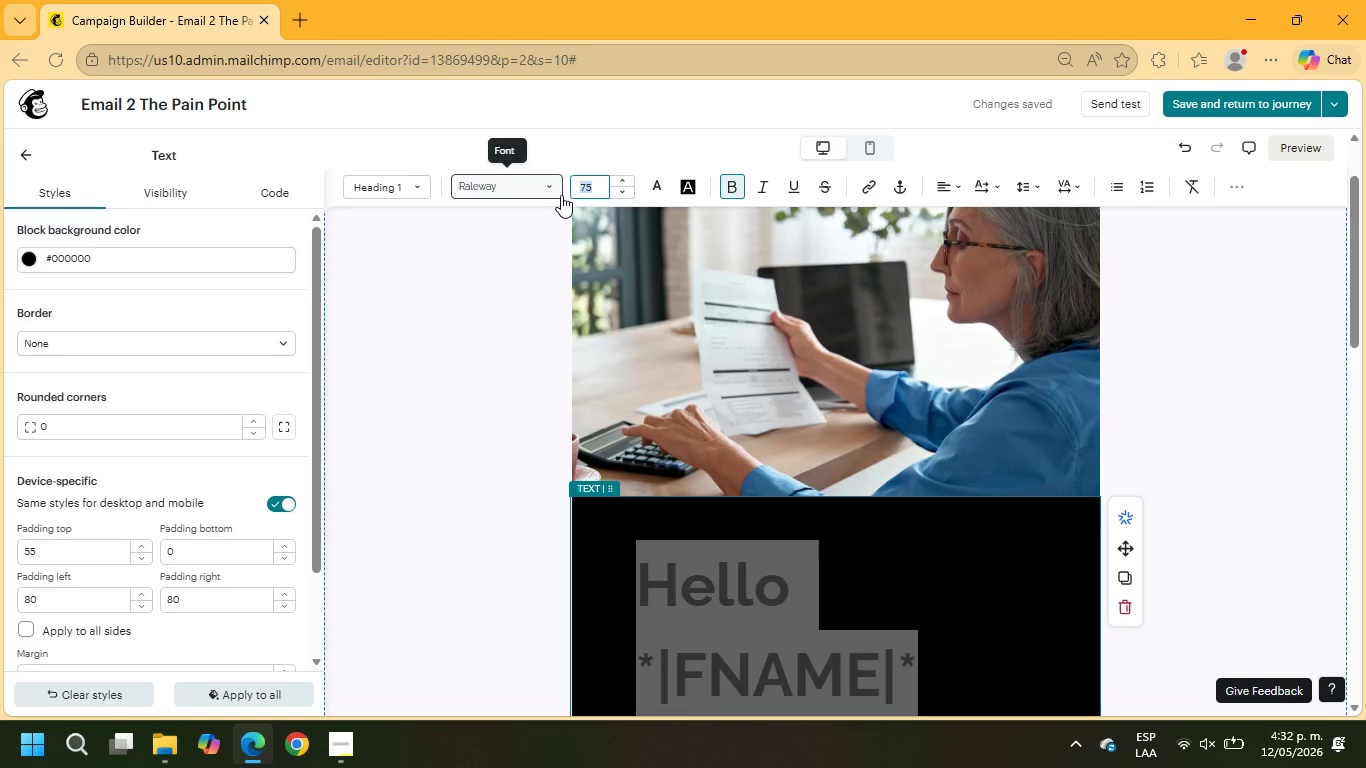 
key(Numpad4)
 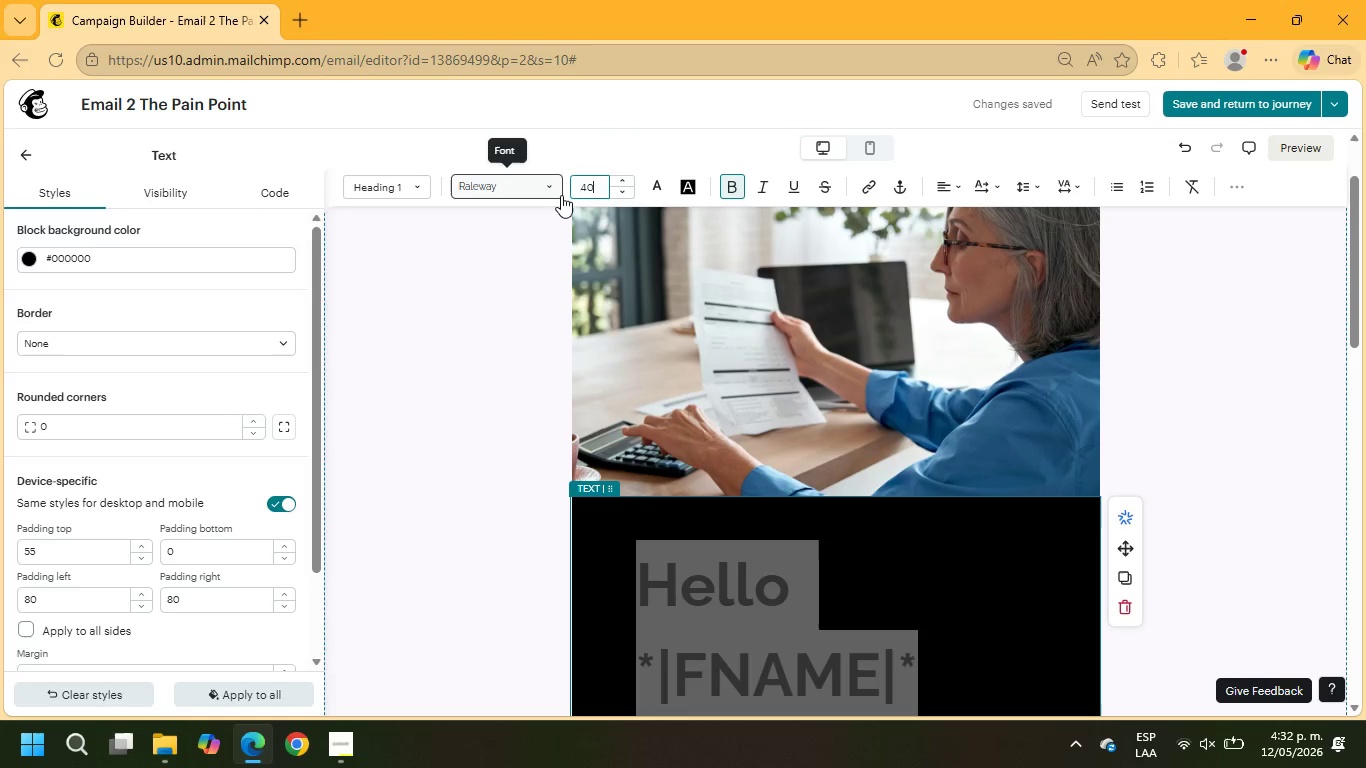 
key(Numpad0)
 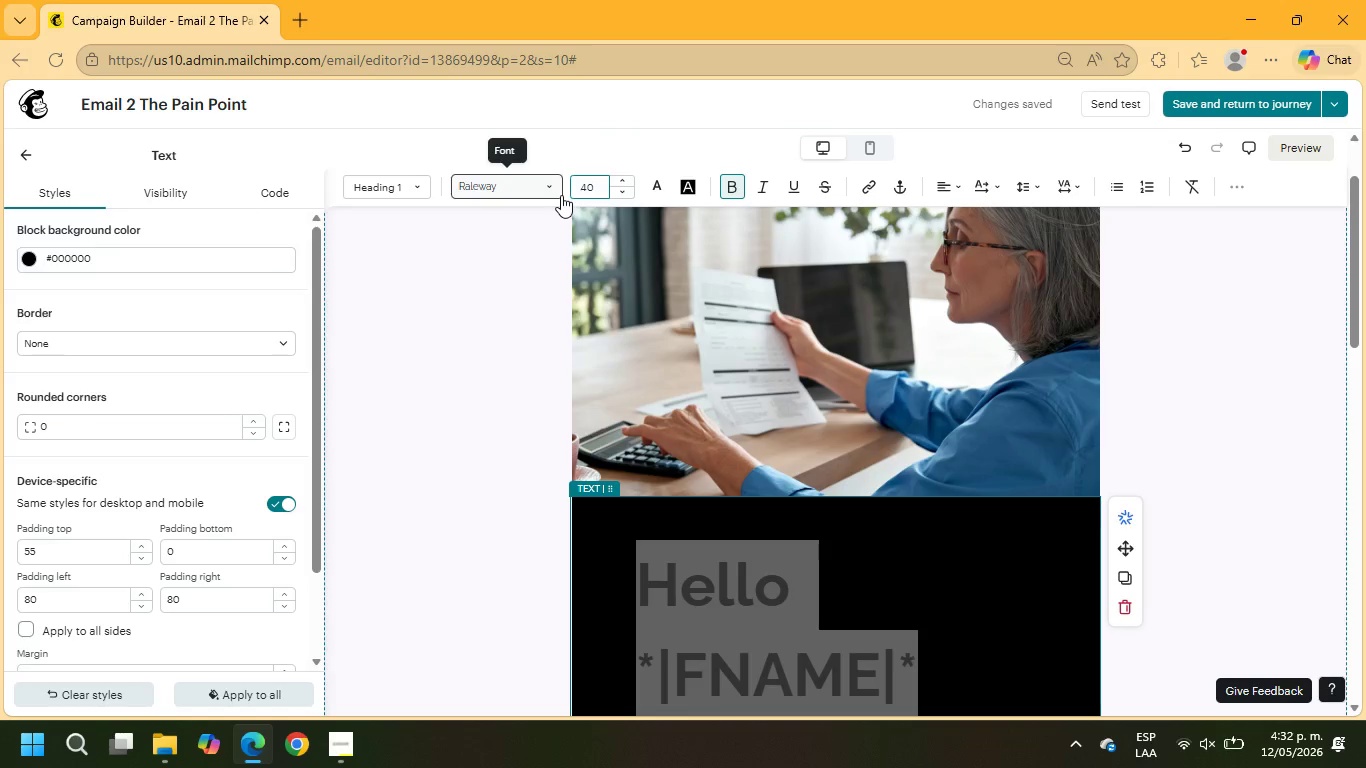 
key(NumpadEnter)
 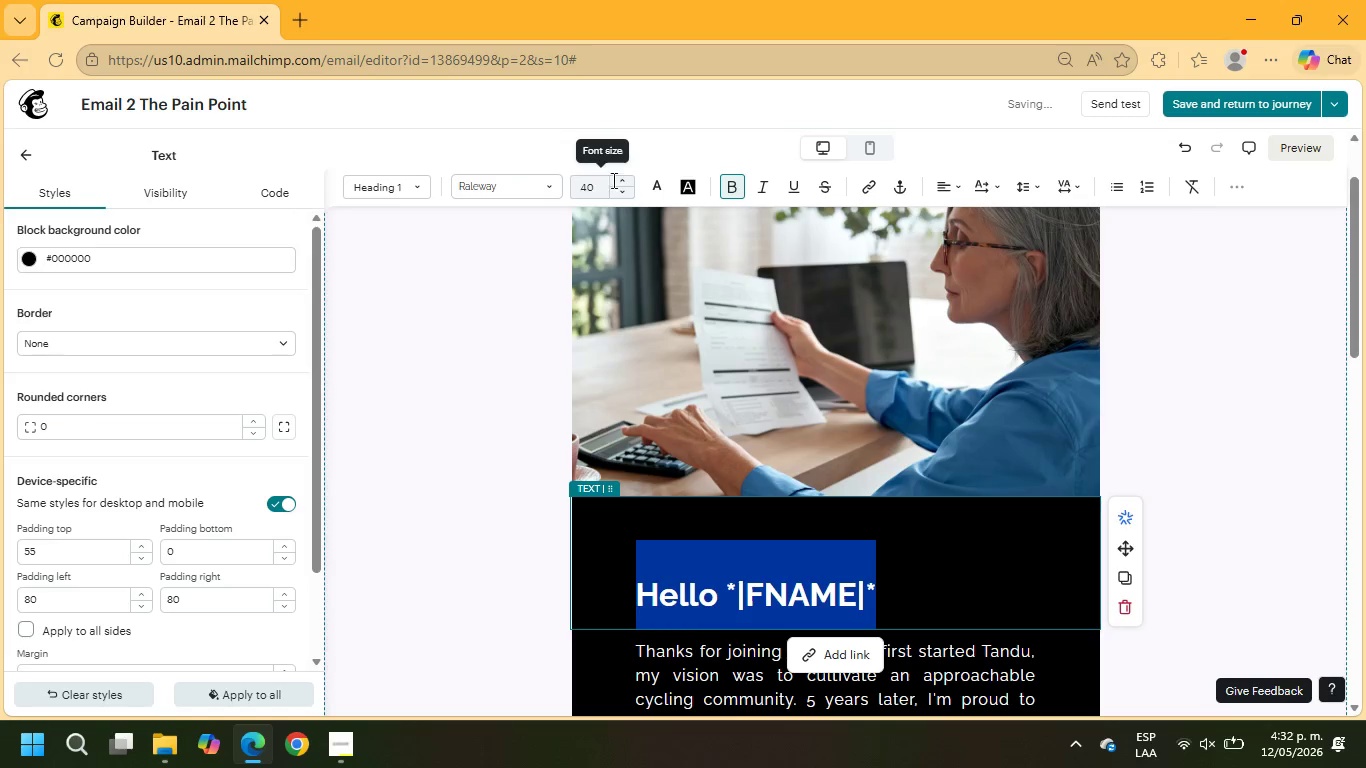 
left_click_drag(start_coordinate=[602, 190], to_coordinate=[523, 191])
 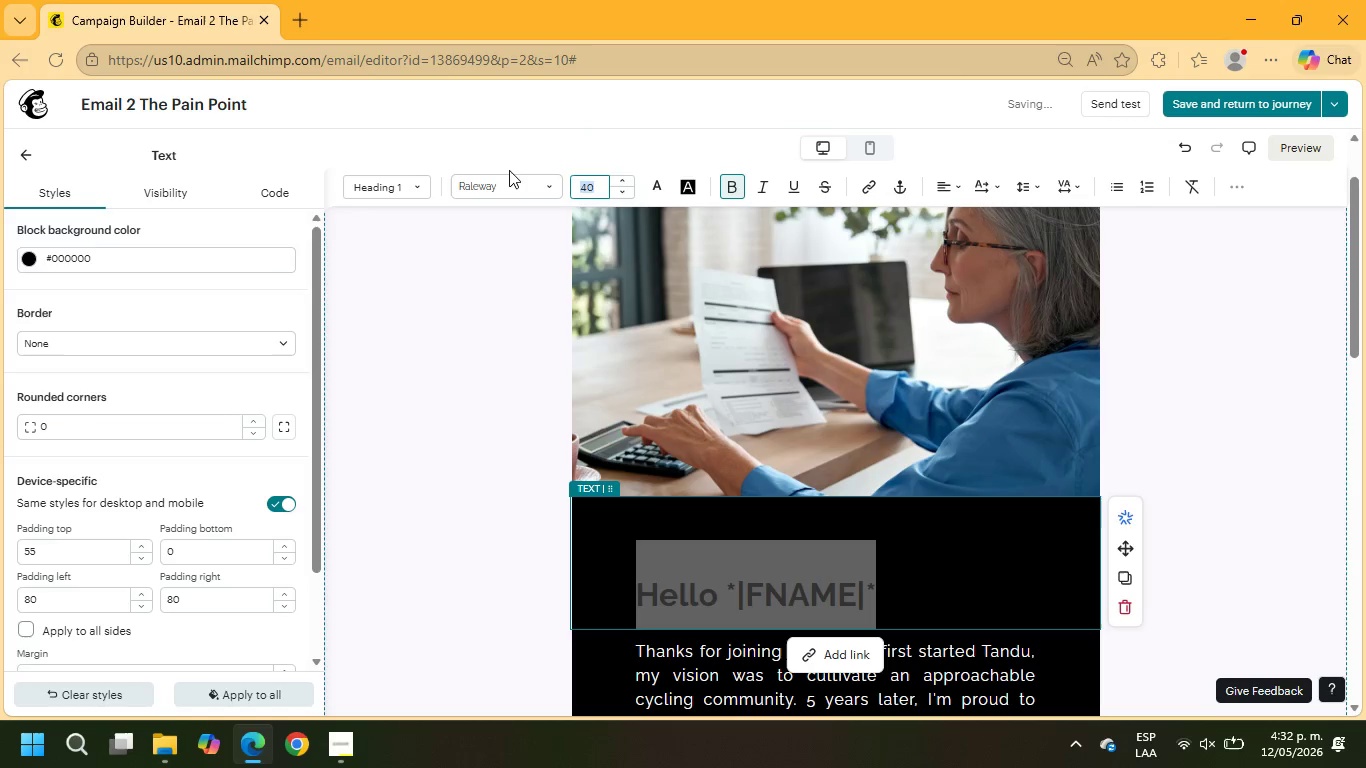 
key(Numpad6)
 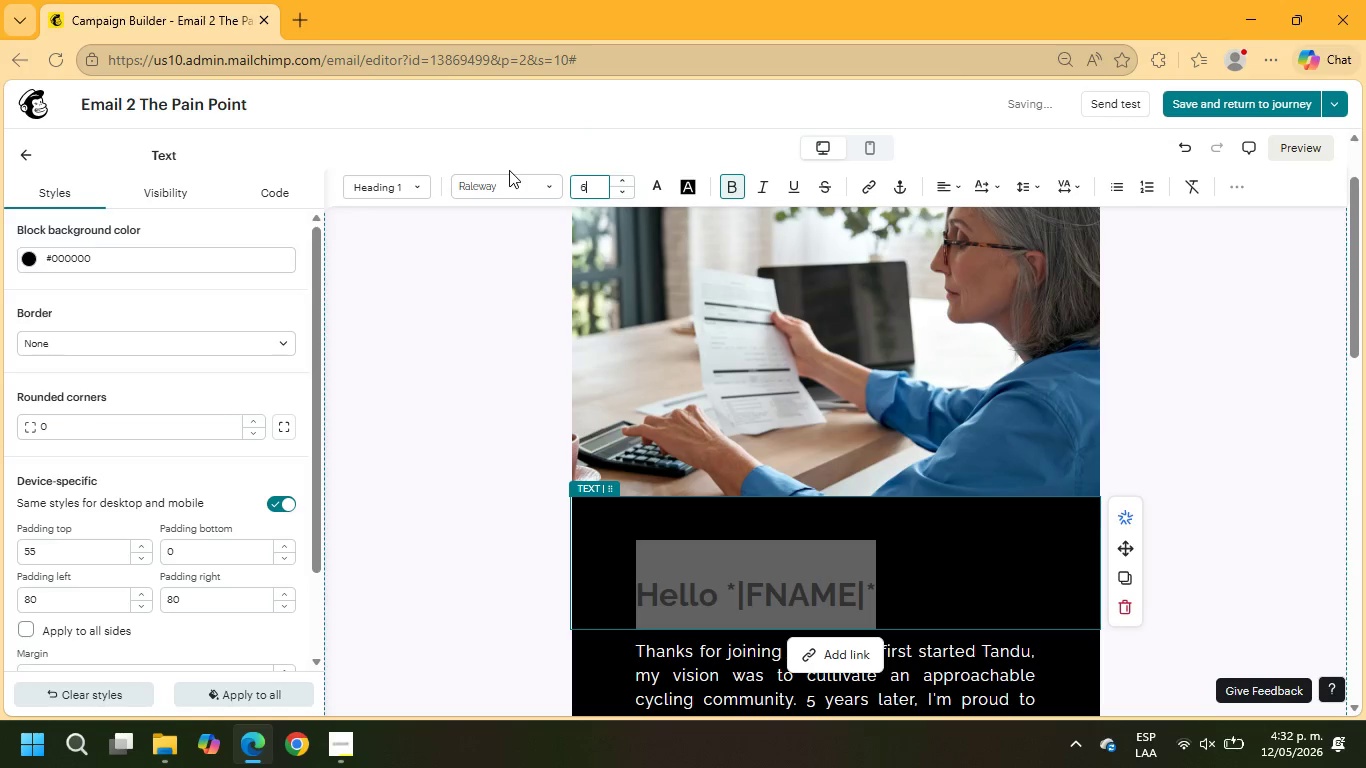 
key(Numpad0)
 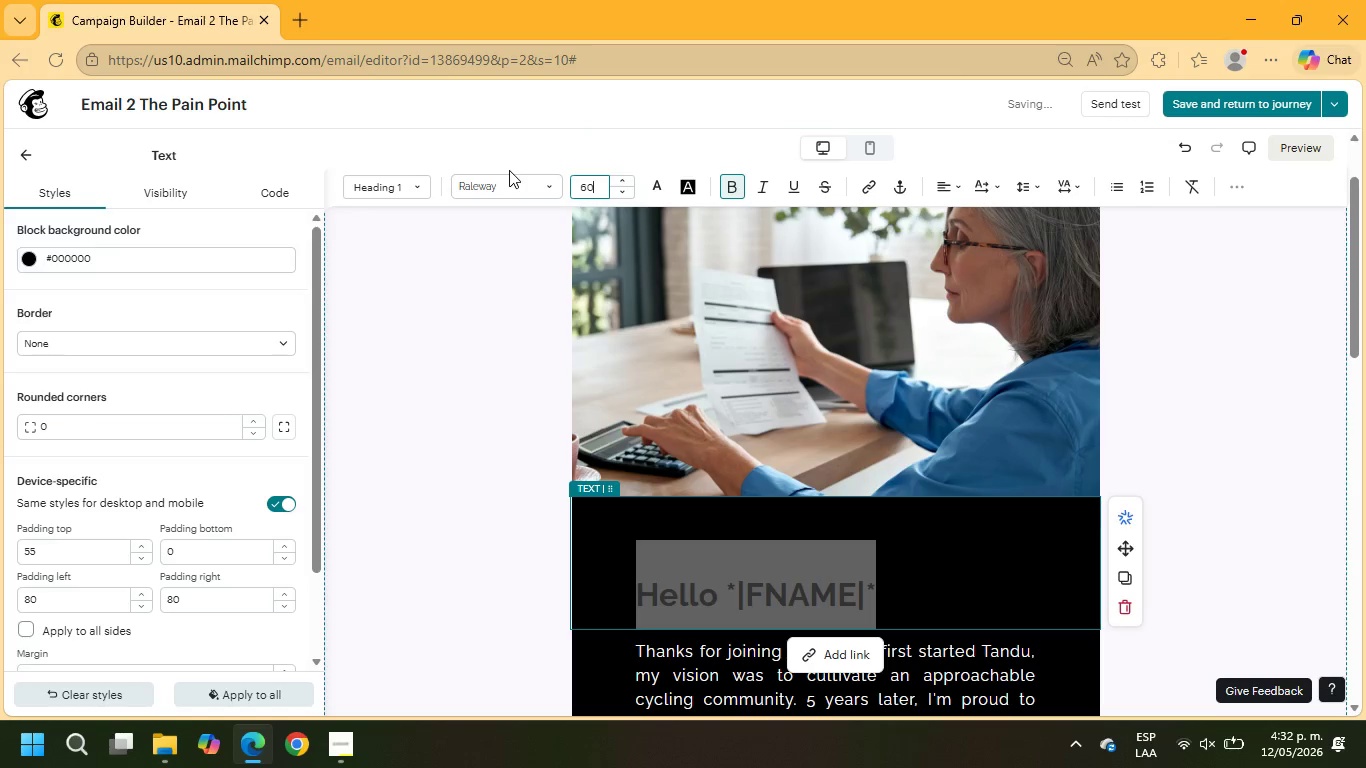 
key(NumpadEnter)
 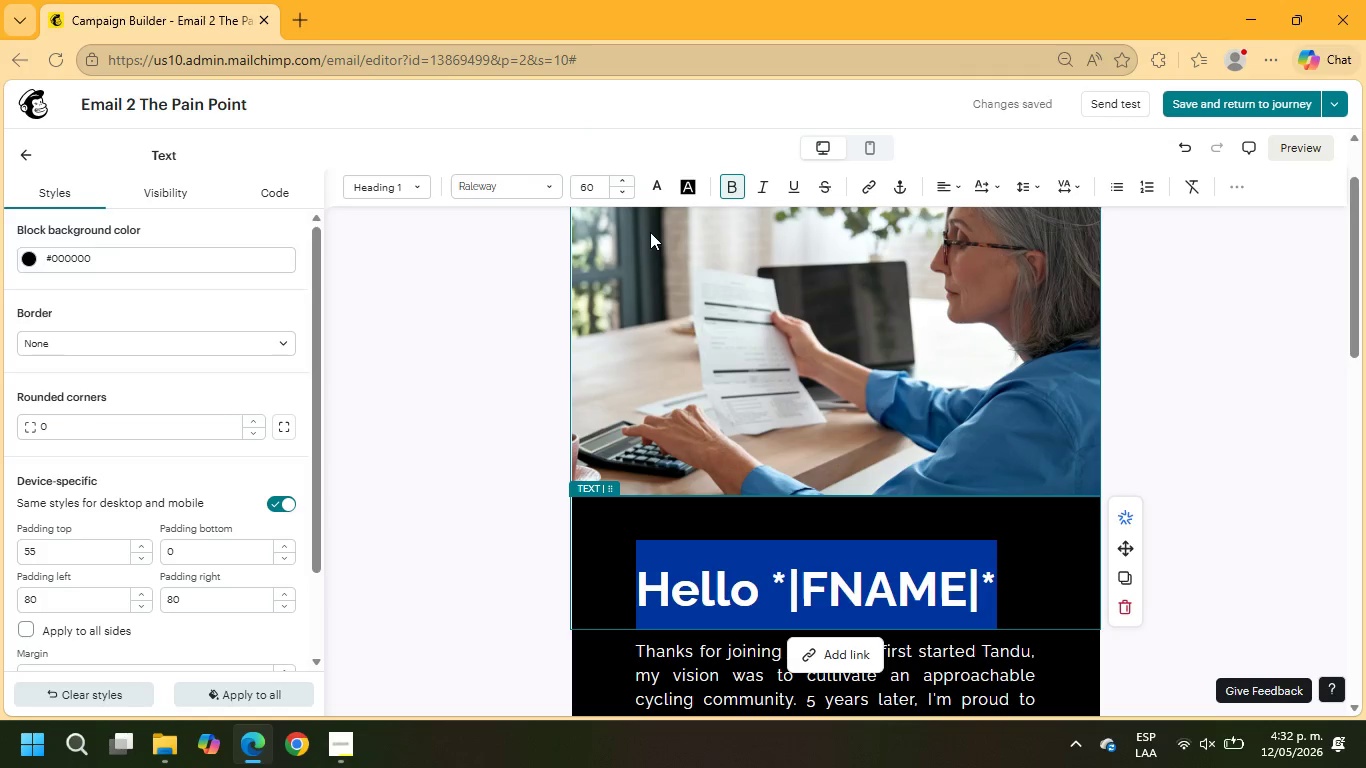 
wait(6.14)
 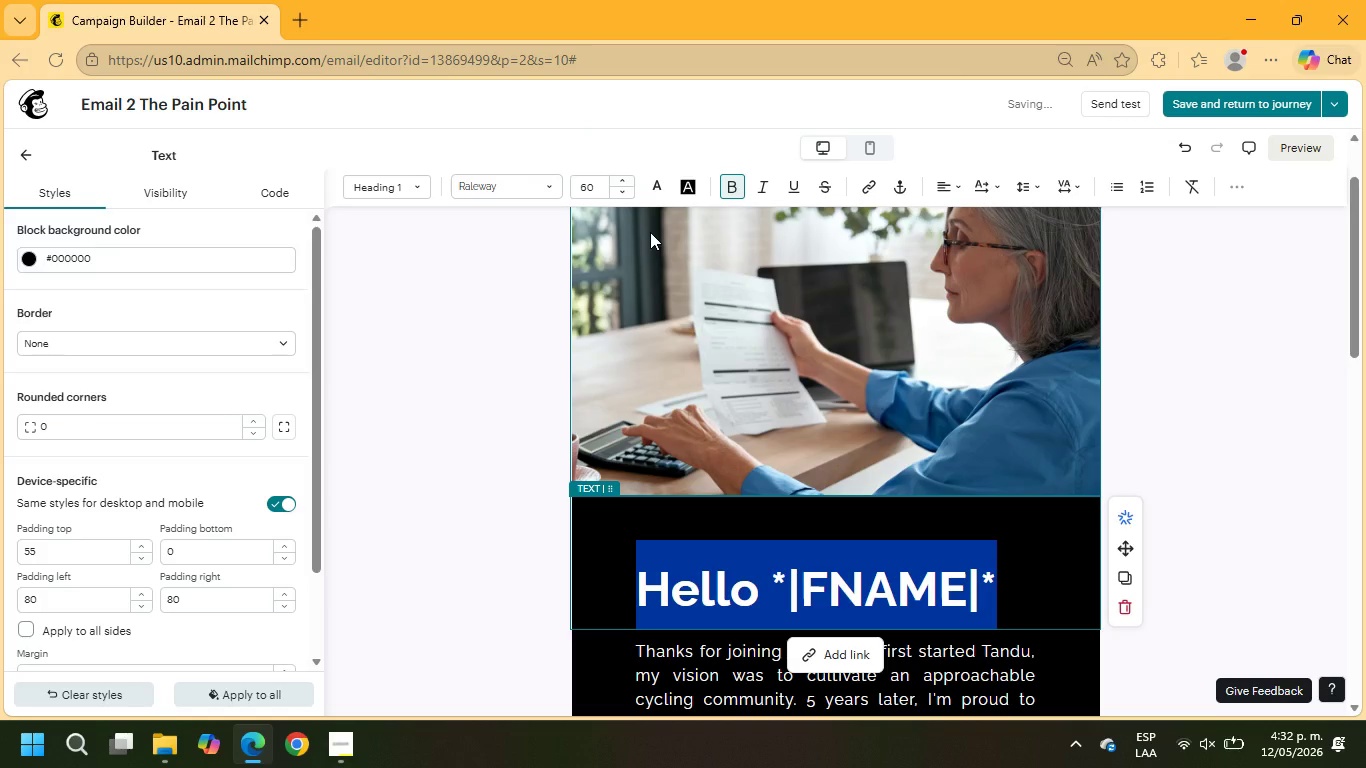 
scroll: coordinate [1006, 462], scroll_direction: up, amount: 4.0
 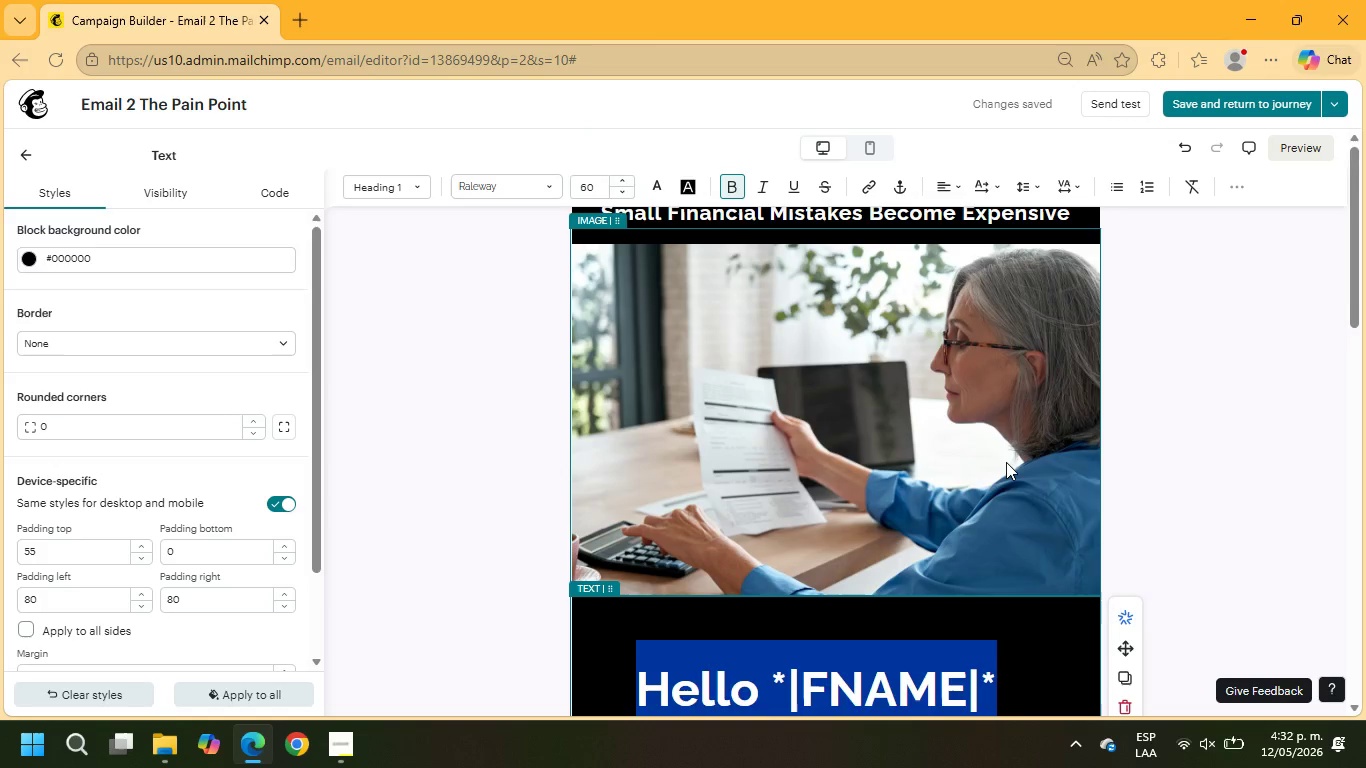 
scroll: coordinate [968, 586], scroll_direction: down, amount: 3.0
 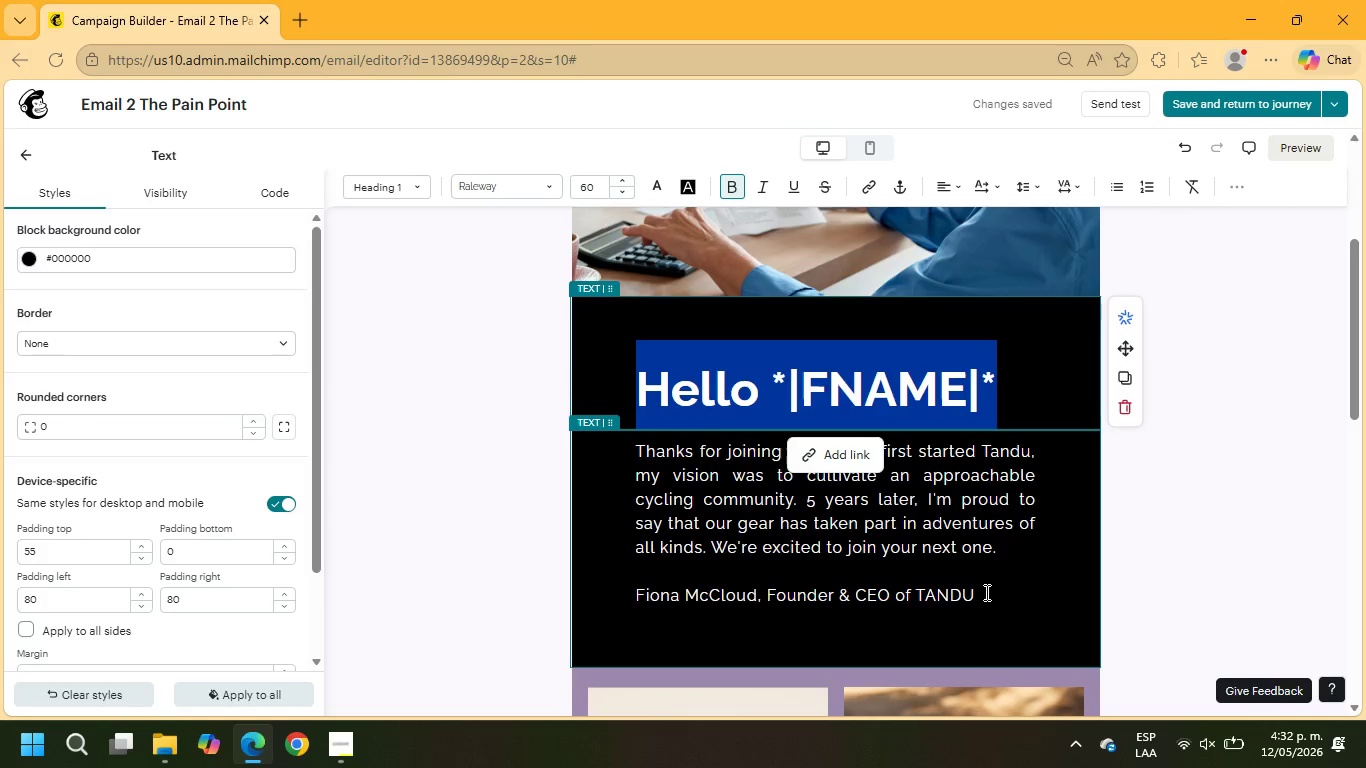 
left_click_drag(start_coordinate=[985, 592], to_coordinate=[637, 451])
 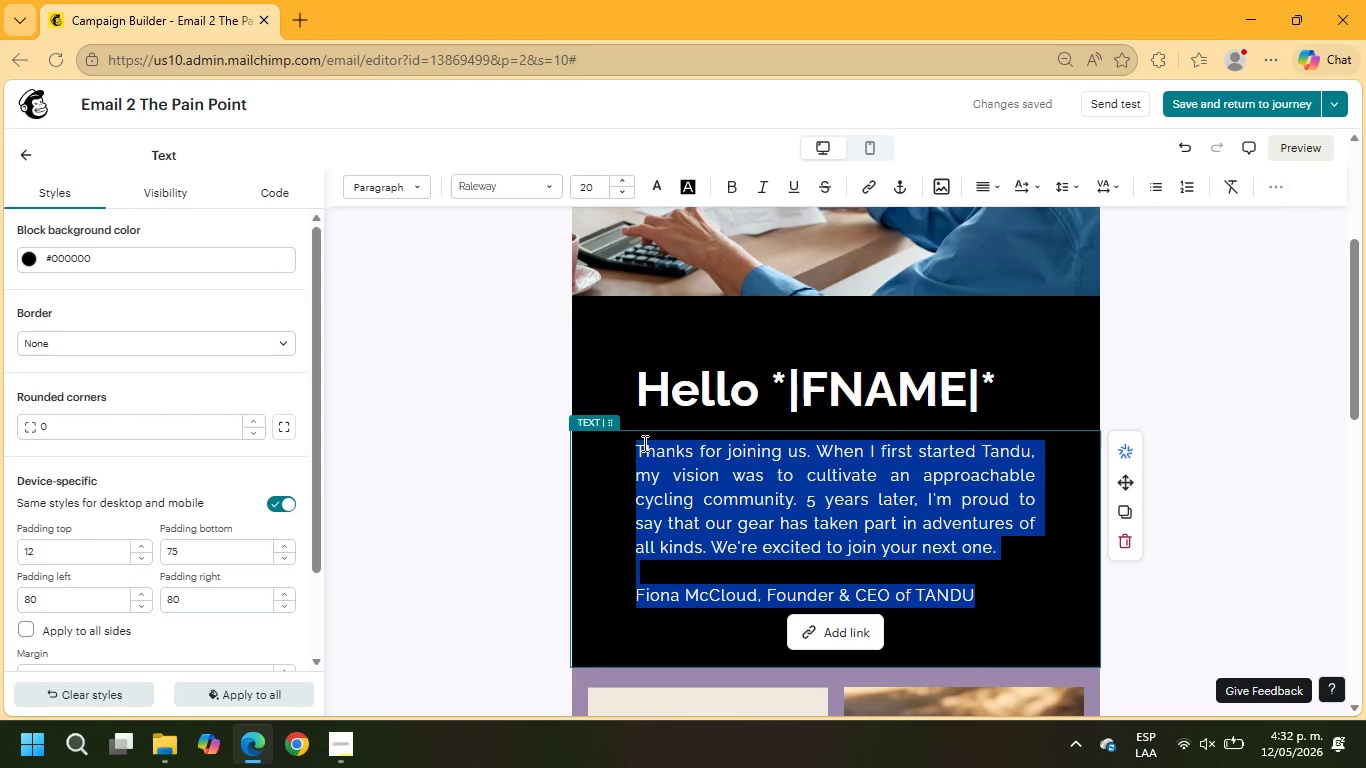 
type(Many creatives)
key(Backspace)
key(Backspace)
key(Backspace)
key(Backspace)
key(Backspace)
key(Backspace)
key(Backspace)
key(Backspace)
key(Backspace)
key(Backspace)
key(Backspace)
key(Backspace)
key(Backspace)
key(Backspace)
type(mANY CREATIVE PROFESSIONALS RELYING ON +)
key(Backspace)
 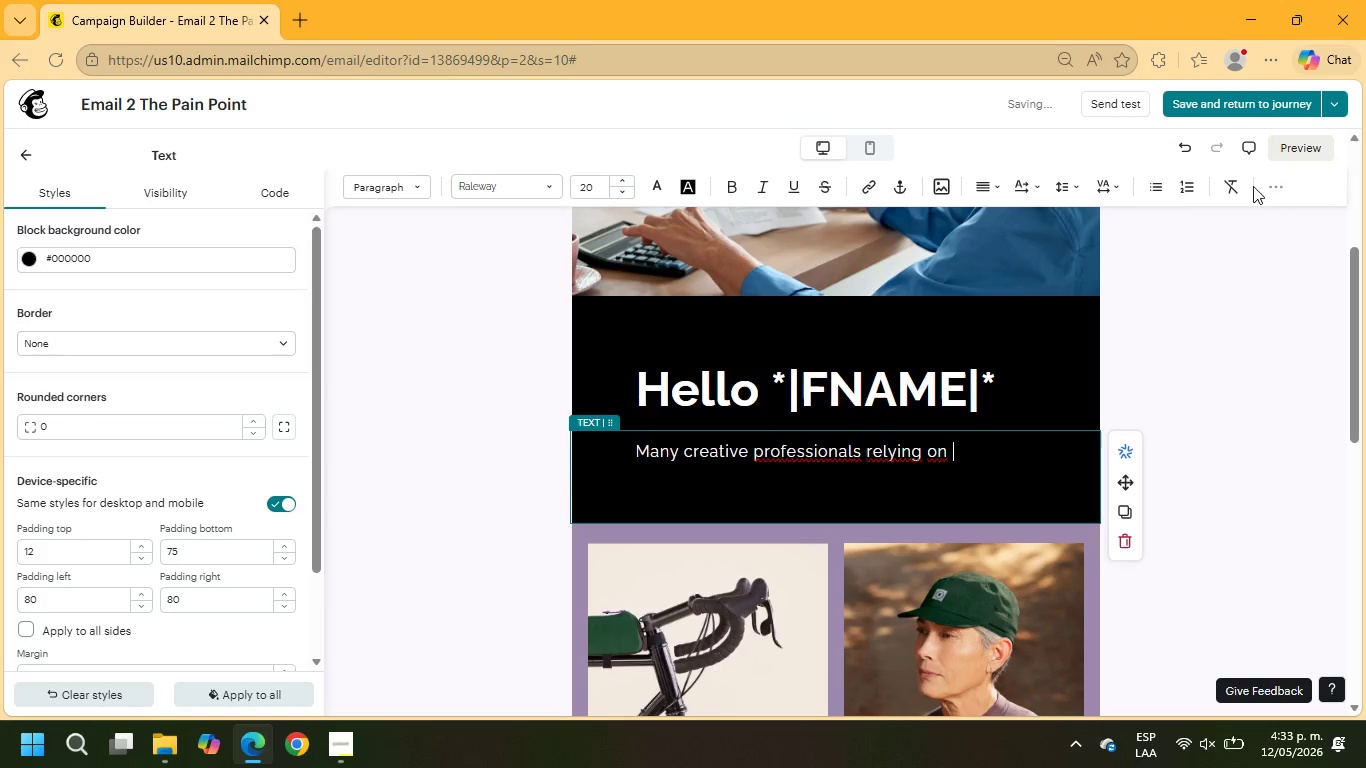 
left_click([1262, 188])
 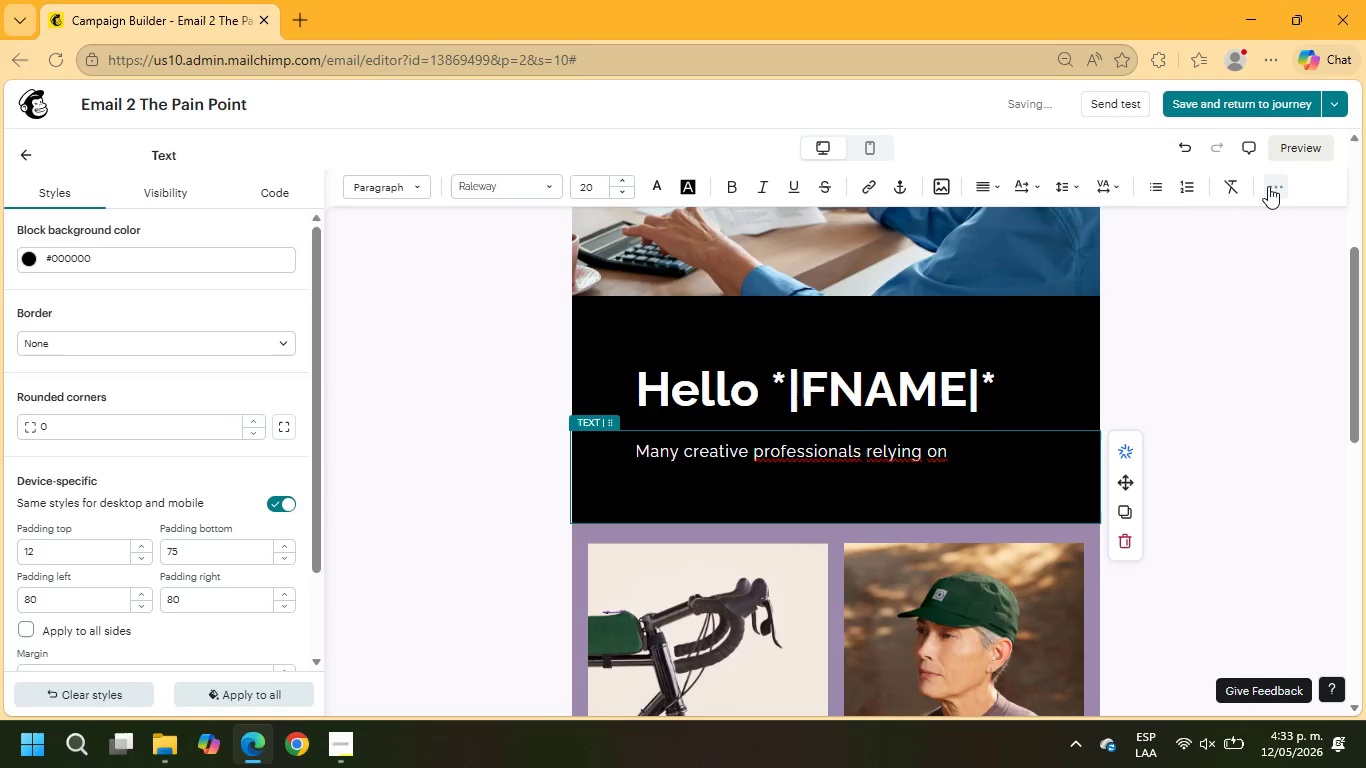 
left_click([1269, 186])
 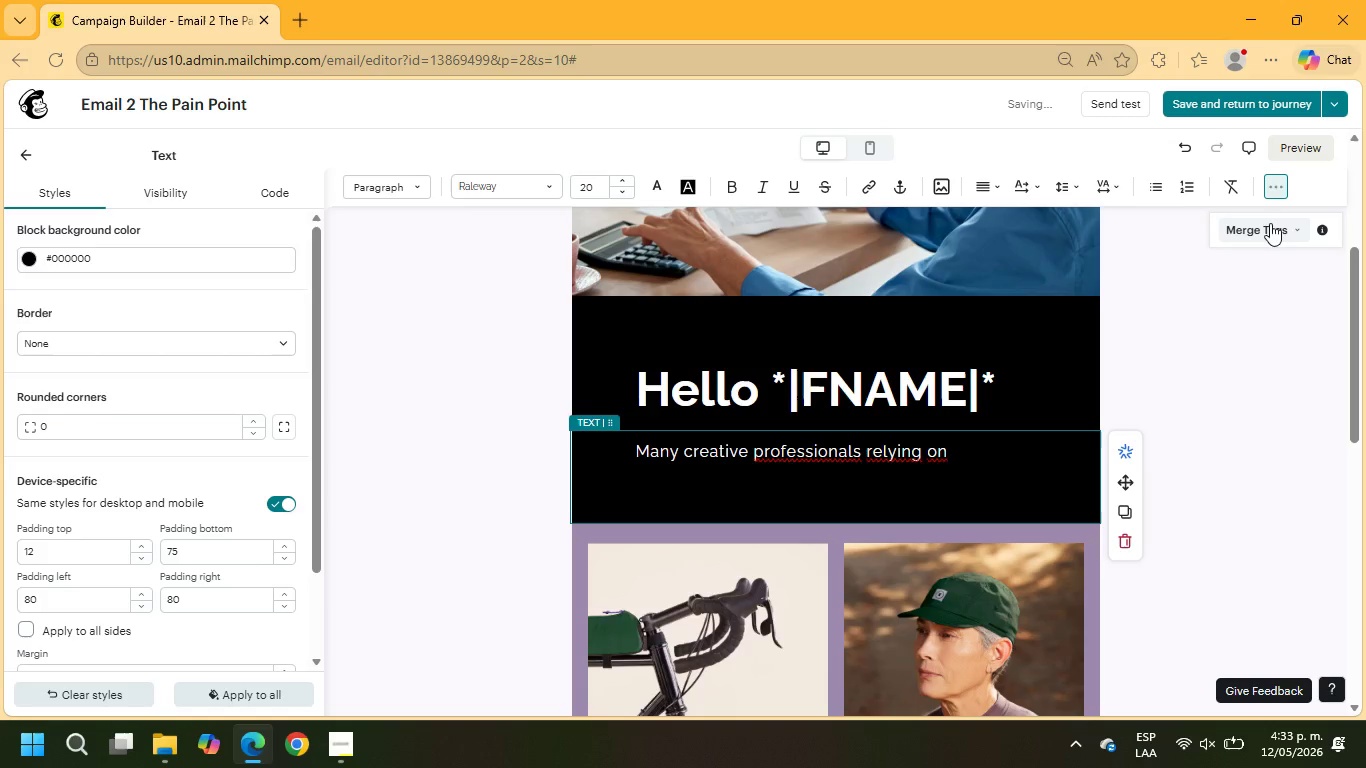 
left_click_drag(start_coordinate=[1273, 226], to_coordinate=[1283, 233])
 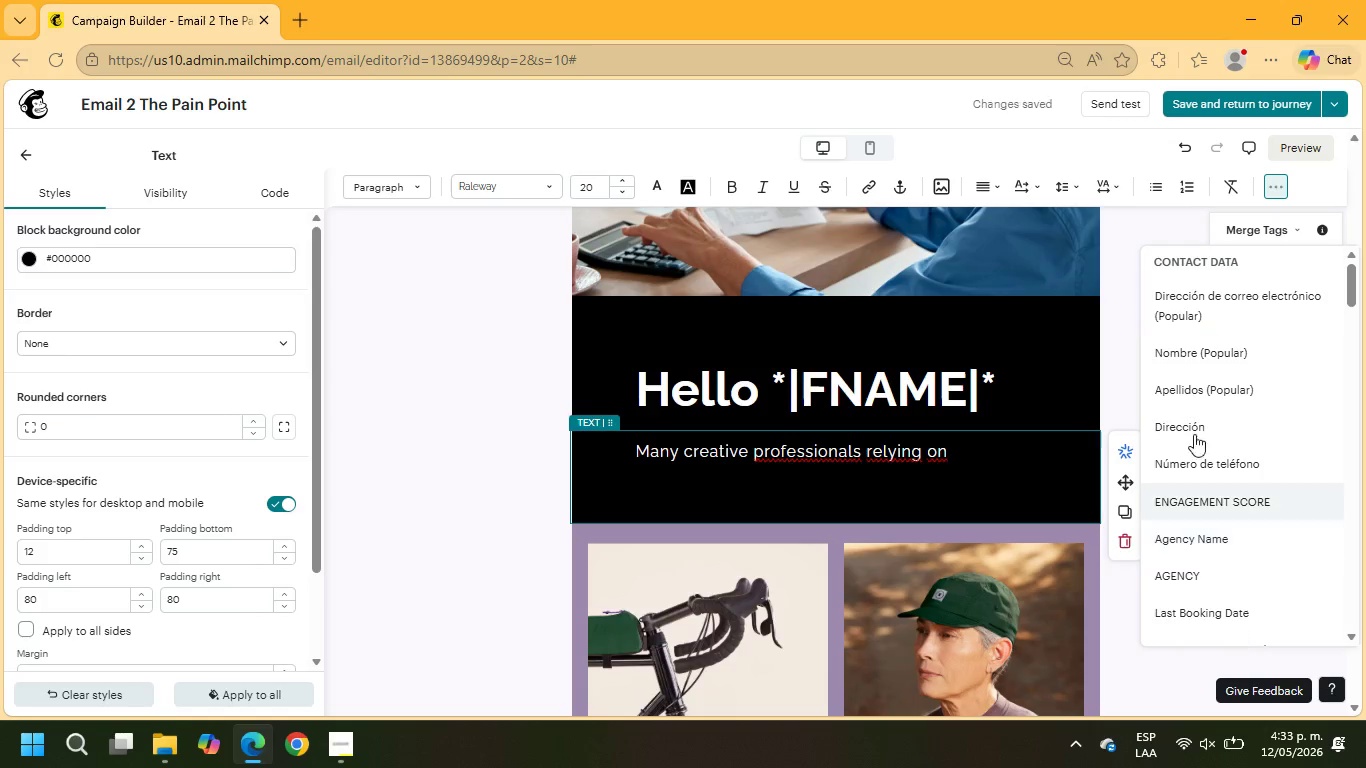 
scroll: coordinate [1213, 468], scroll_direction: down, amount: 20.0
 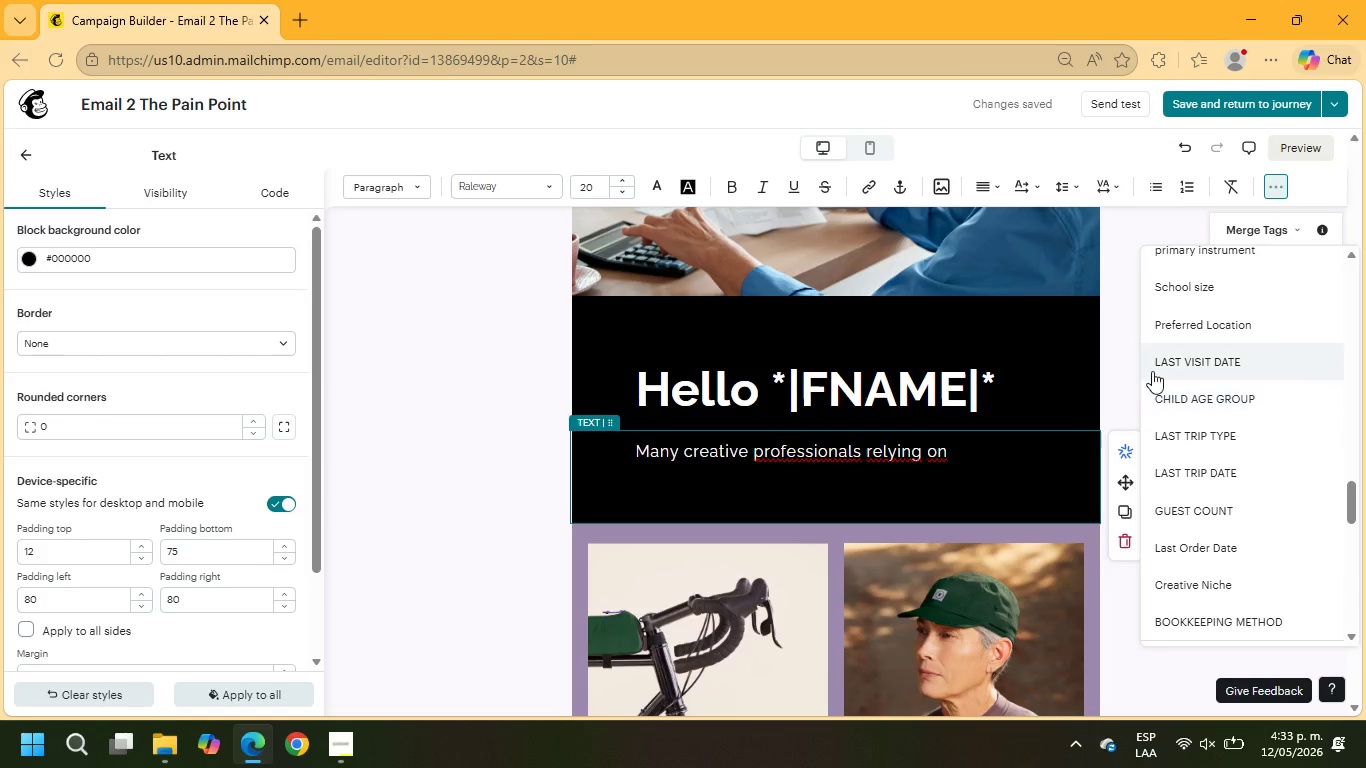 
wait(20.79)
 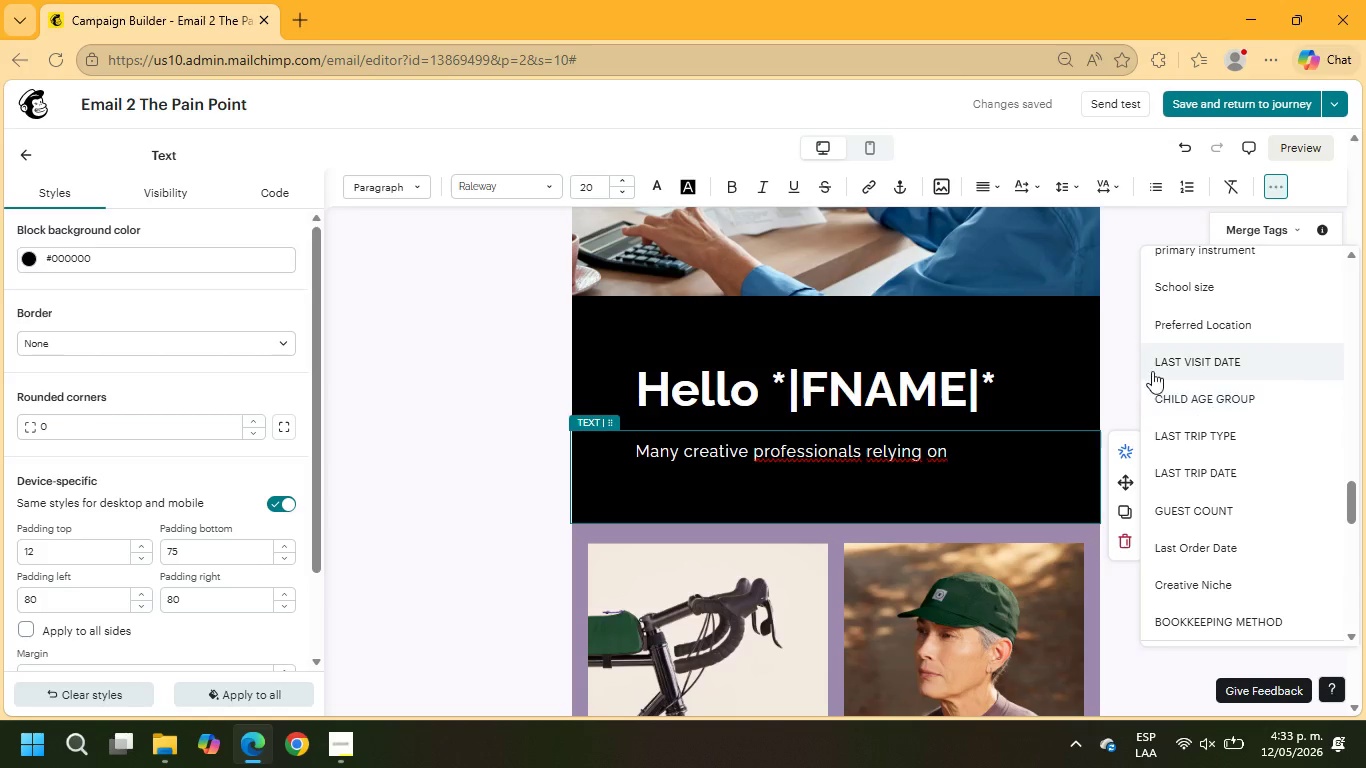 
scroll: coordinate [1268, 523], scroll_direction: down, amount: 1.0
 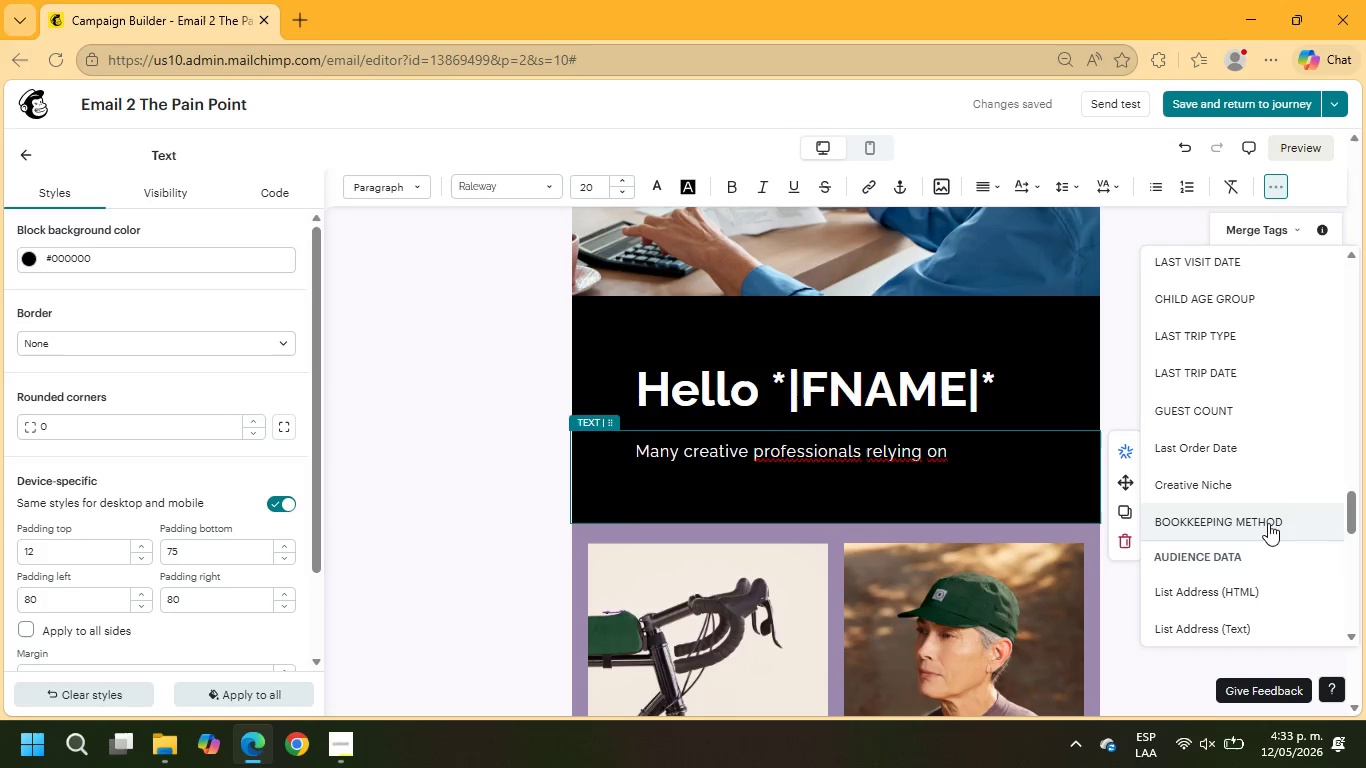 
left_click([1268, 523])
 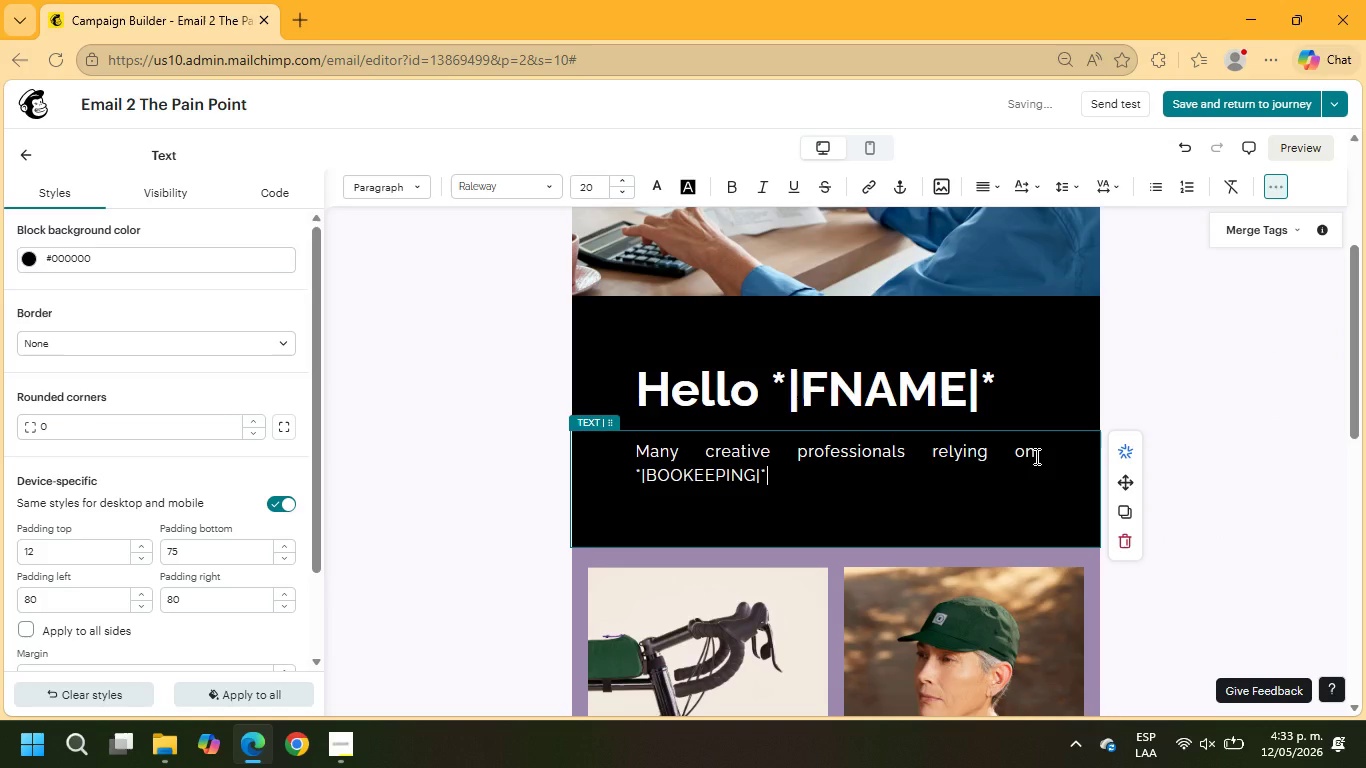 
type( SYSTENS)
key(Backspace)
key(Backspace)
type(MS UNINTENTIONALLY OVERLOOK DEDUCTIBLE BUSINESS EXPEEN)
key(Backspace)
key(Backspace)
type(NSES EEVRY )
key(Backspace)
key(Backspace)
key(Backspace)
key(Backspace)
key(Backspace)
type(VERY YEAR.)
 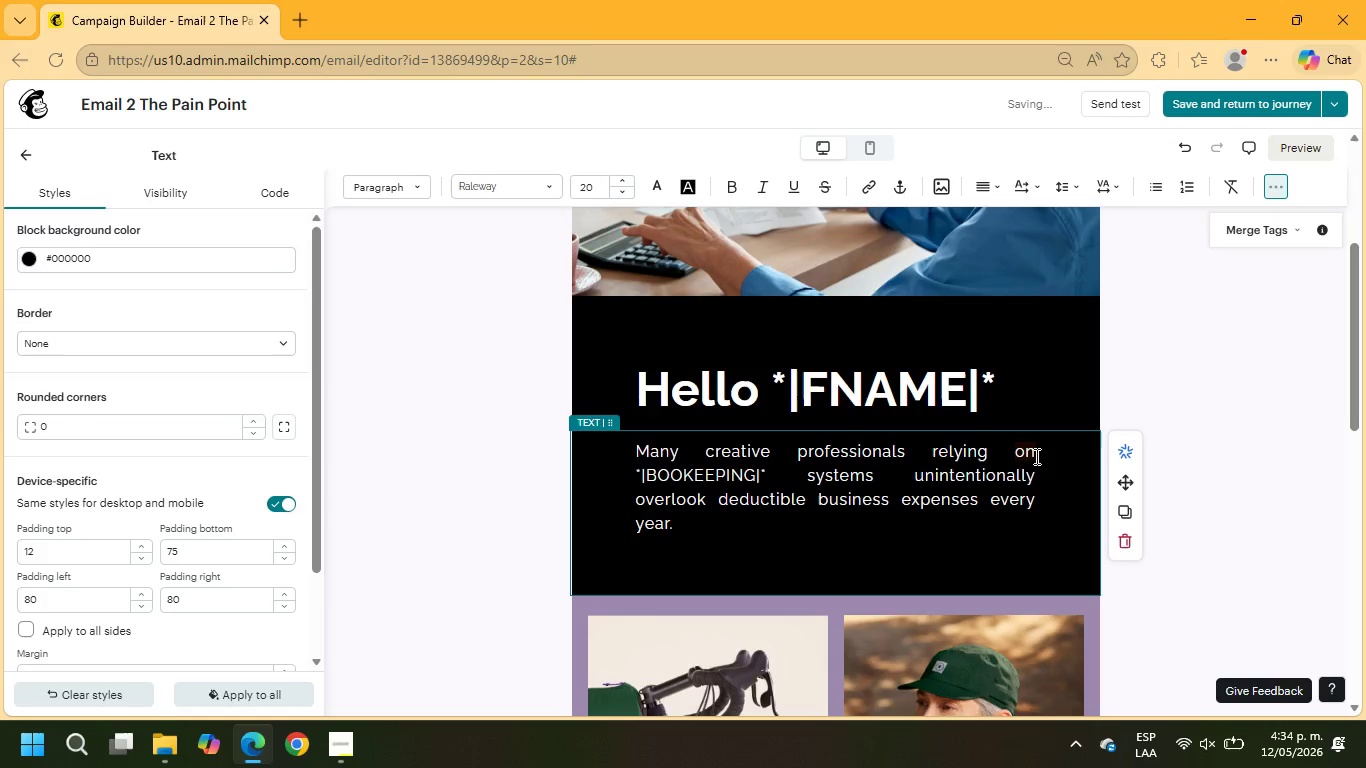 
key(Enter)
 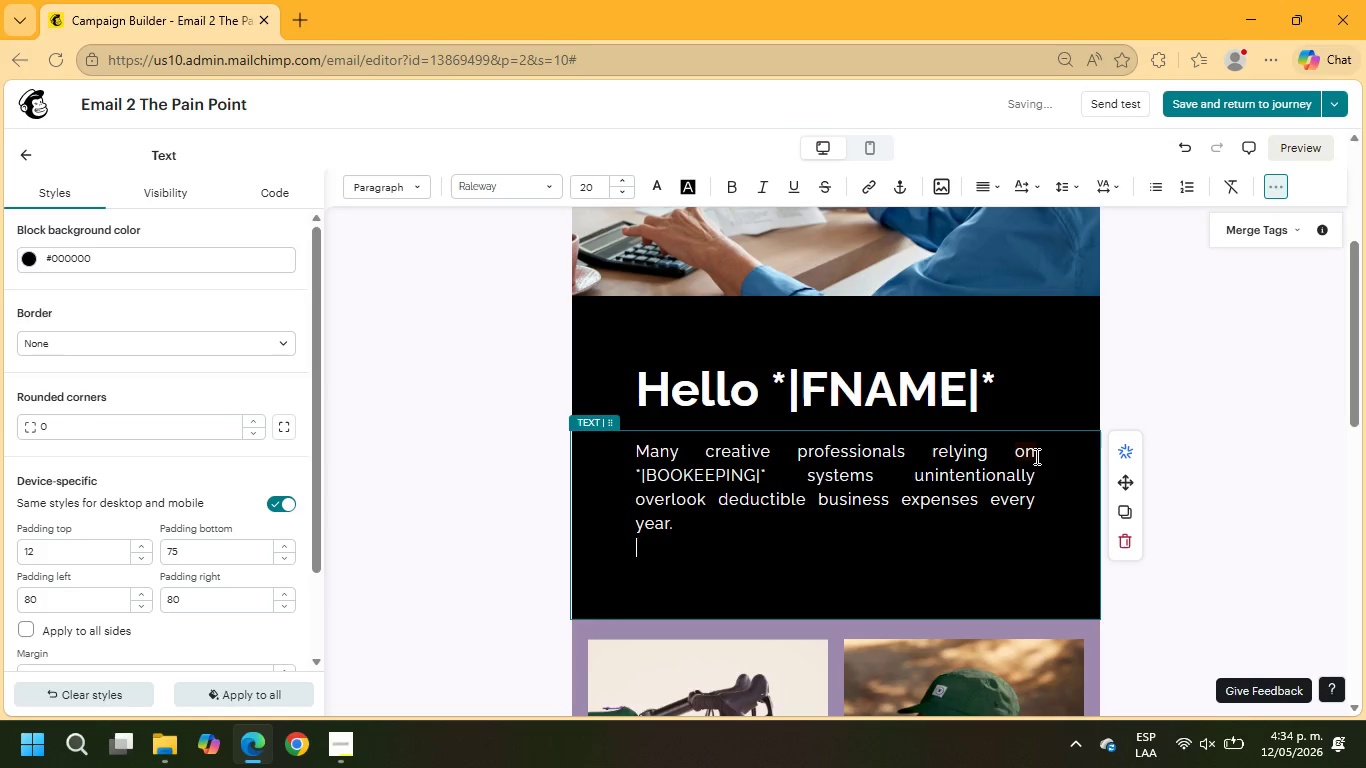 
key(Enter)
 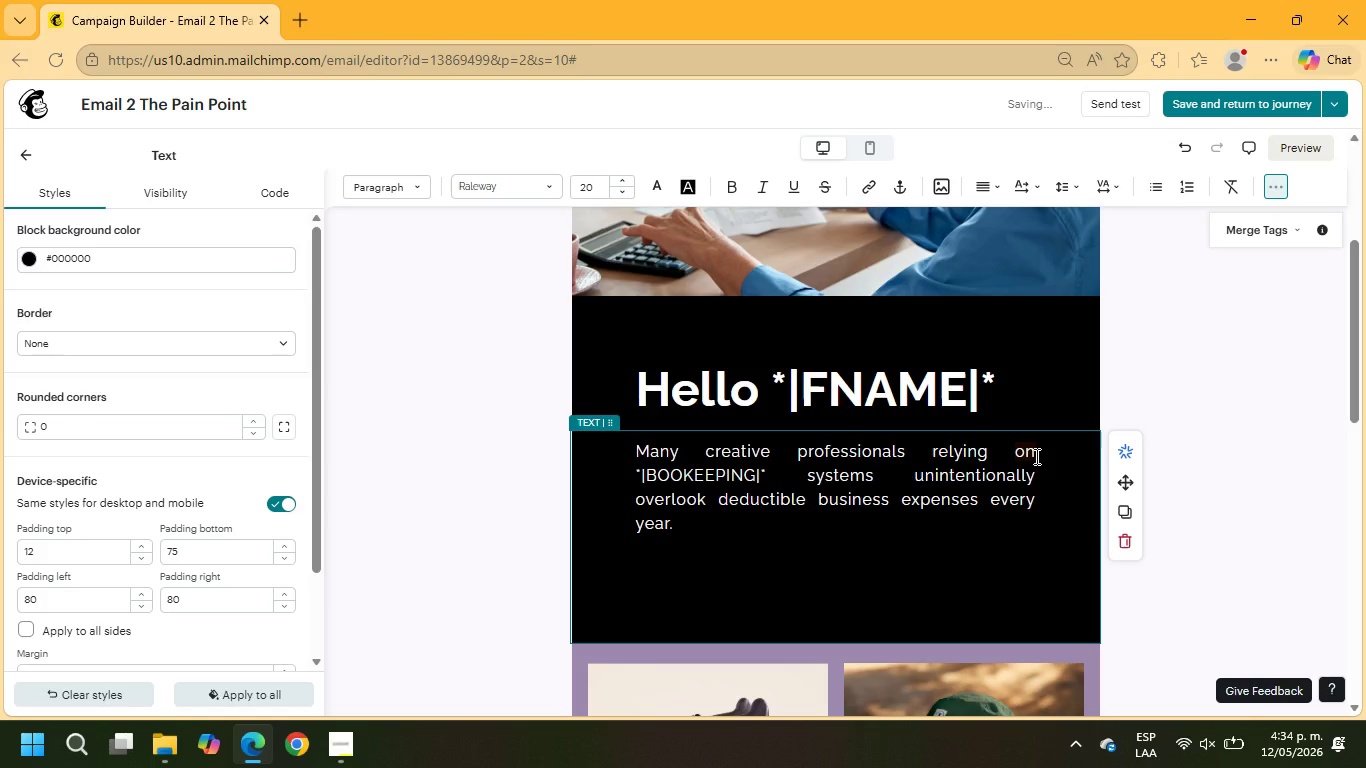 
type(From software subscripcio)
key(Backspace)
key(Backspace)
key(Backspace)
type(tions to home)
 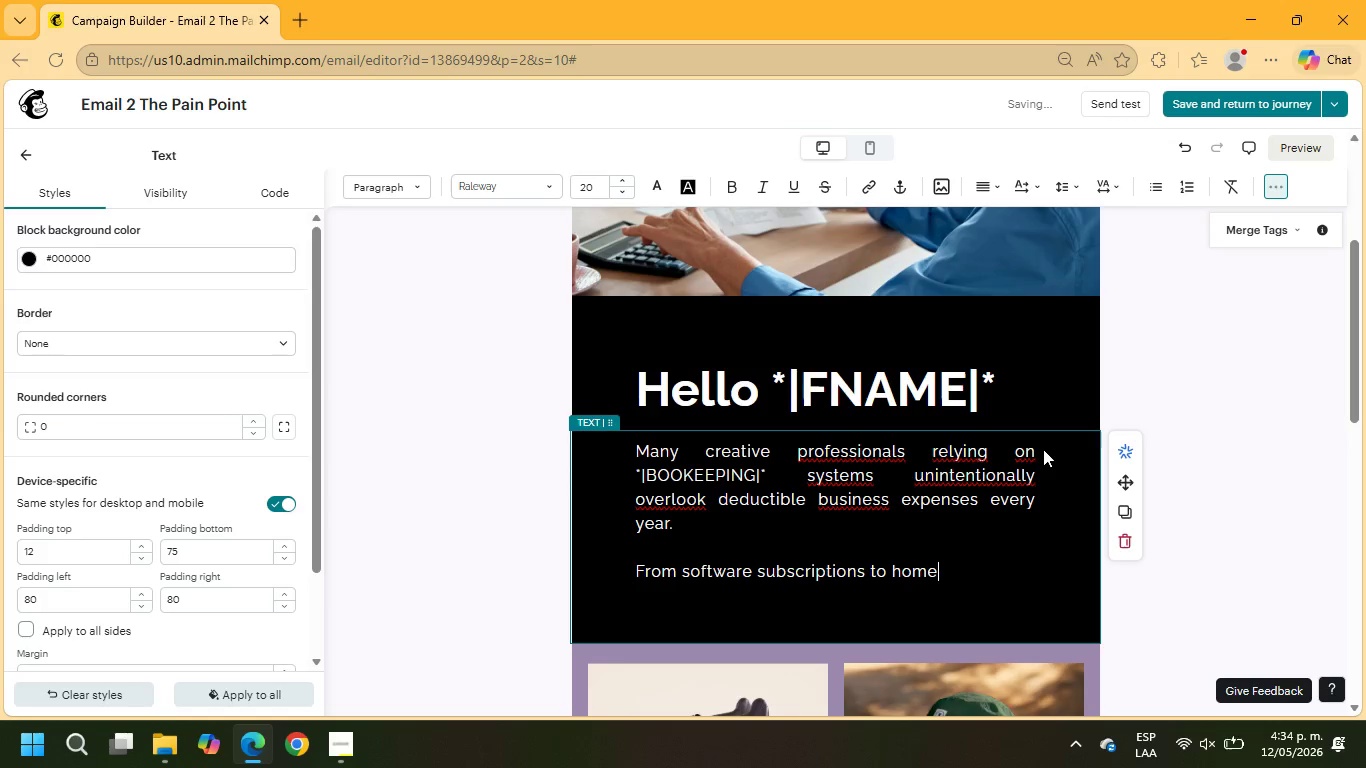 
type(-office allocations and equipment depreciation )
key(Backspace)
type(, the lack of a structured bookkeeping system often creates unneces)
key(Backspace)
type(ss)
key(Backspace)
type(sary financial losses.)
 